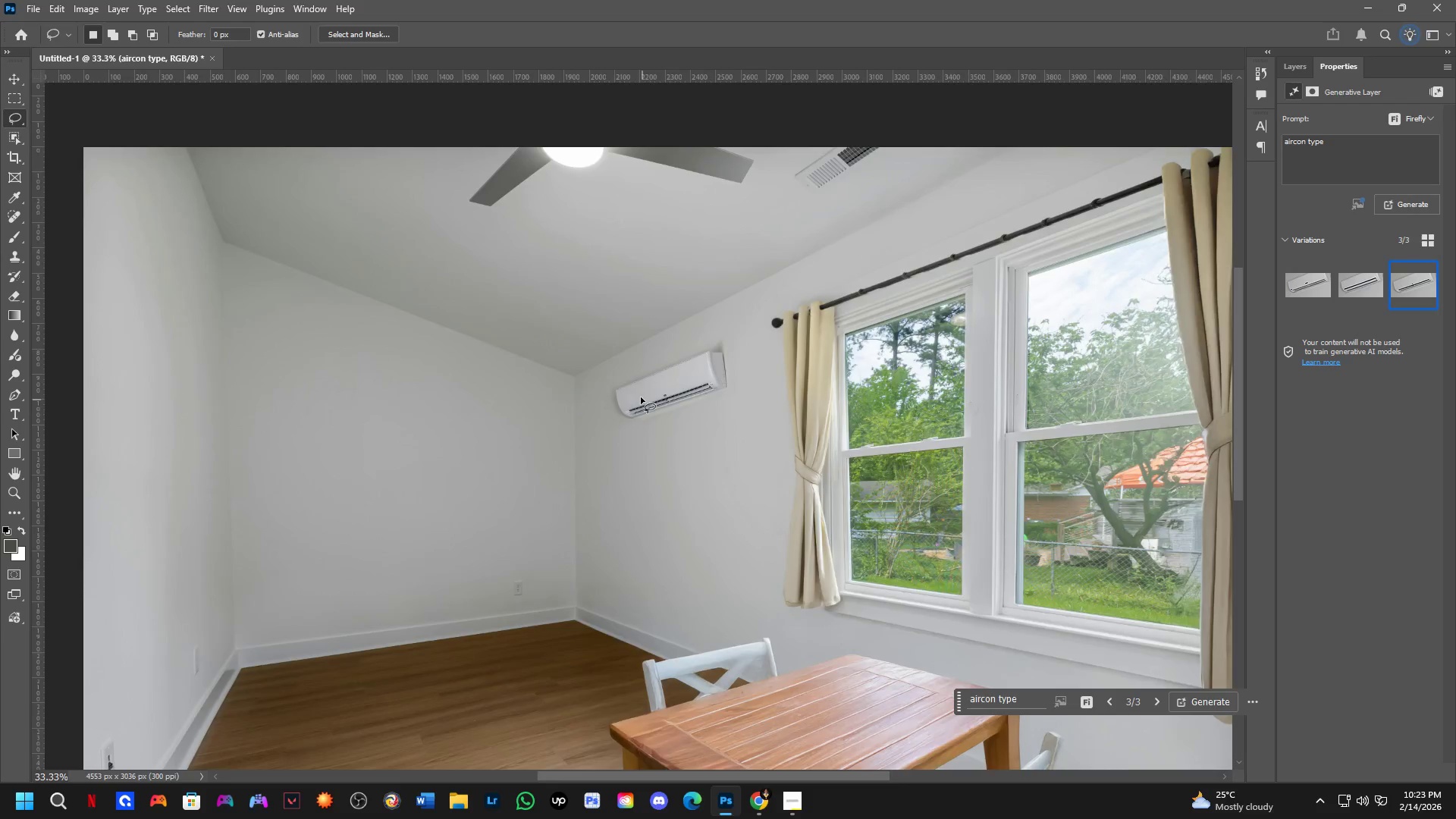 
scroll: coordinate [857, 396], scroll_direction: down, amount: 4.0
 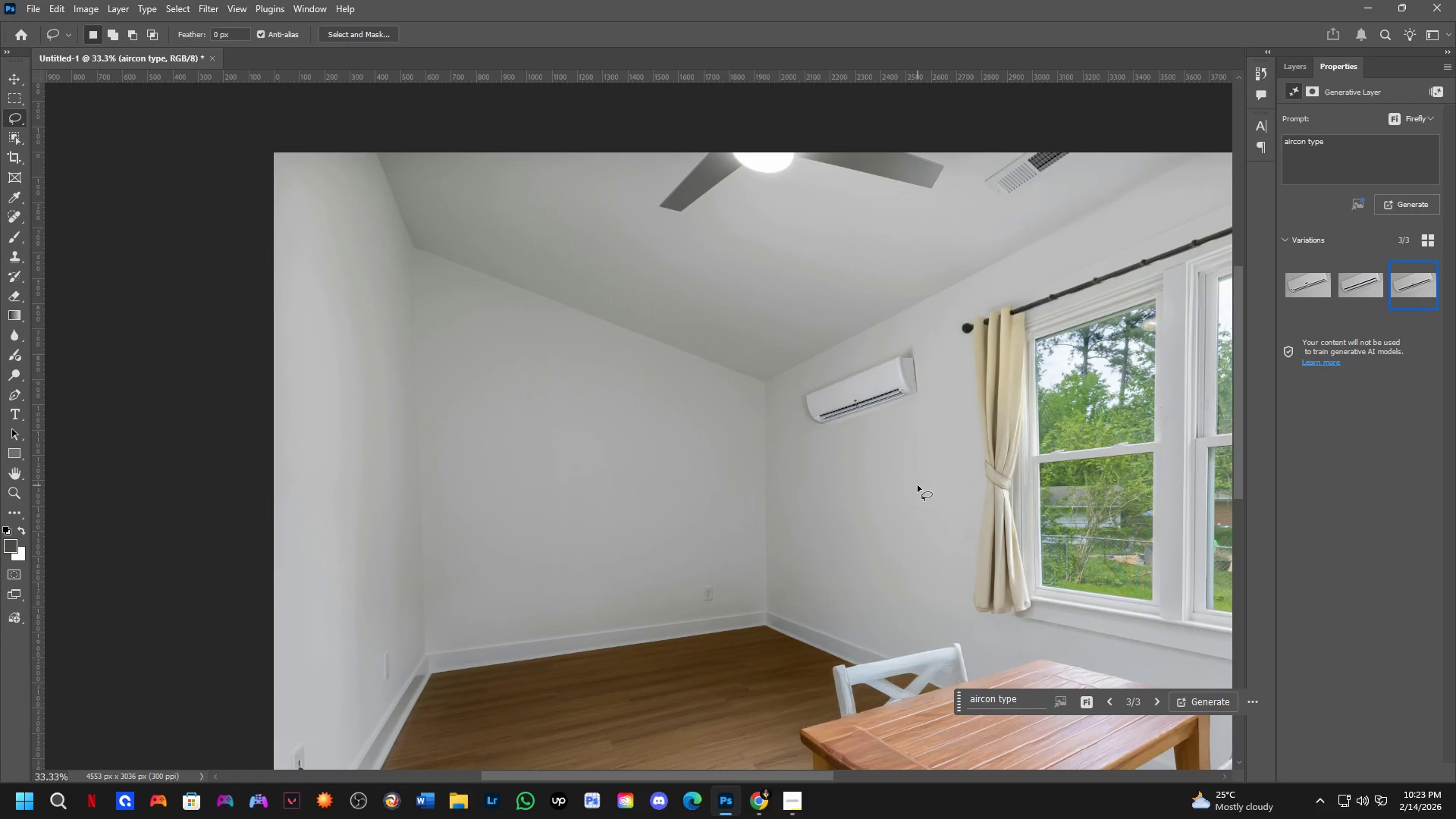 
key(Shift+ShiftLeft)
 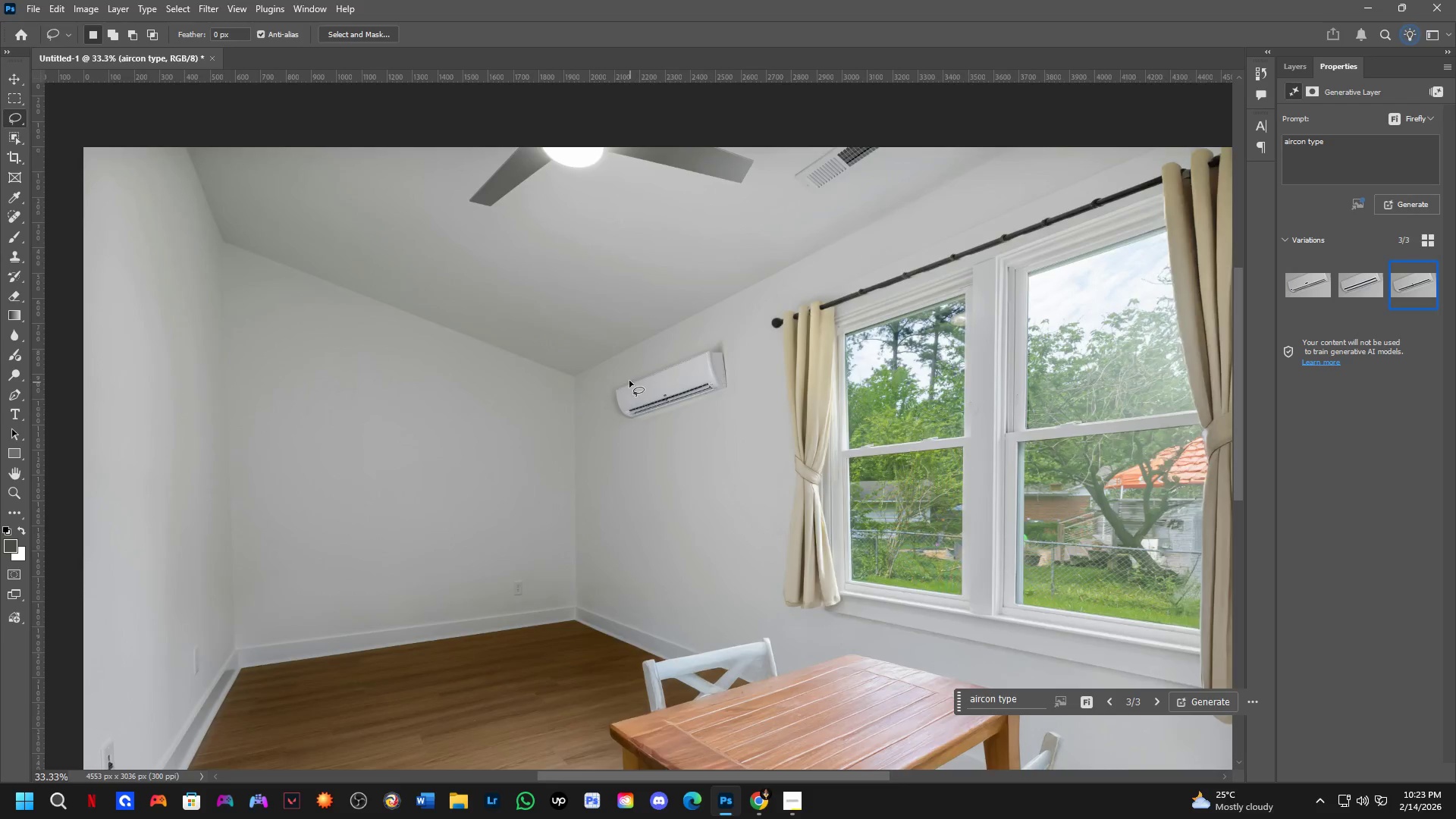 
scroll: coordinate [628, 376], scroll_direction: up, amount: 2.0
 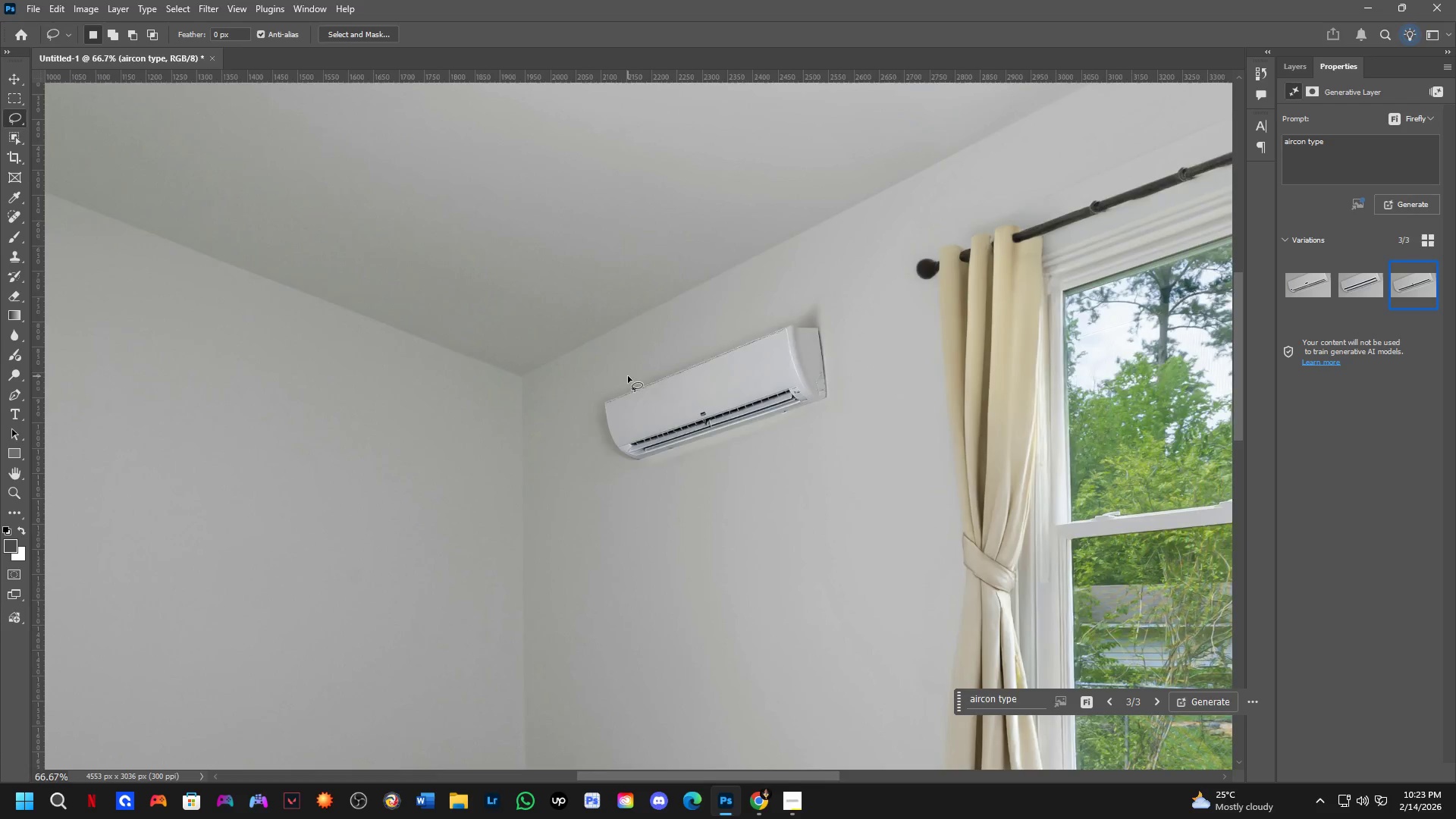 
key(Shift+ShiftLeft)
 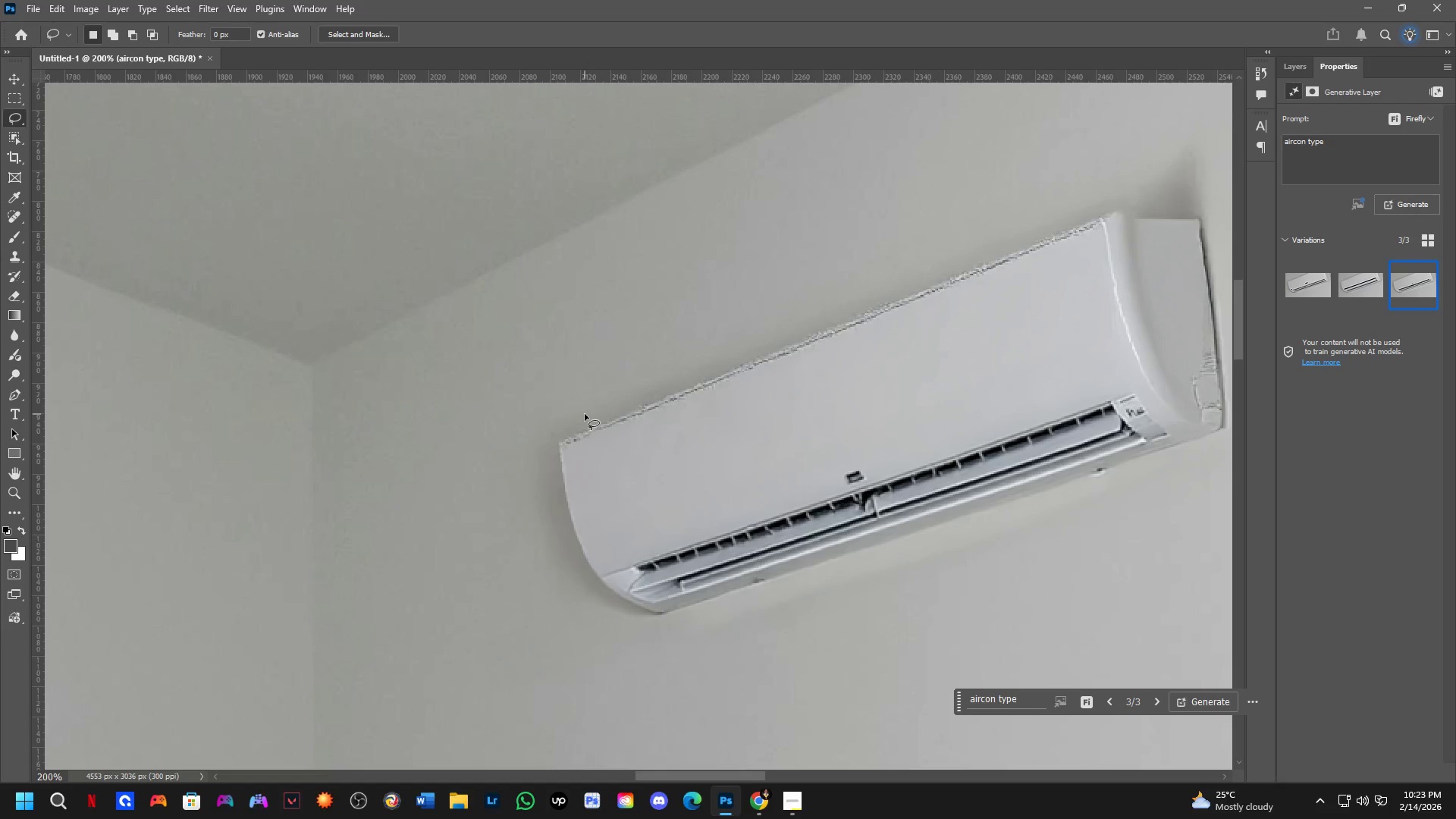 
scroll: coordinate [627, 382], scroll_direction: up, amount: 4.0
 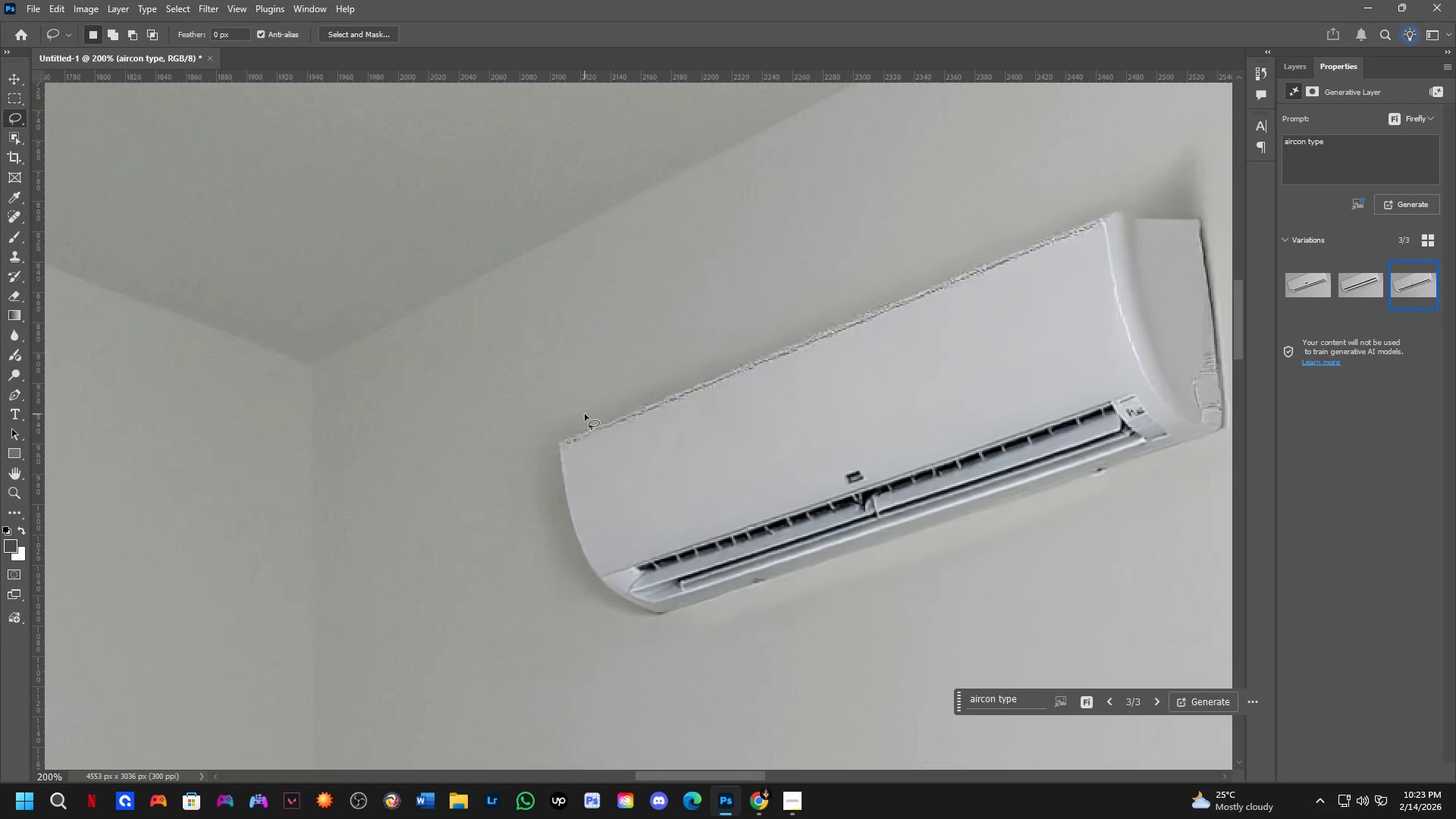 
left_click_drag(start_coordinate=[570, 419], to_coordinate=[1096, 200])
 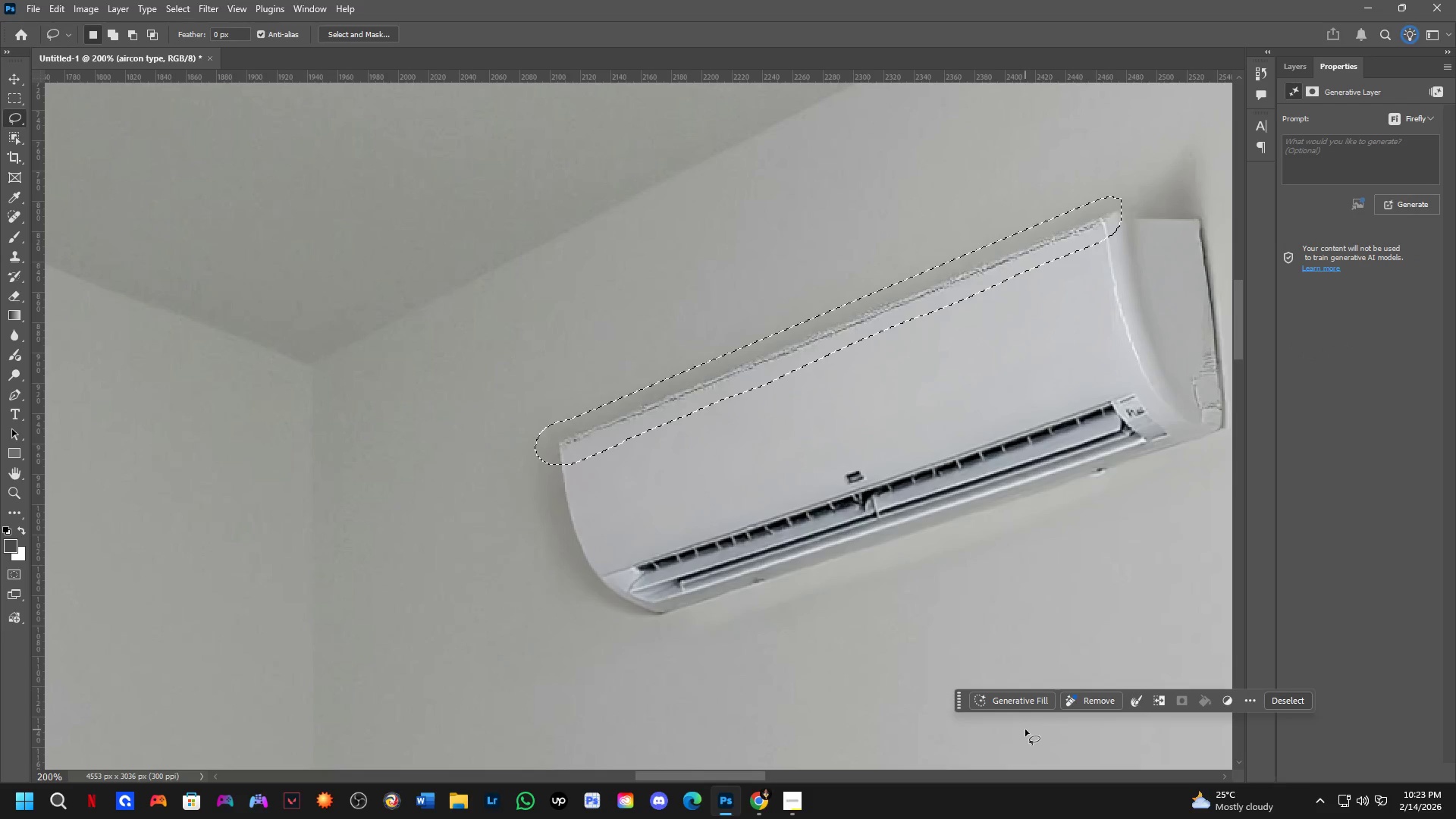 
hold_key(key=Space, duration=0.48)
 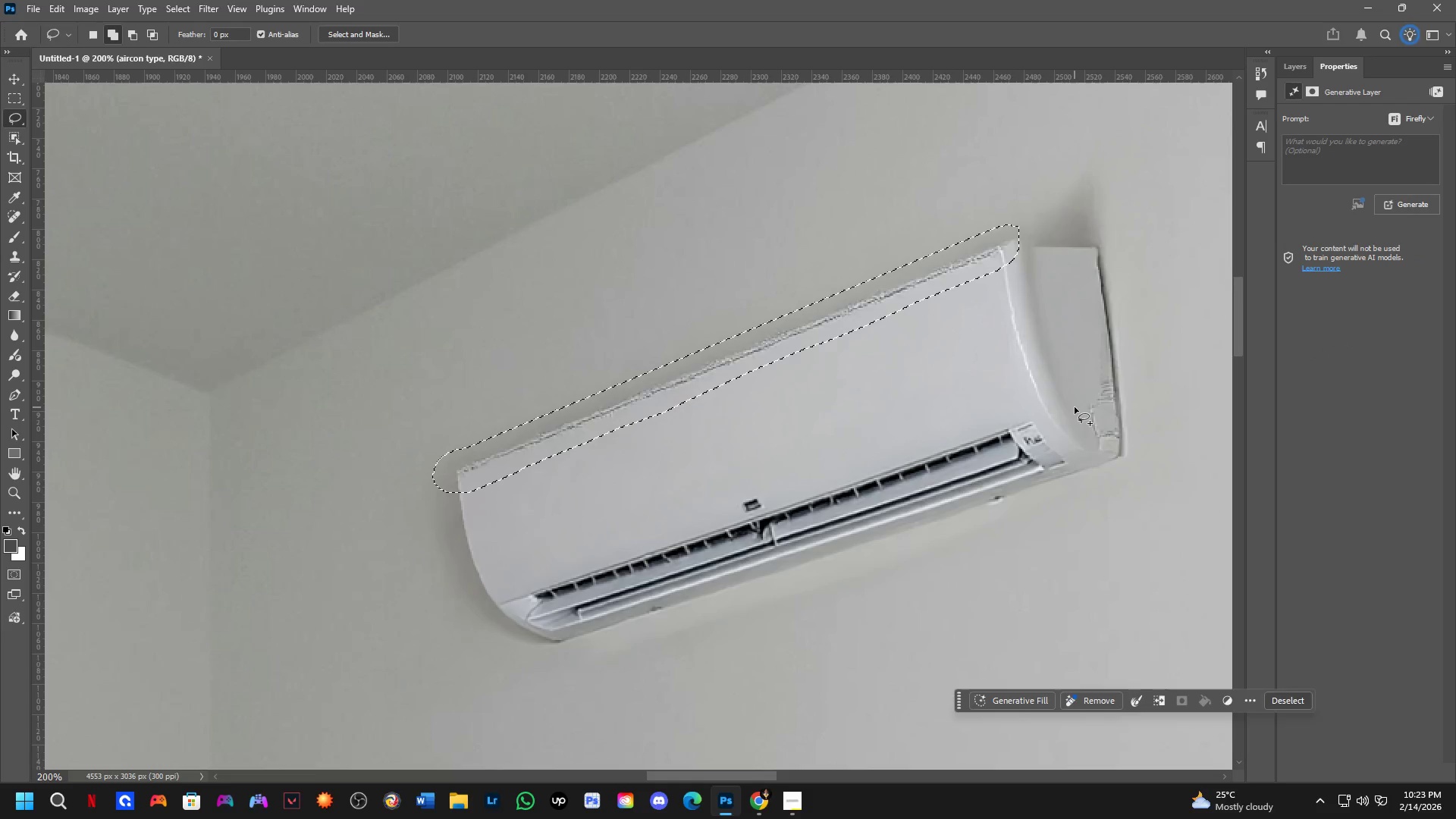 
left_click_drag(start_coordinate=[1042, 511], to_coordinate=[940, 539])
 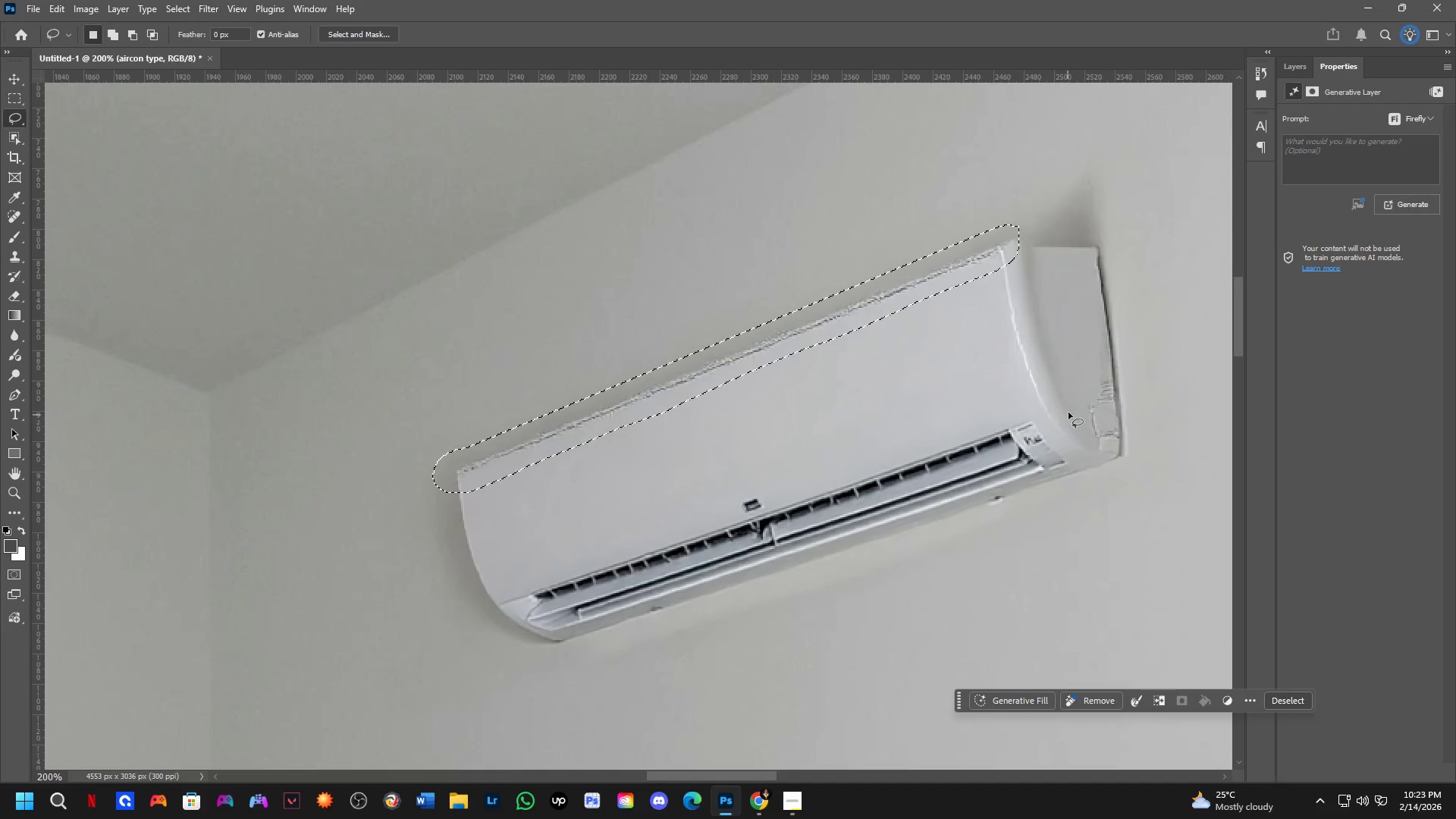 
hold_key(key=ShiftLeft, duration=0.39)
left_click_drag(start_coordinate=[1078, 407], to_coordinate=[1092, 366])
 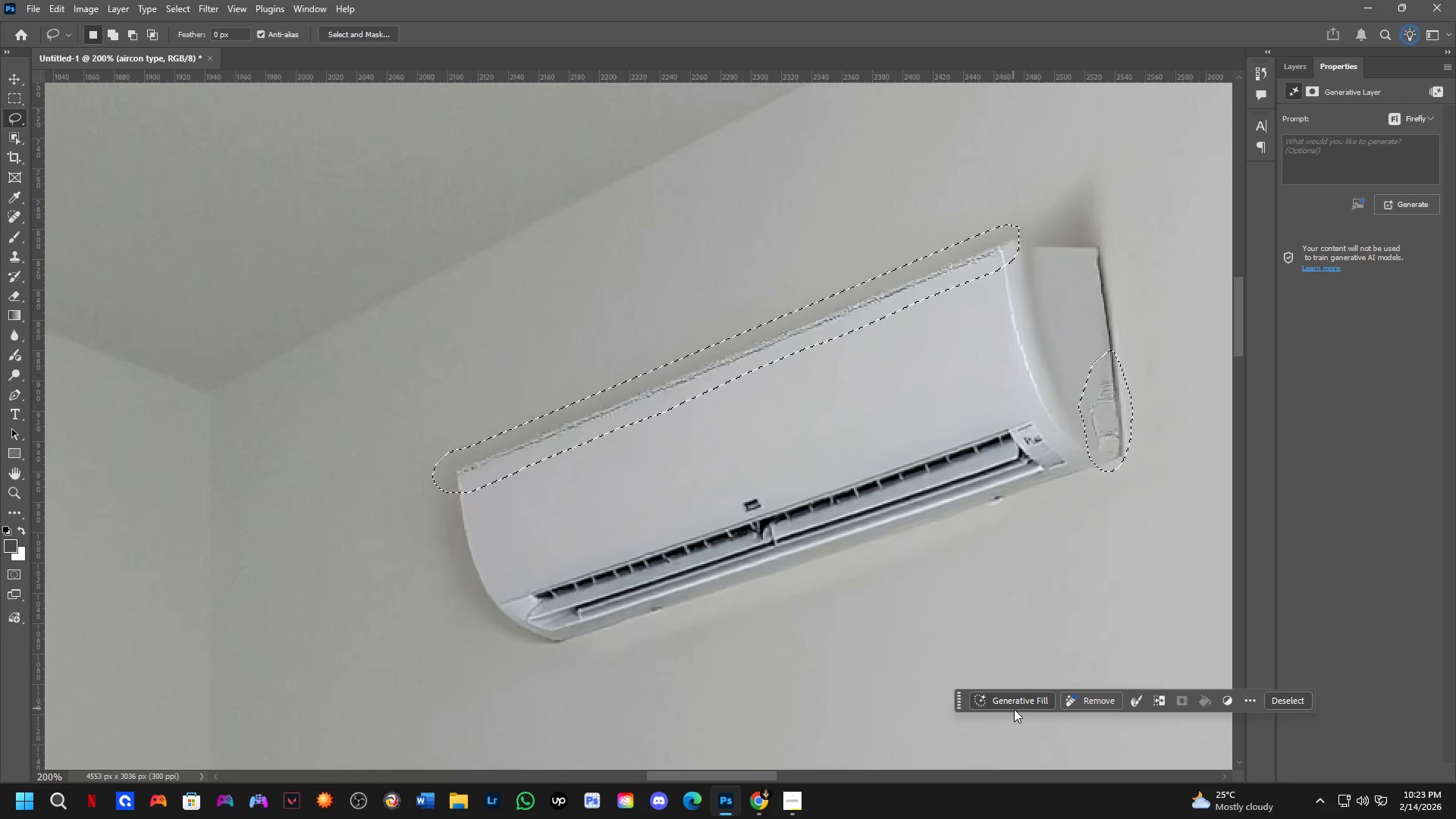 
left_click([1015, 702])
 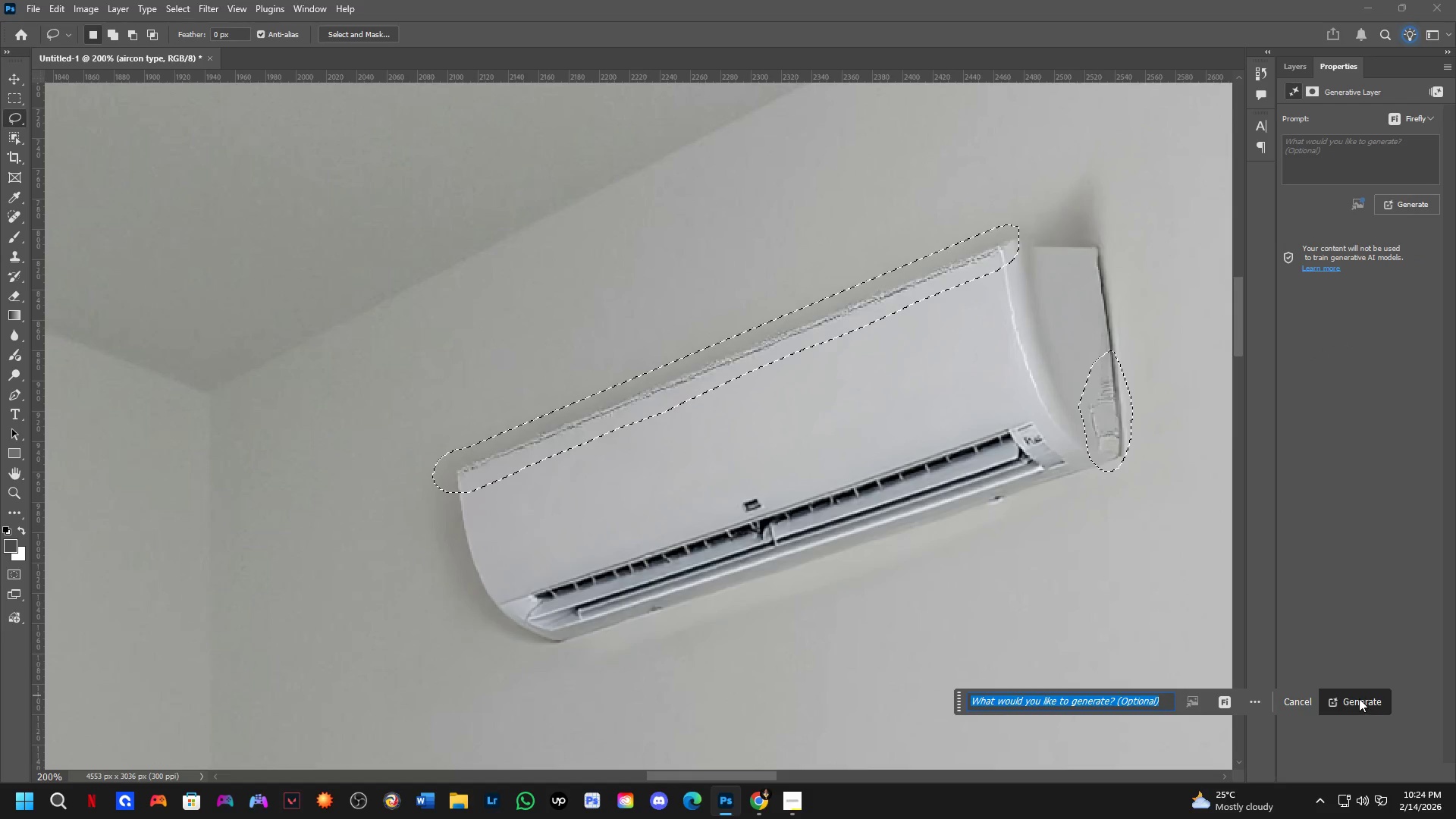 
key(Shift+ShiftLeft)
 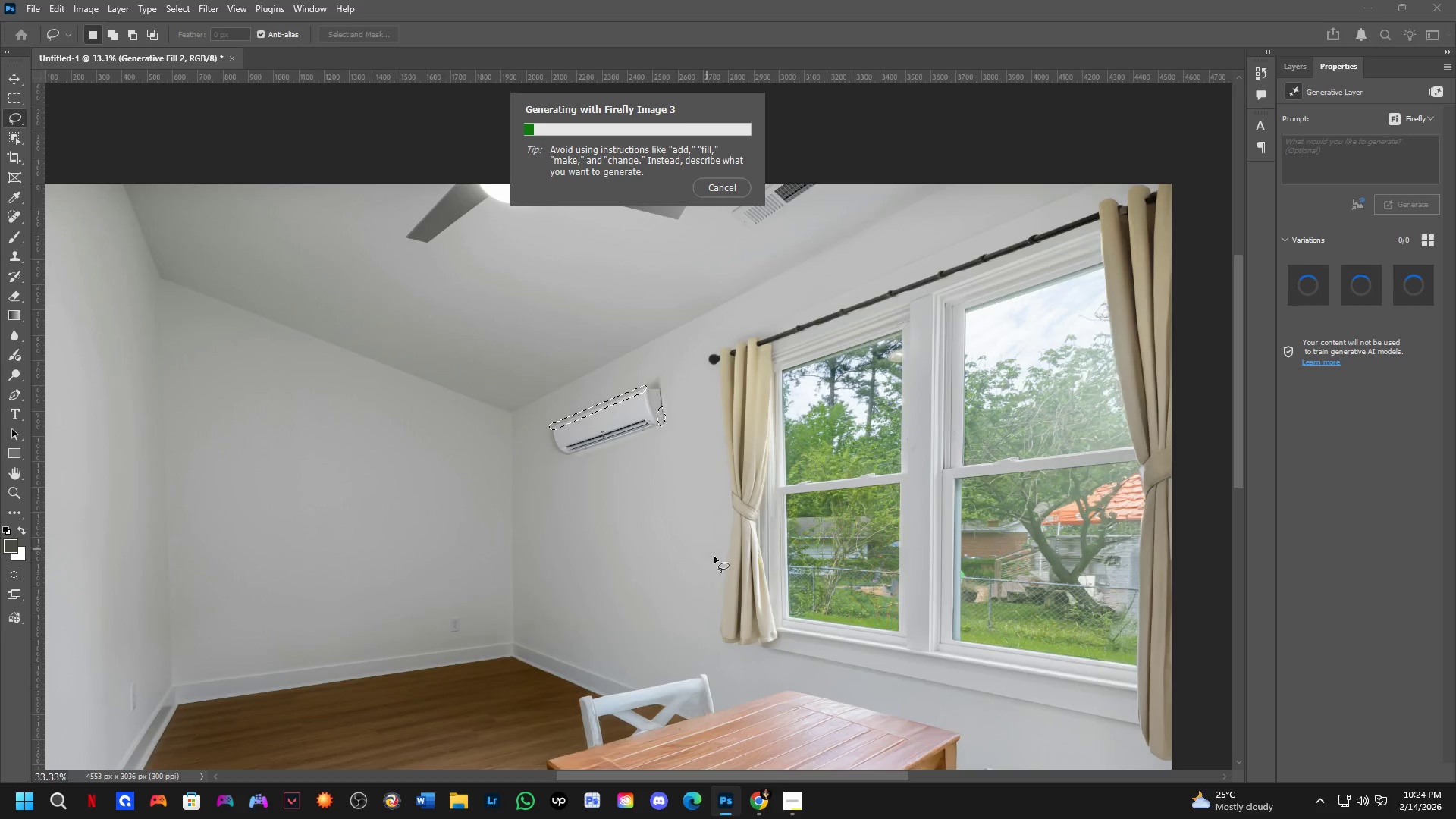 
key(Shift+ShiftLeft)
 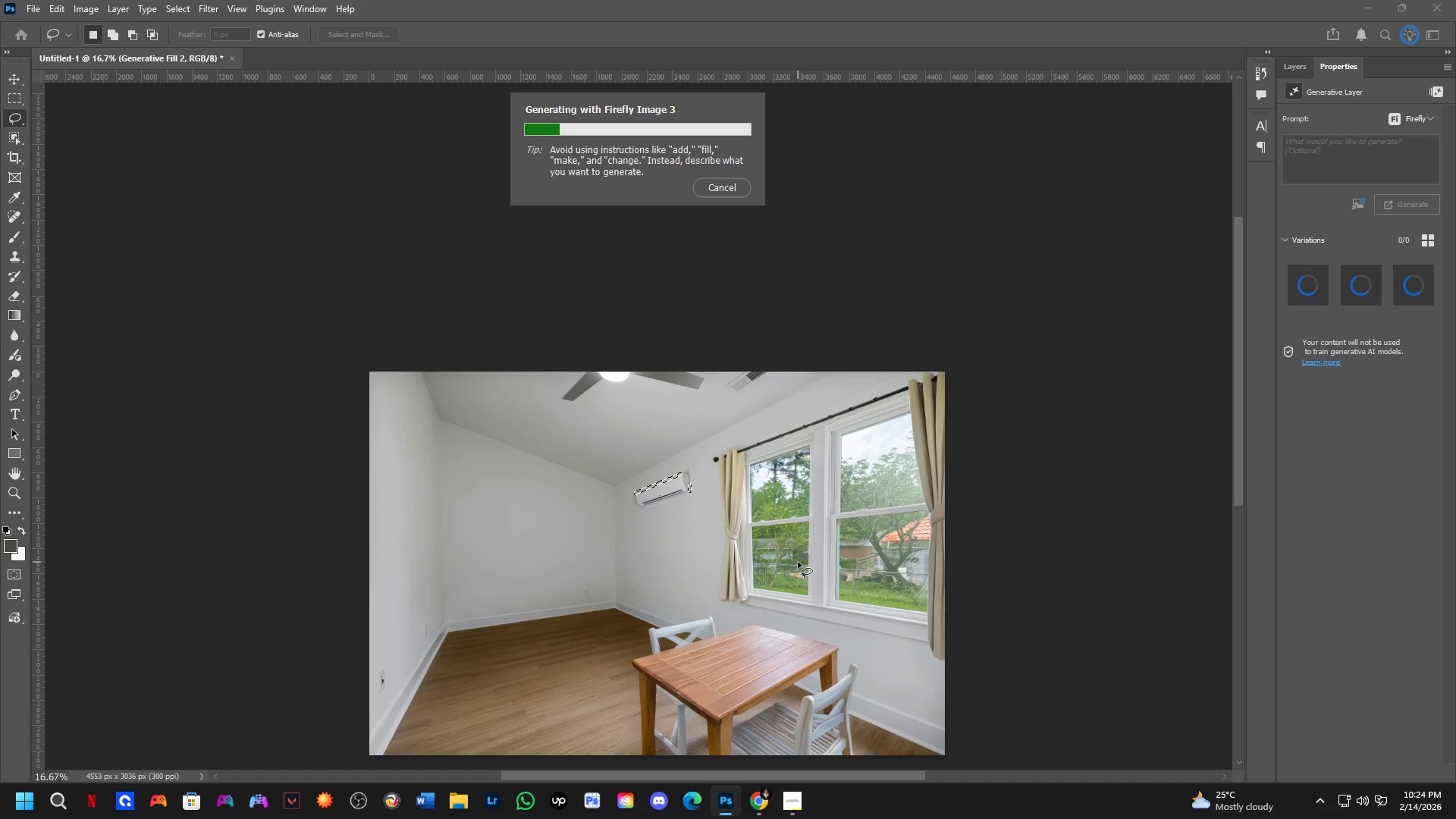 
scroll: coordinate [717, 560], scroll_direction: down, amount: 11.0
 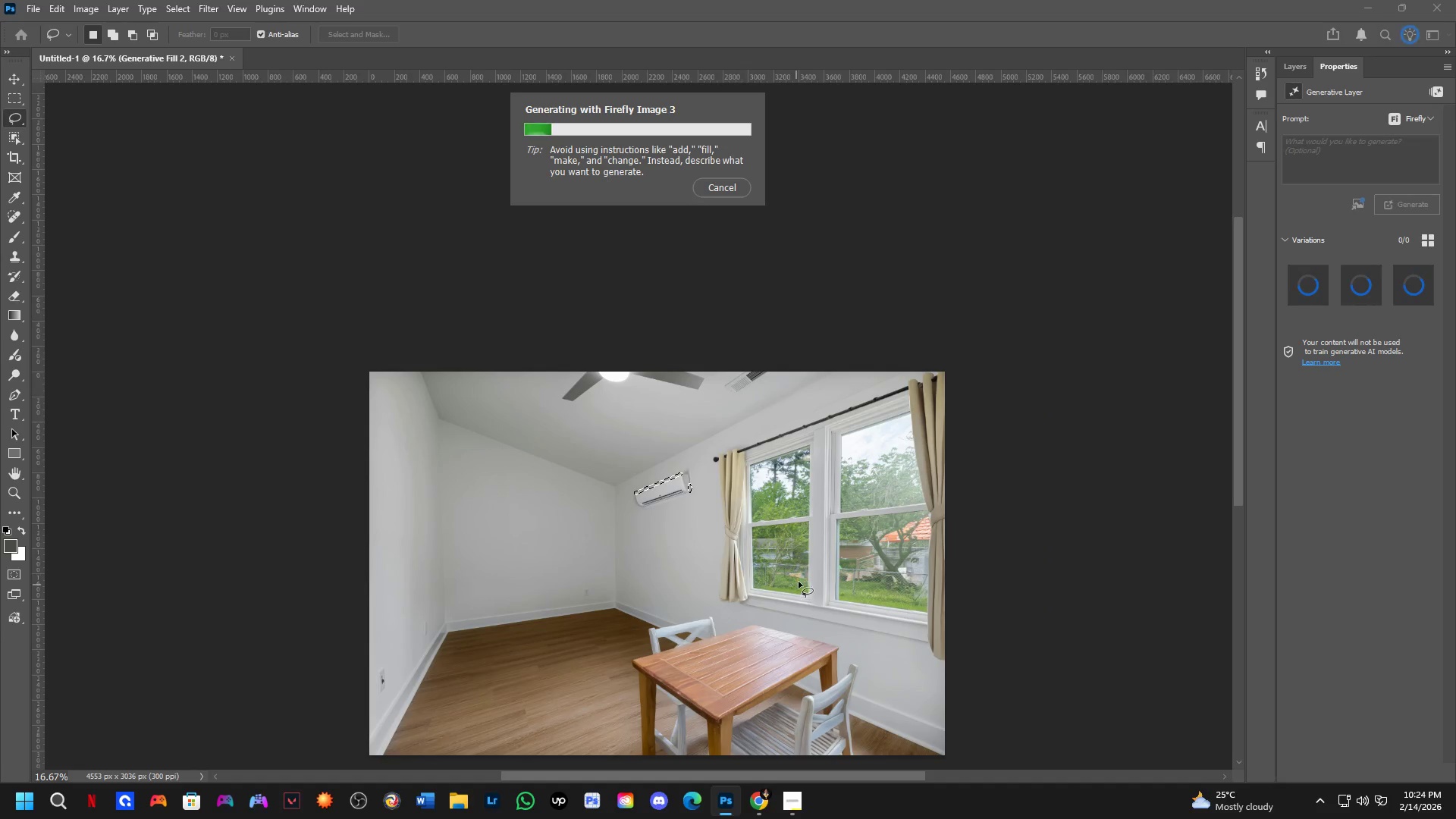 
key(Shift+ShiftLeft)
 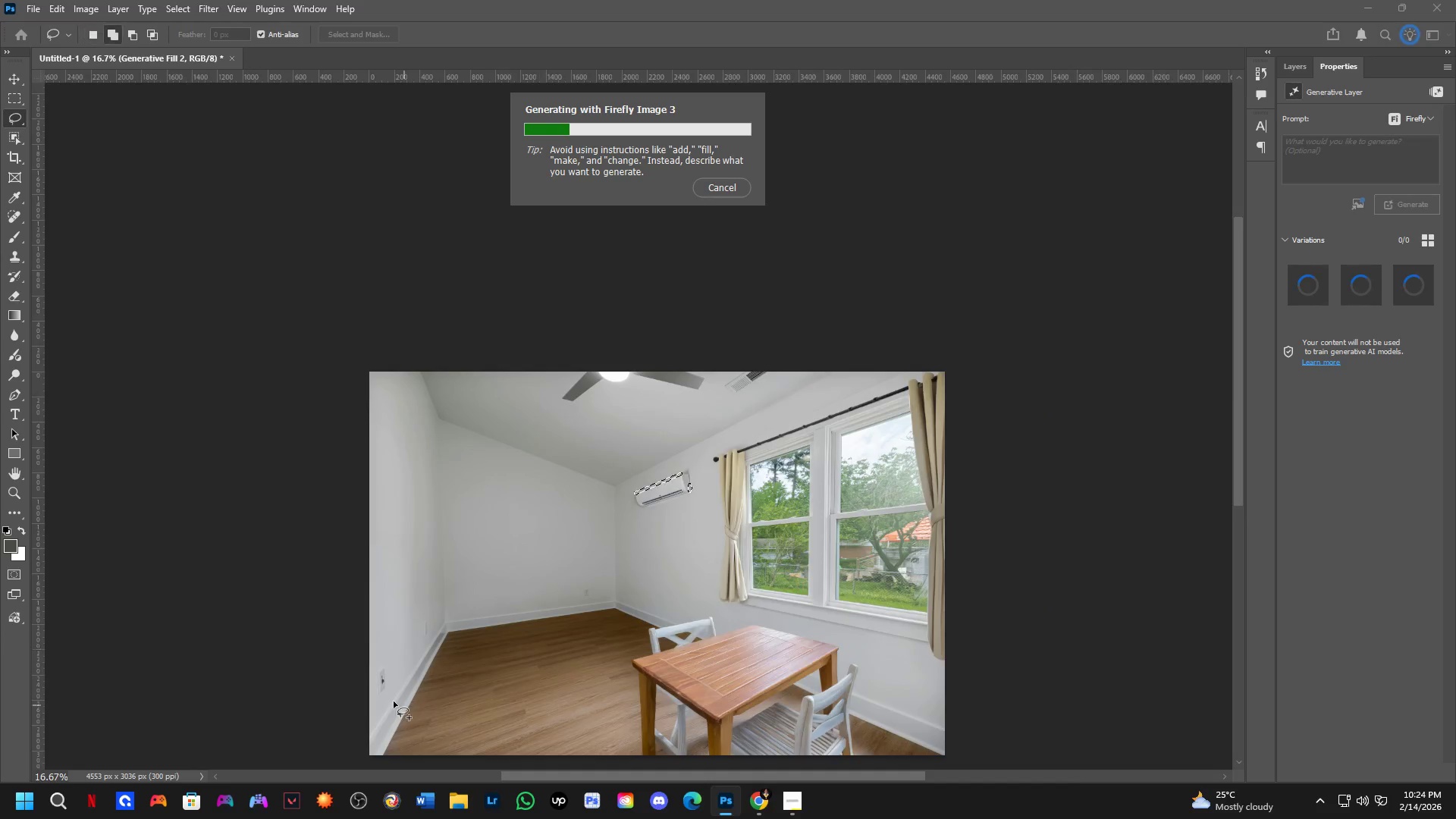 
hold_key(key=ShiftLeft, duration=1.19)
 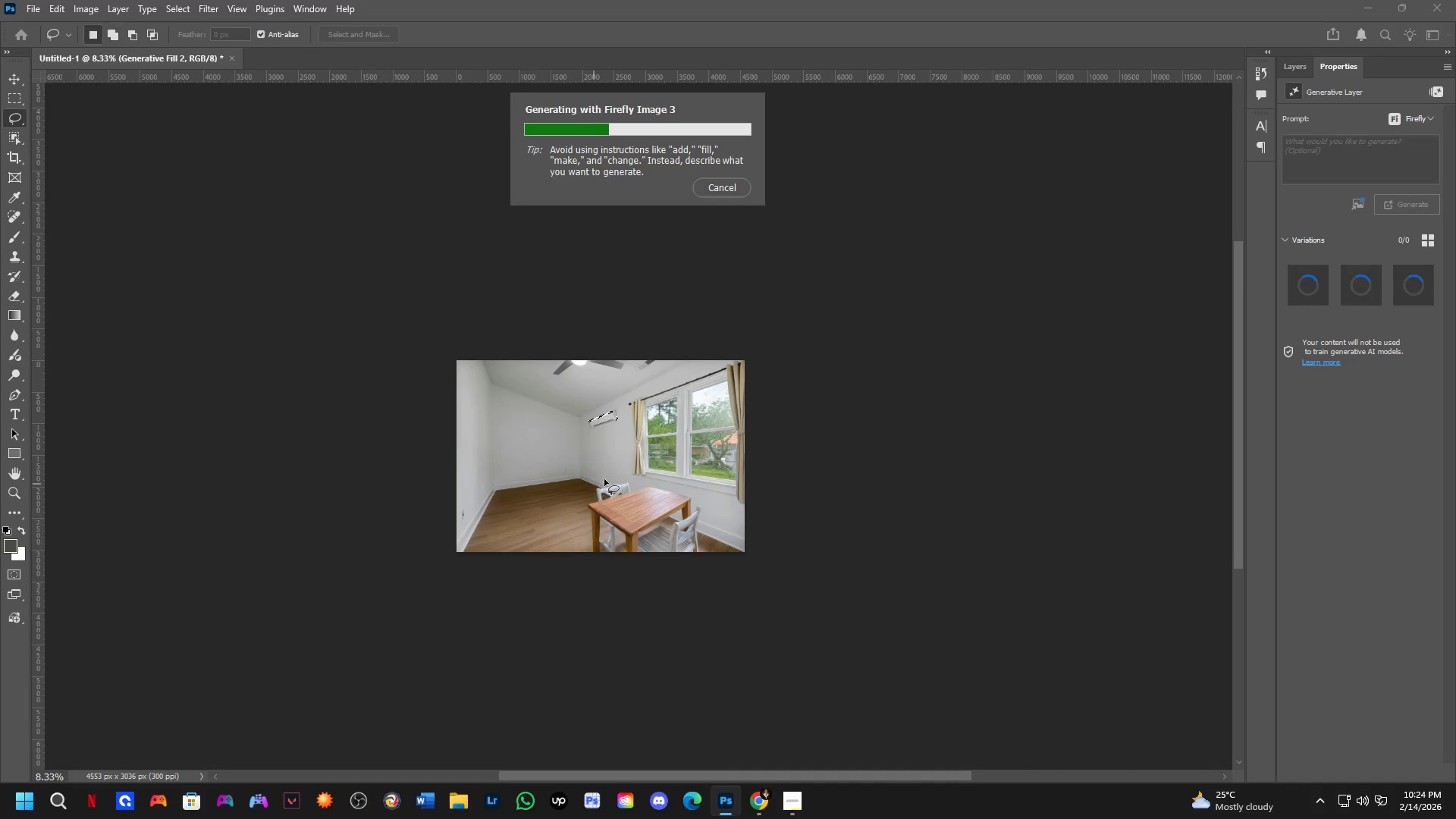 
key(Shift+ShiftLeft)
 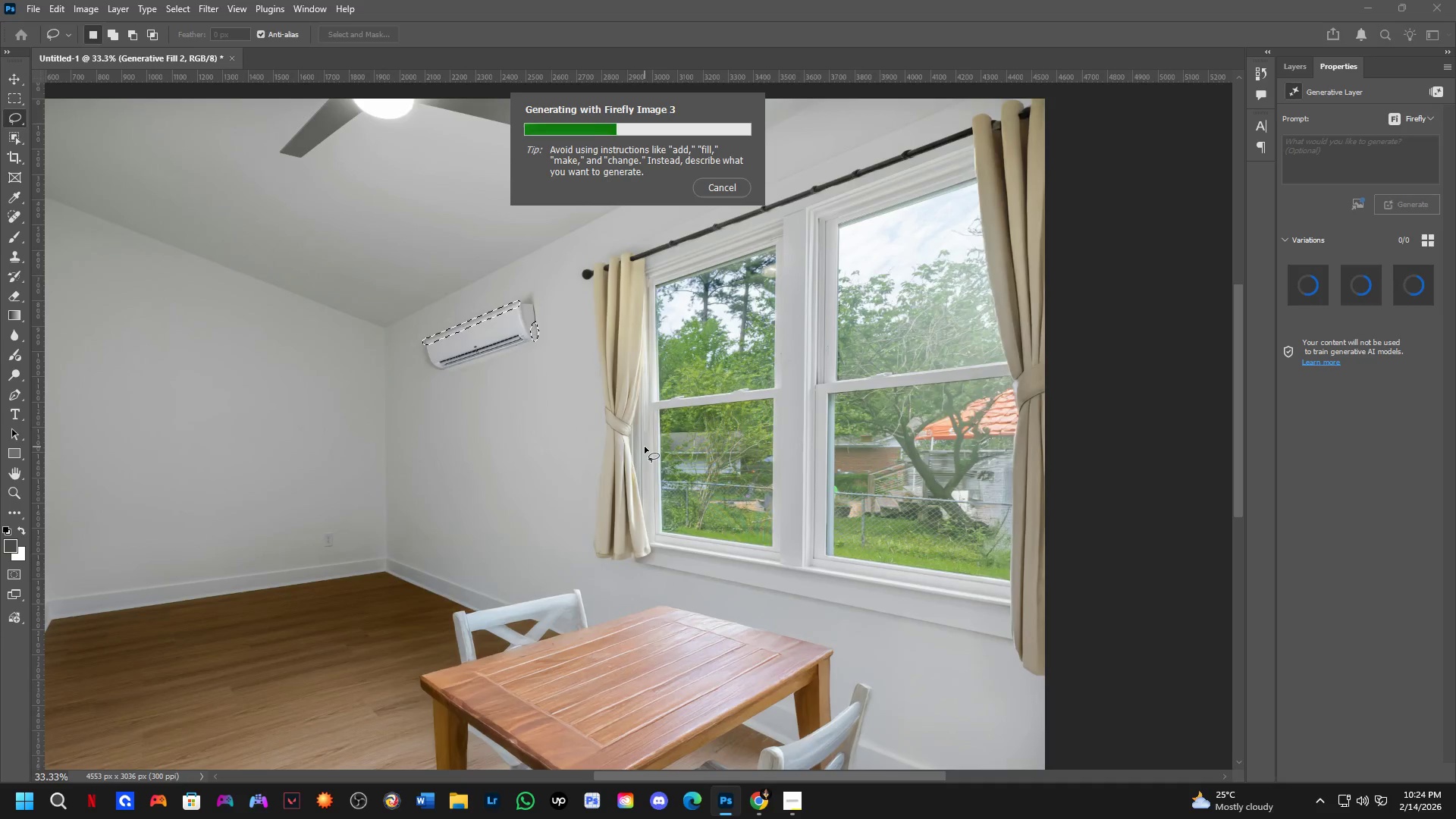 
key(Alt+AltLeft)
 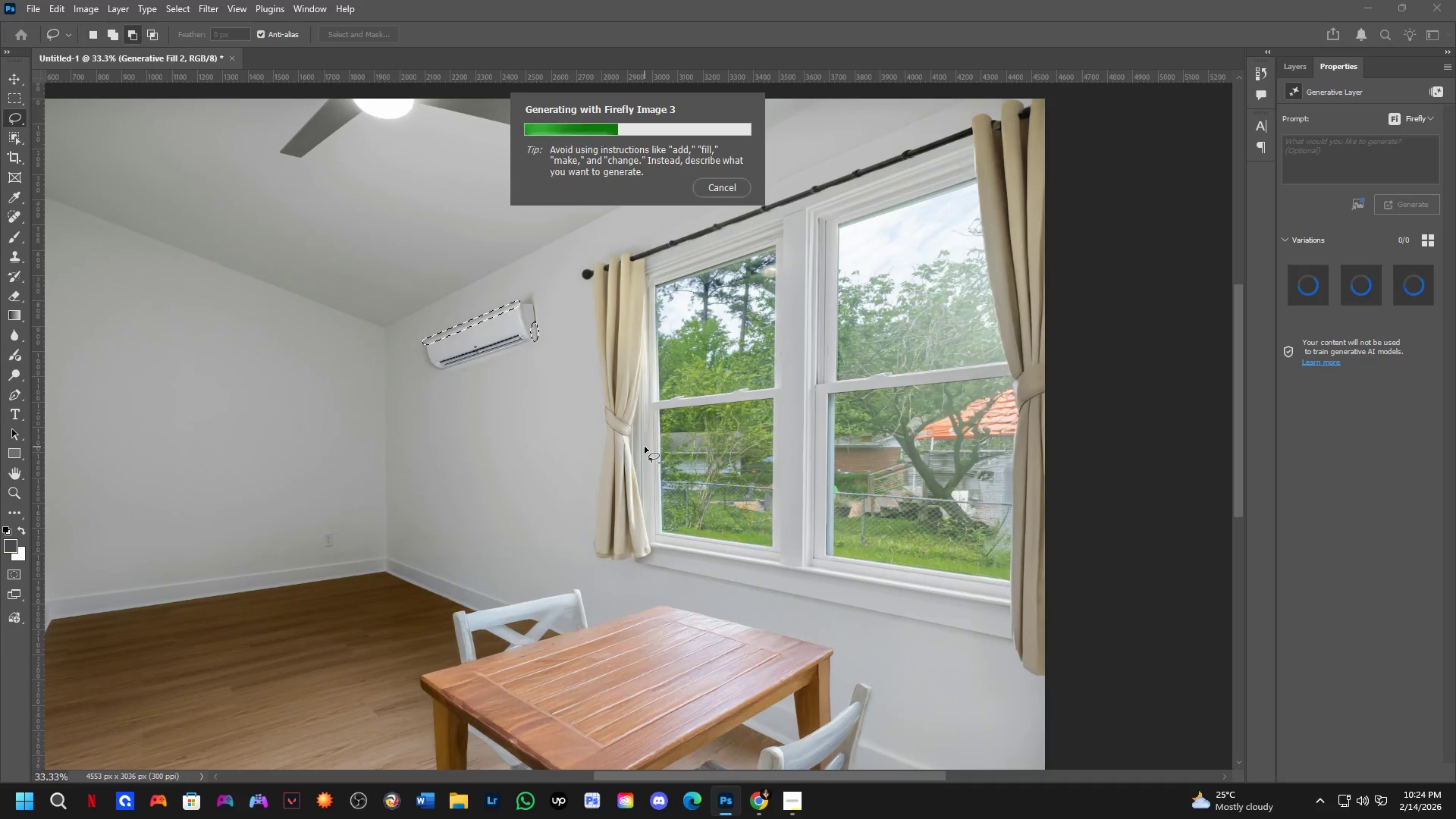 
key(Alt+Tab)
 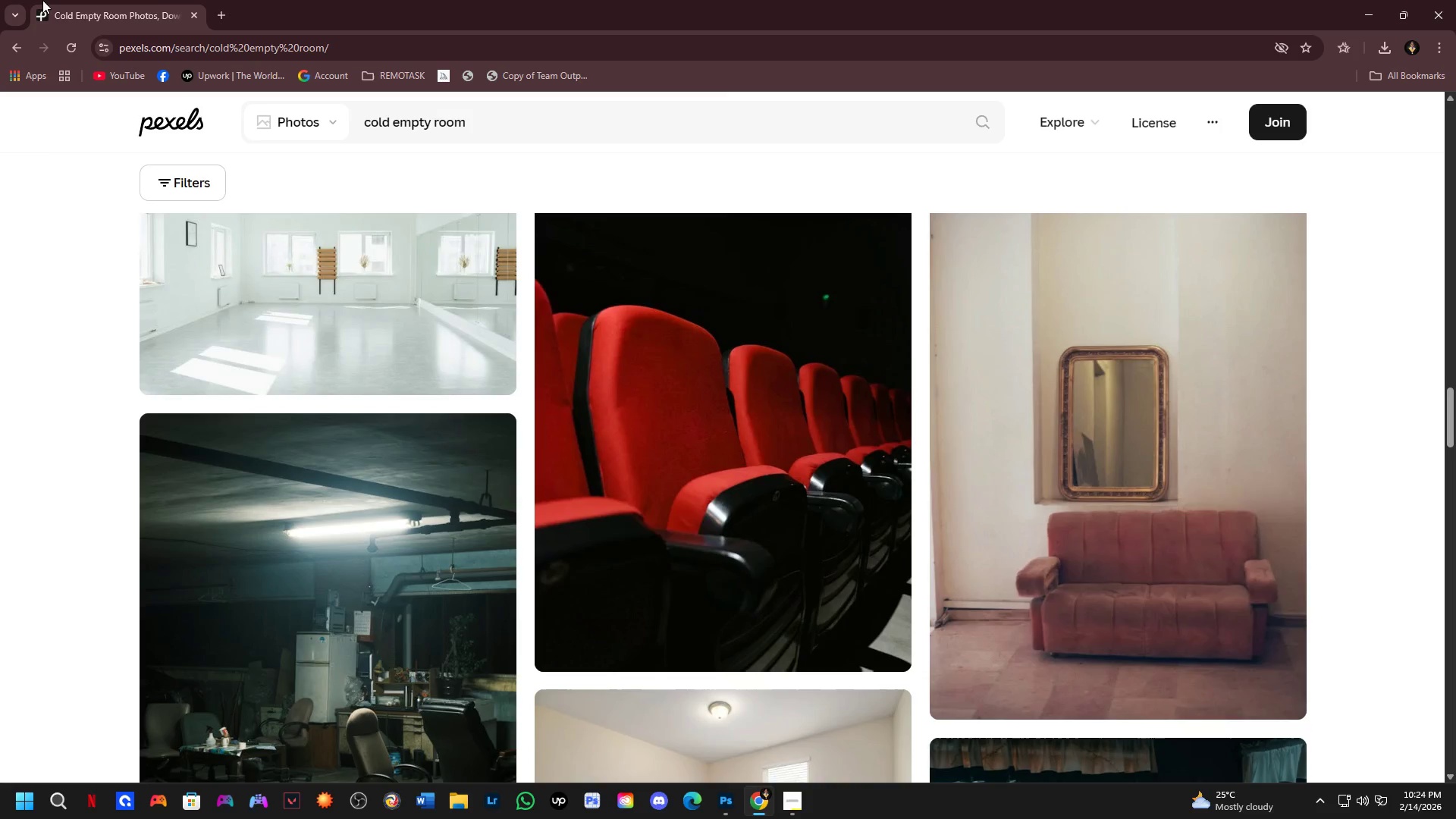 
scroll: coordinate [645, 447], scroll_direction: up, amount: 2.0
 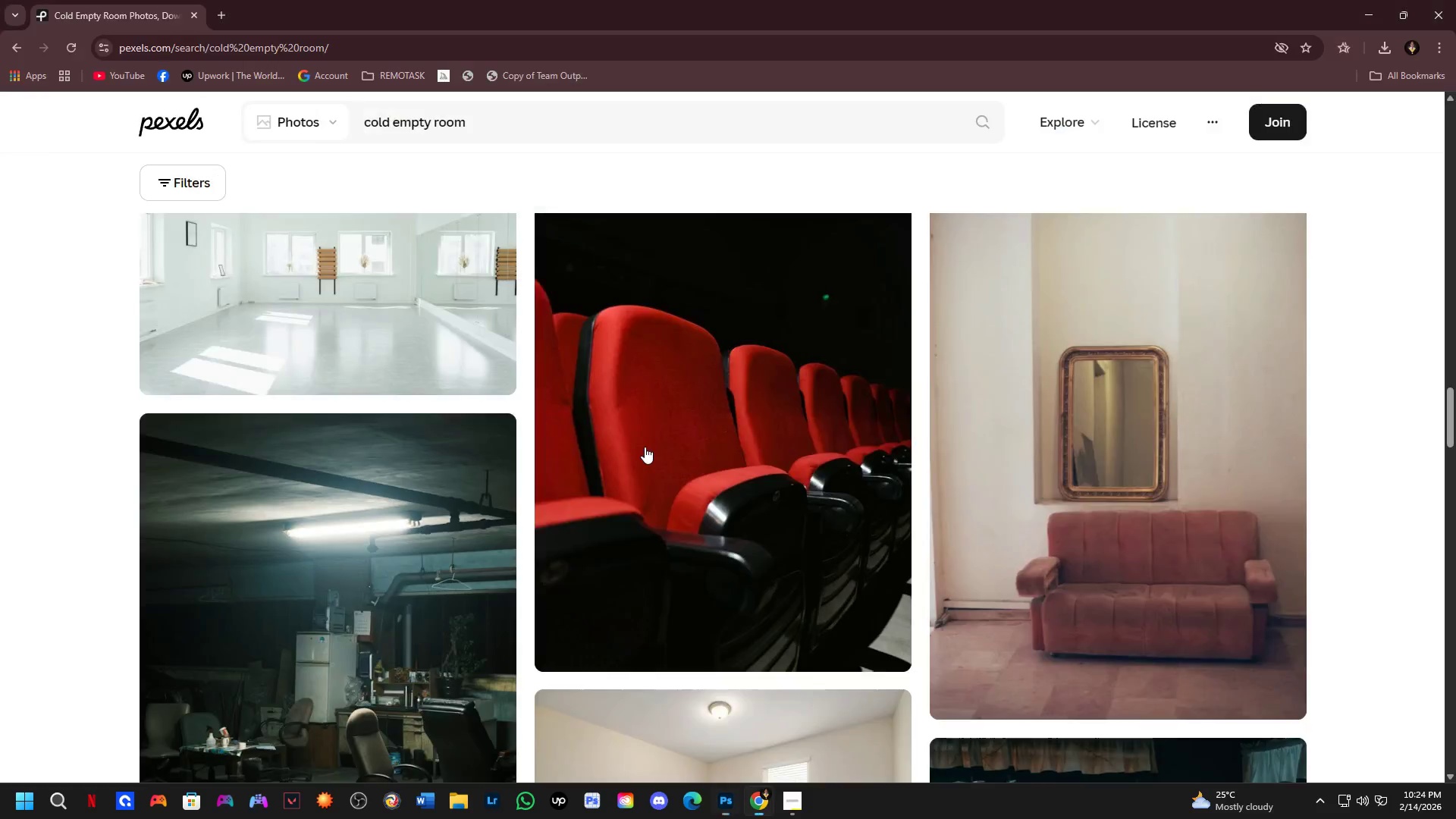 
key(Alt+AltLeft)
 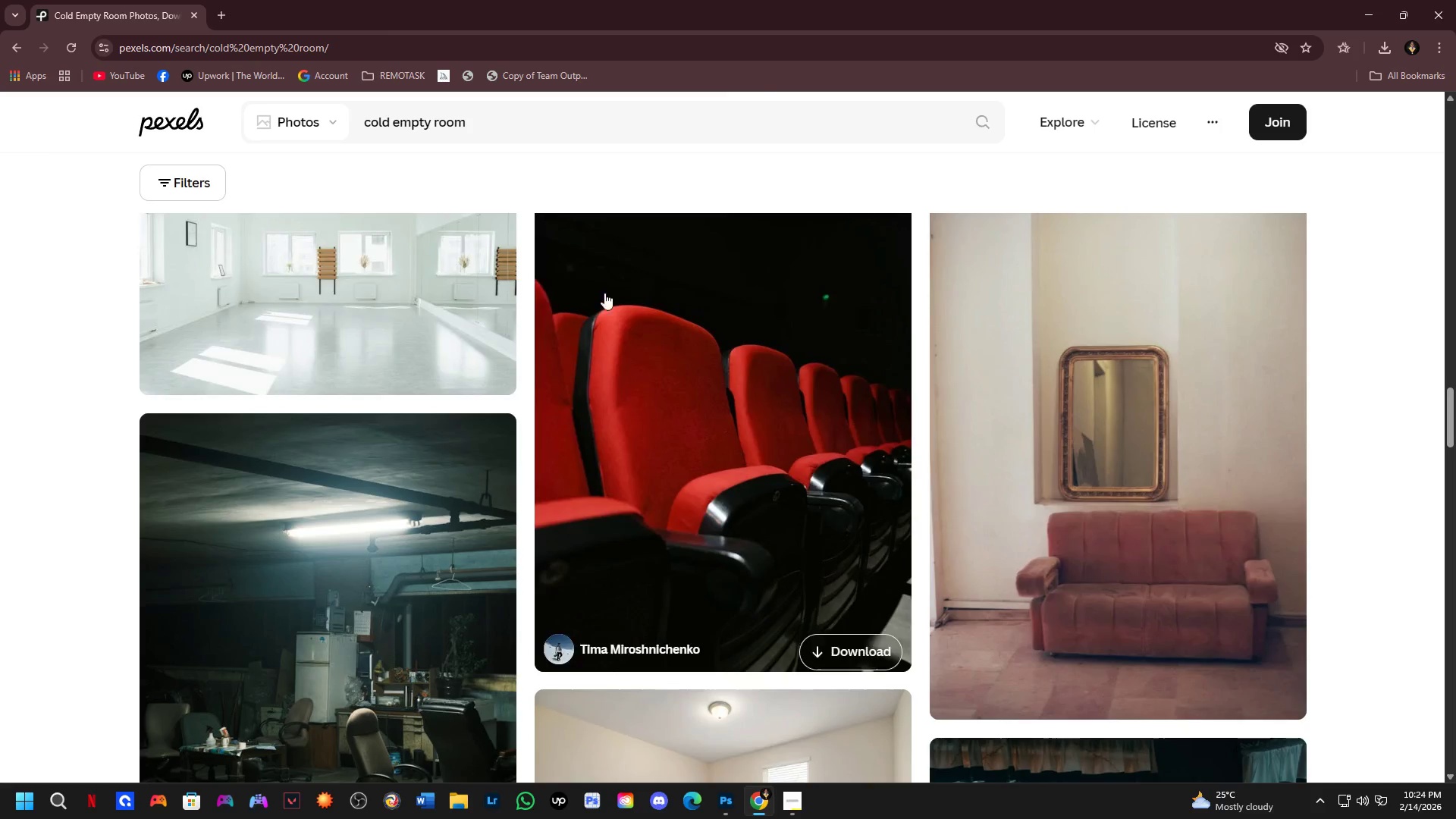 
key(Alt+Tab)
 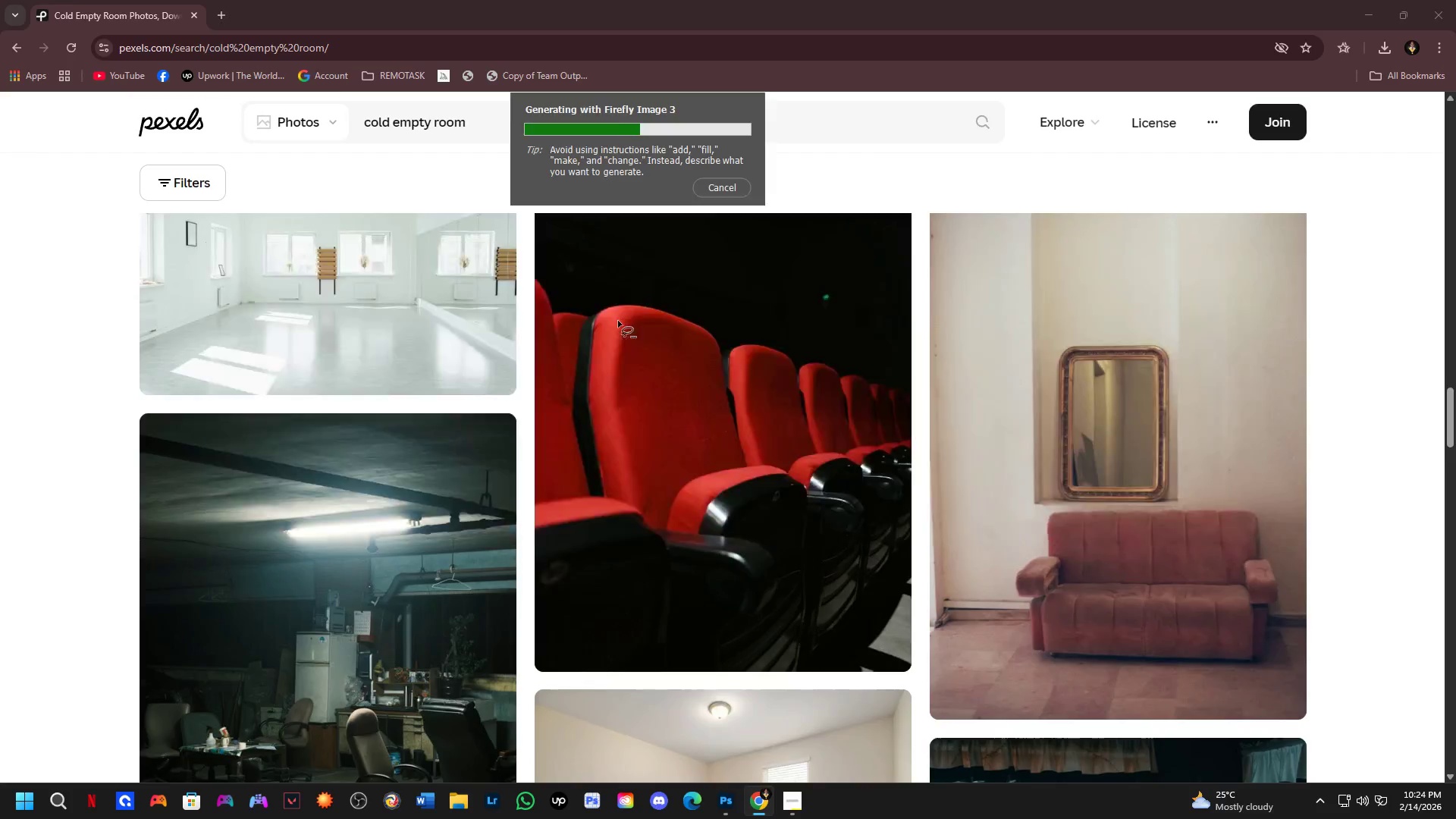 
key(Alt+Tab)
 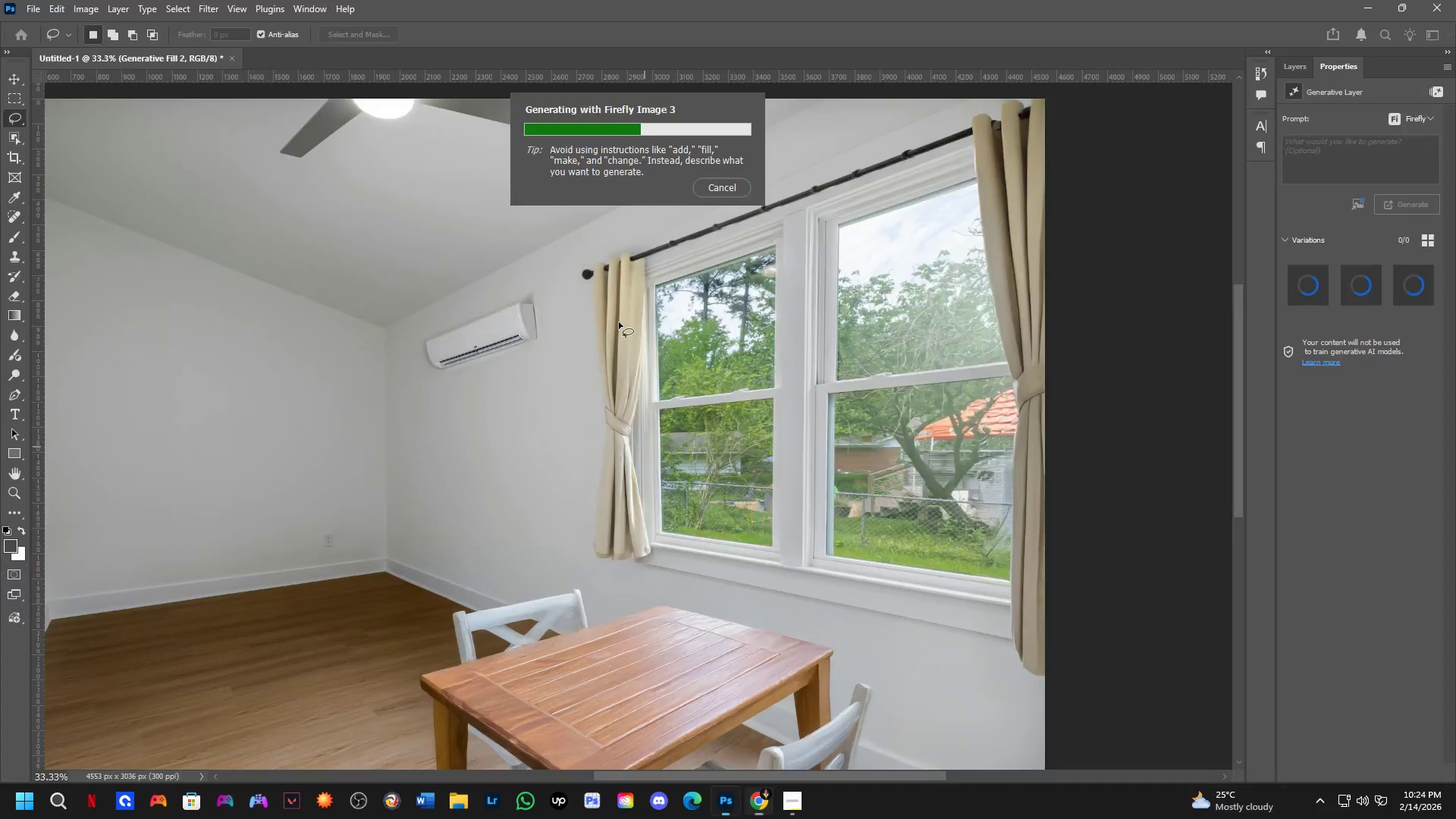 
key(Alt+Tab)
 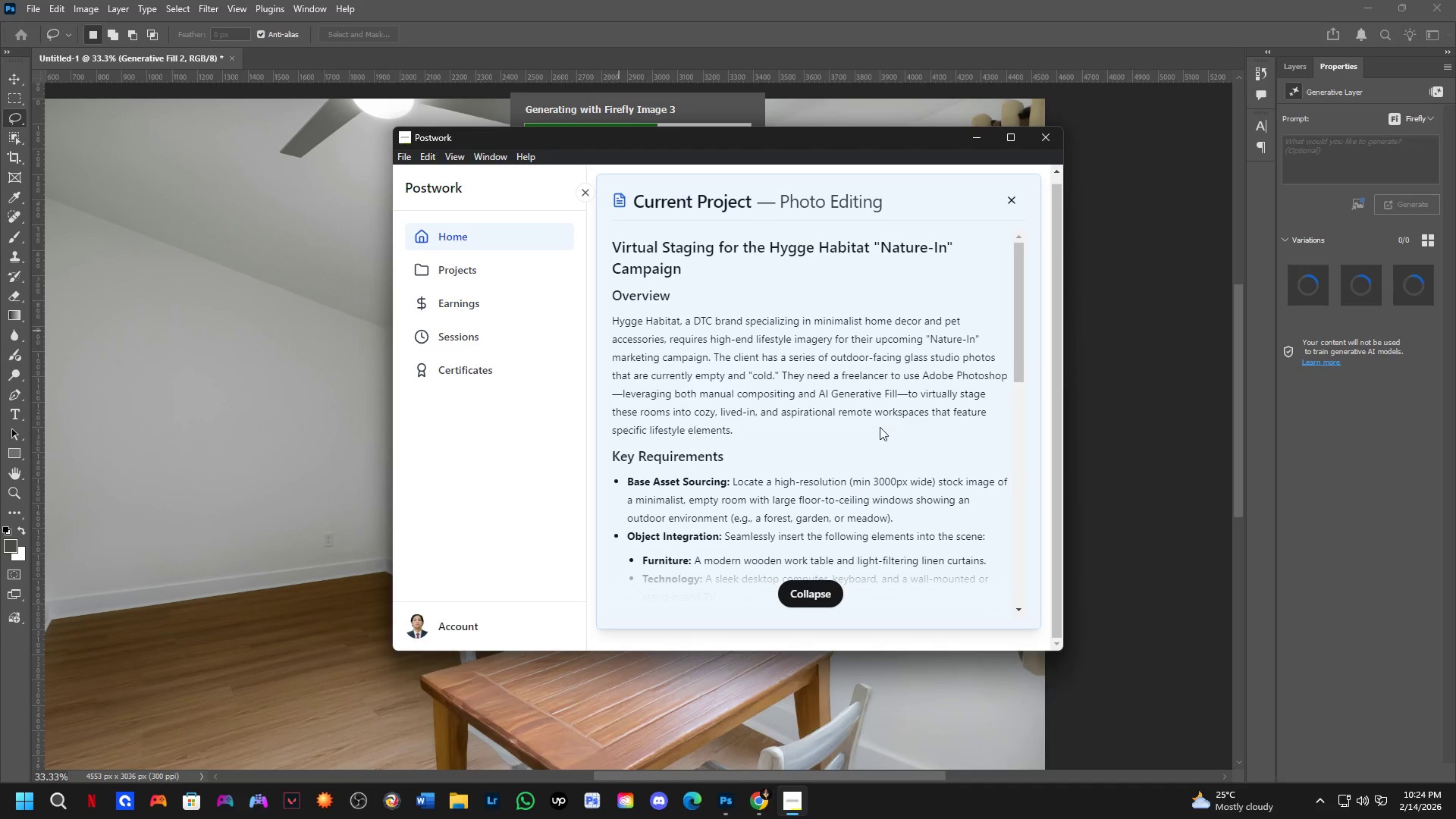 
left_click([1161, 342])
 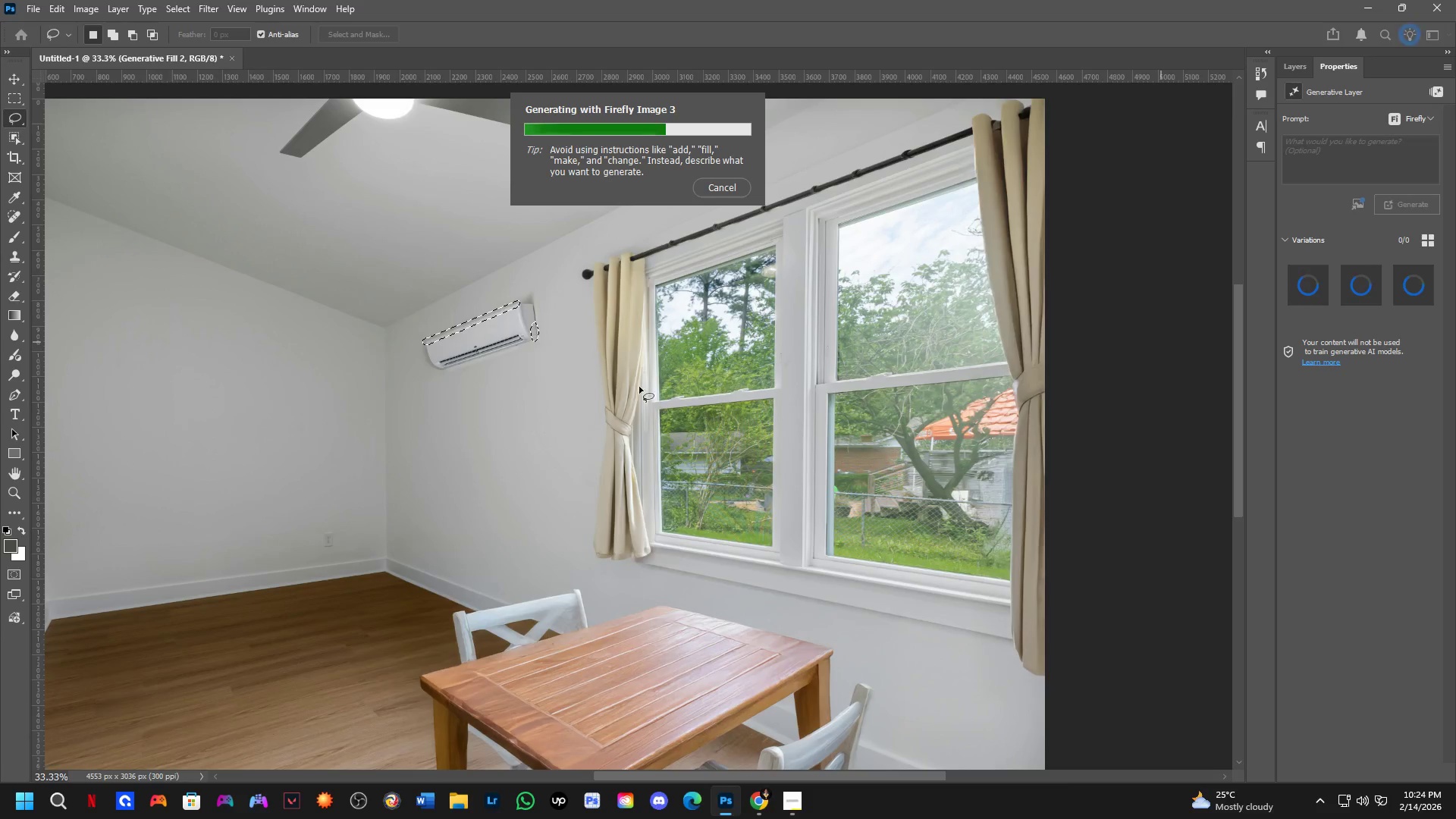 
scroll: coordinate [539, 389], scroll_direction: none, amount: 0.0
 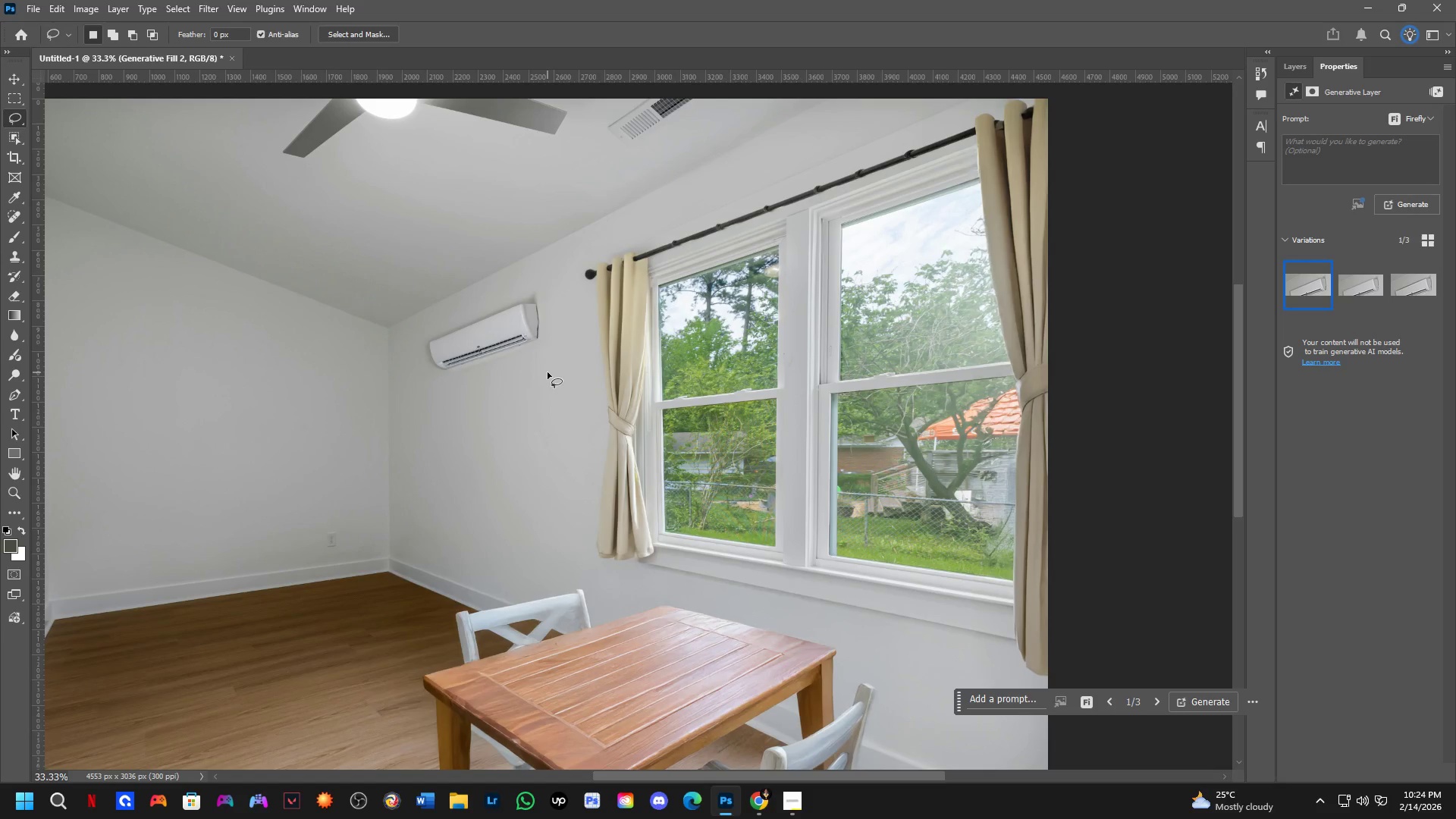 
wait(23.99)
 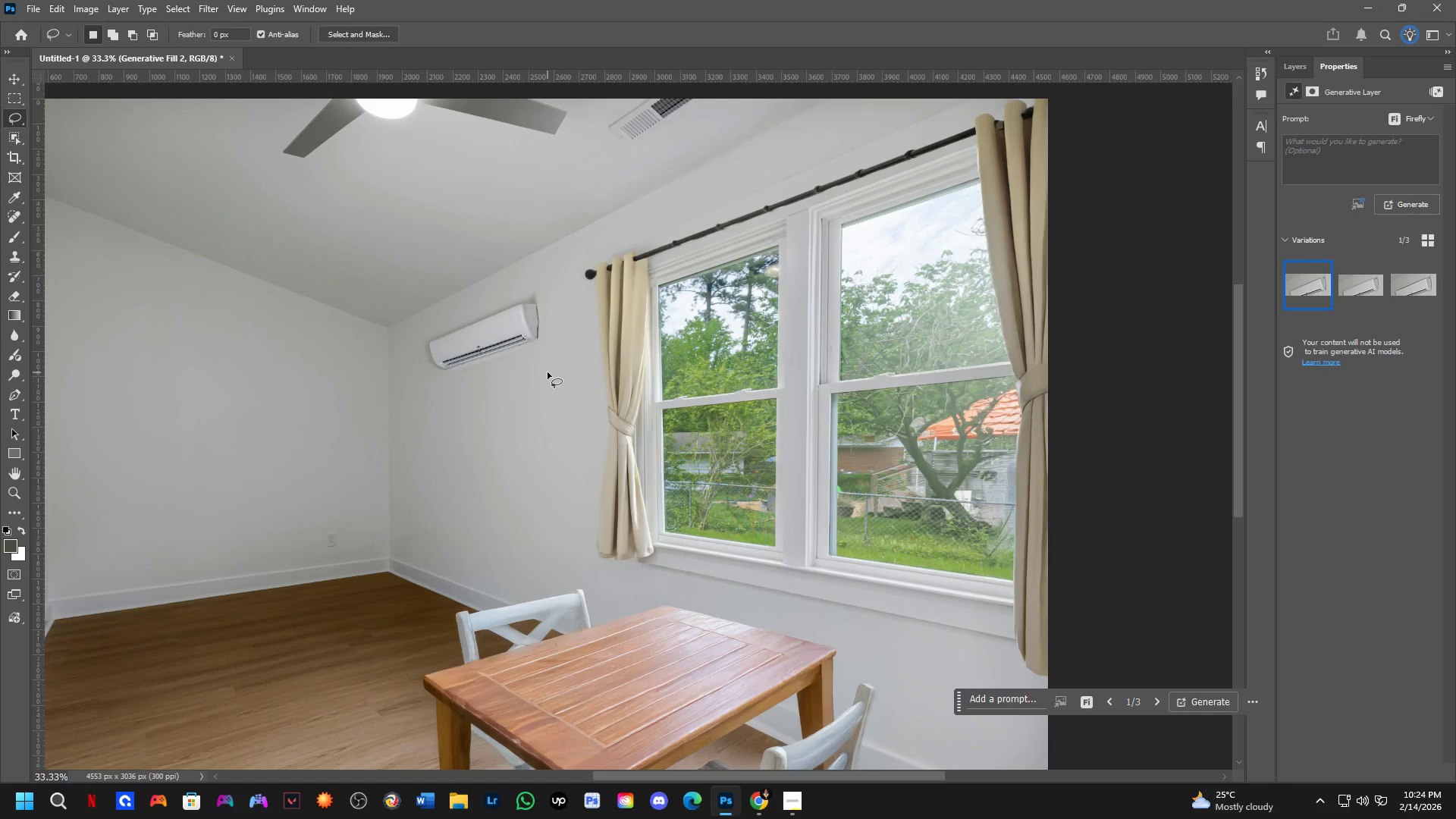 
key(Shift+ShiftLeft)
 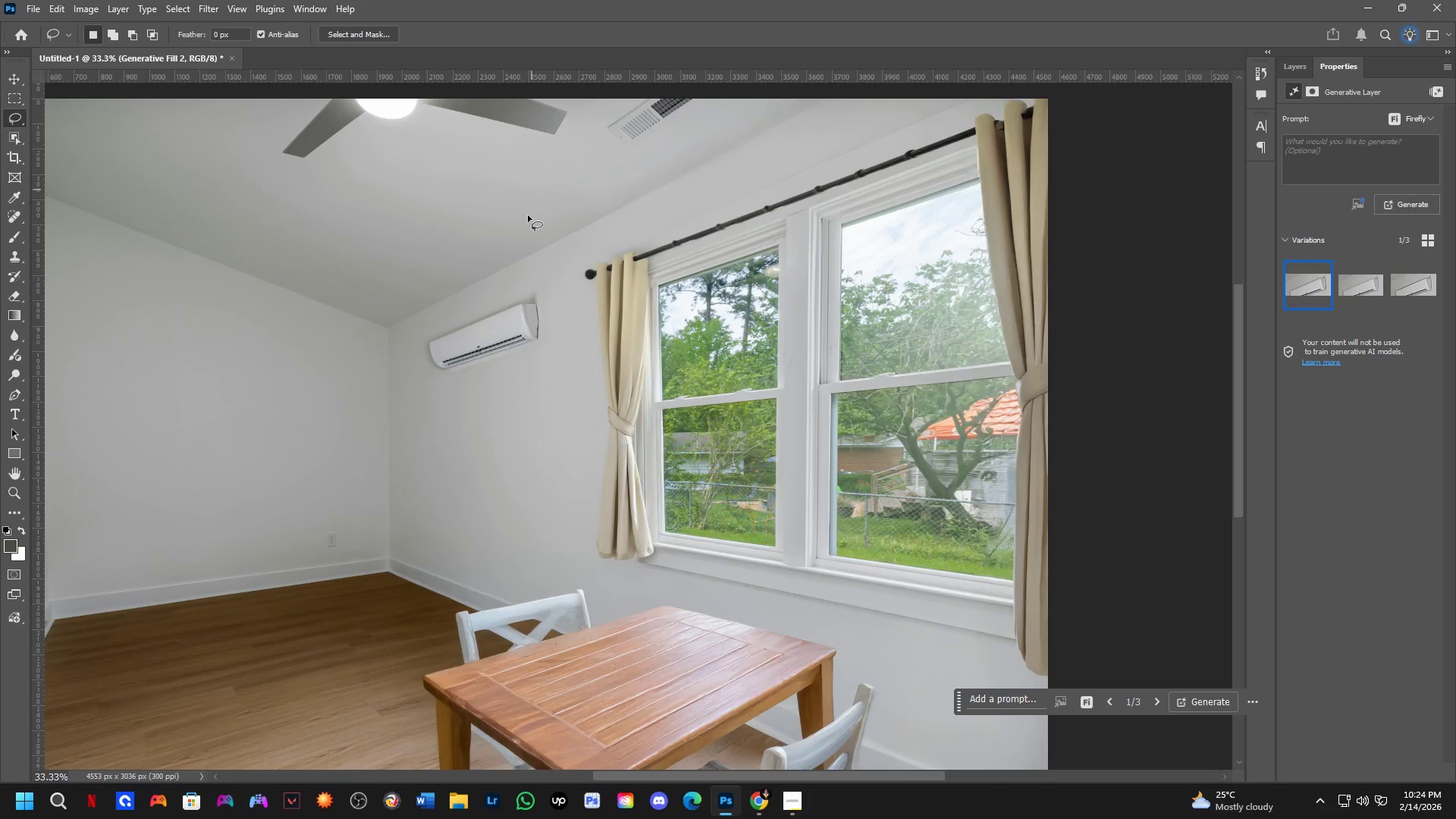 
hold_key(key=Space, duration=0.53)
 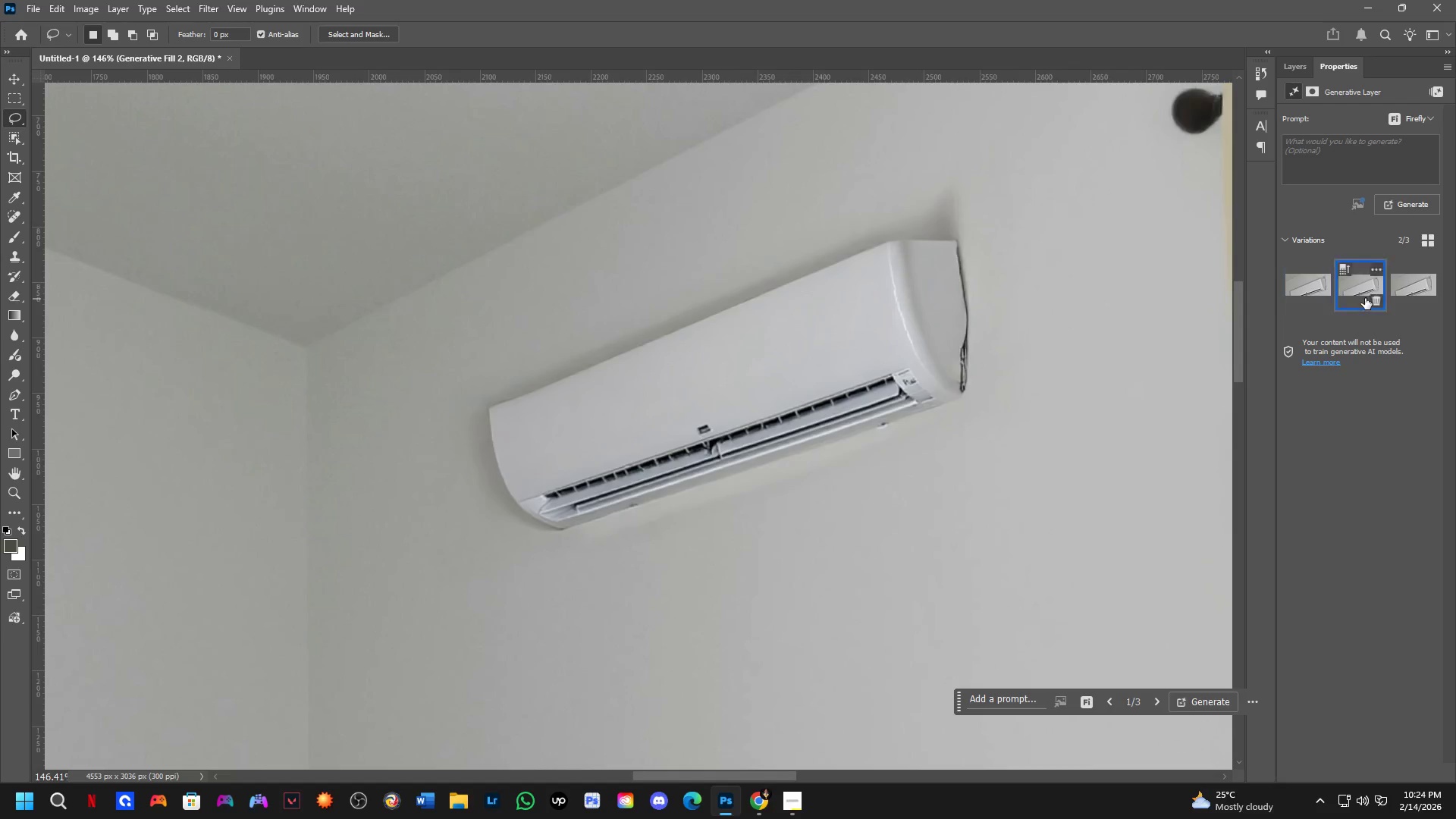 
left_click_drag(start_coordinate=[549, 328], to_coordinate=[786, 441])
 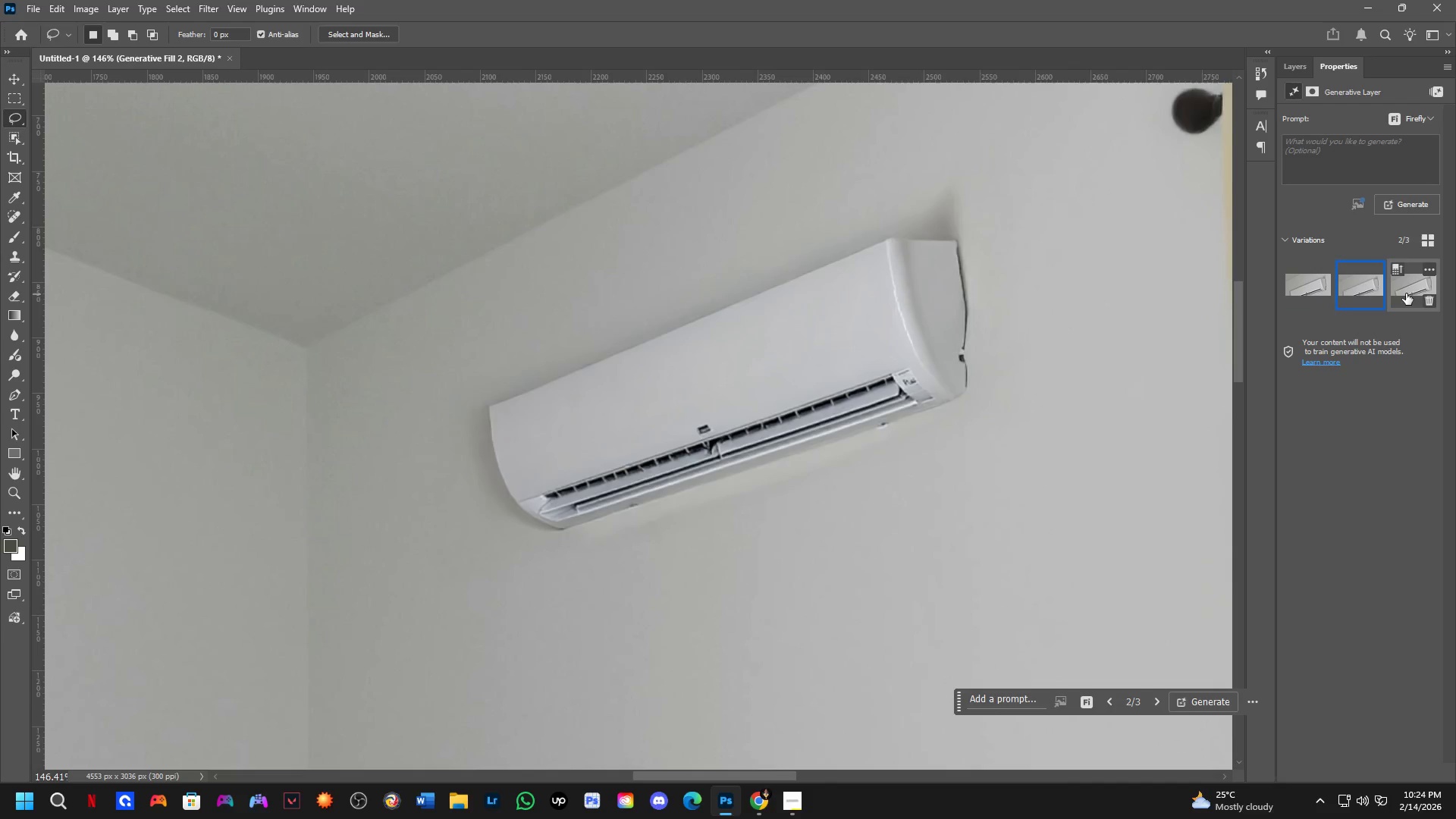 
scroll: coordinate [527, 394], scroll_direction: up, amount: 7.0
 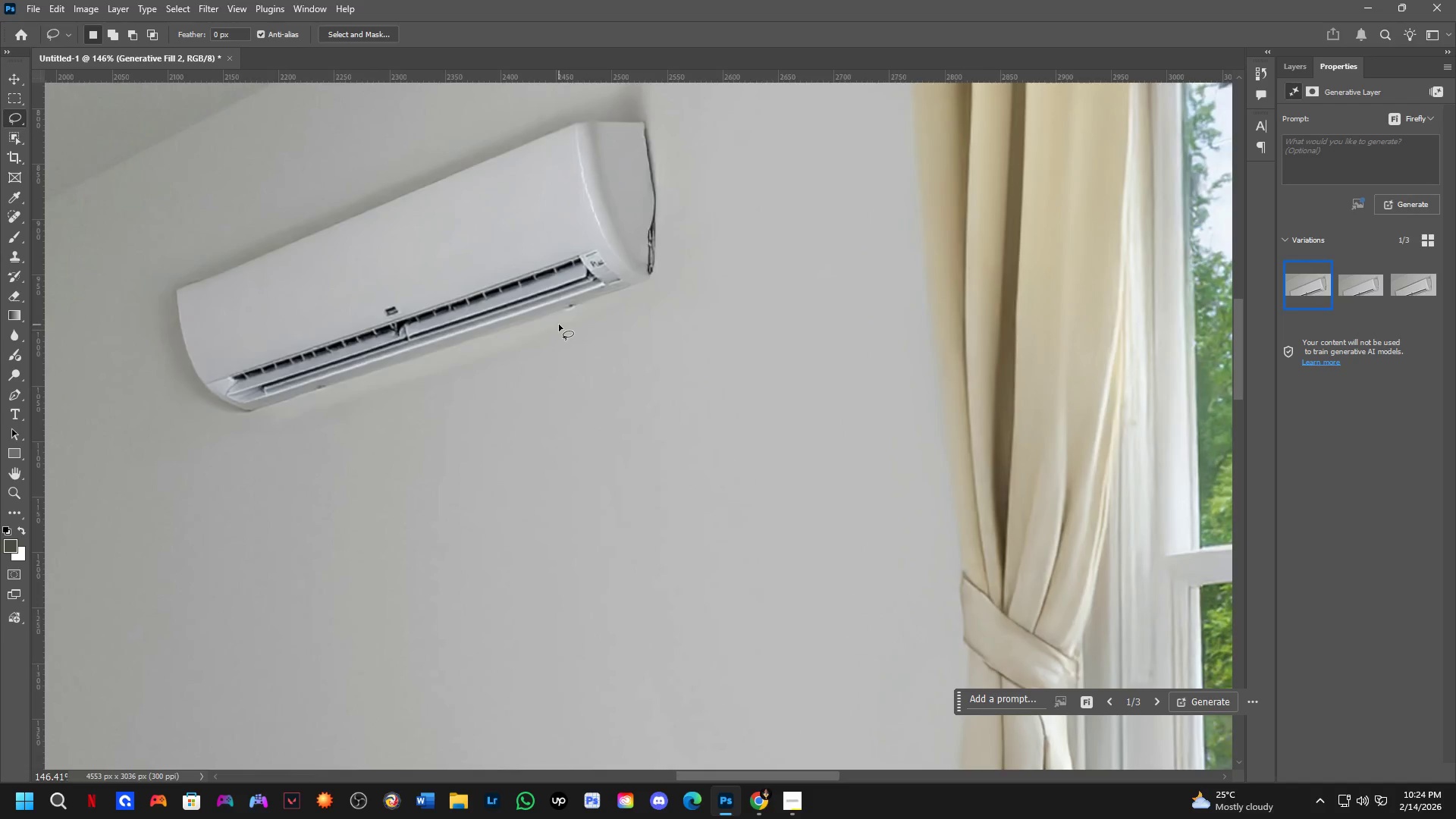 
double_click([1408, 290])
 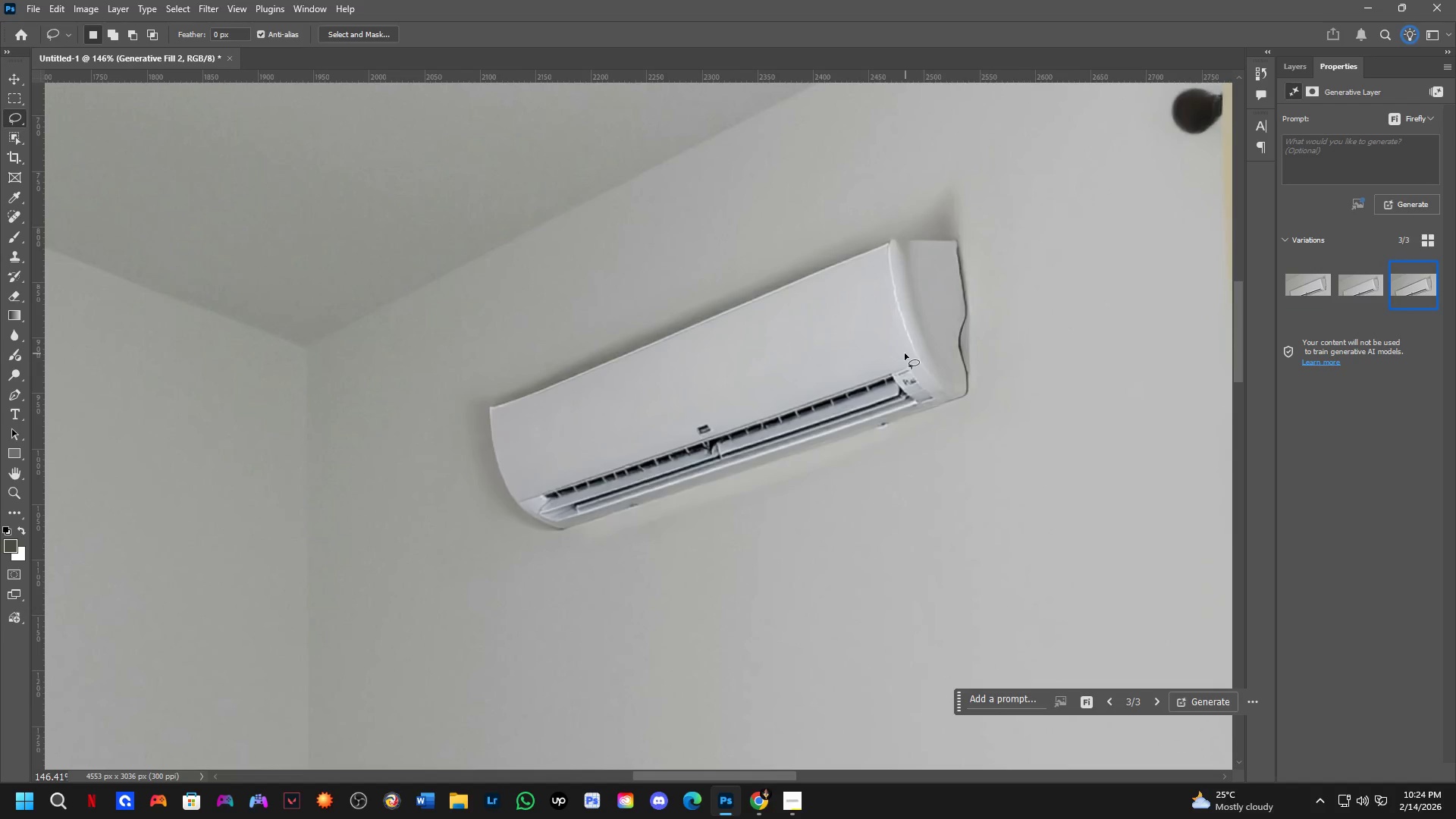 
hold_key(key=Space, duration=0.8)
 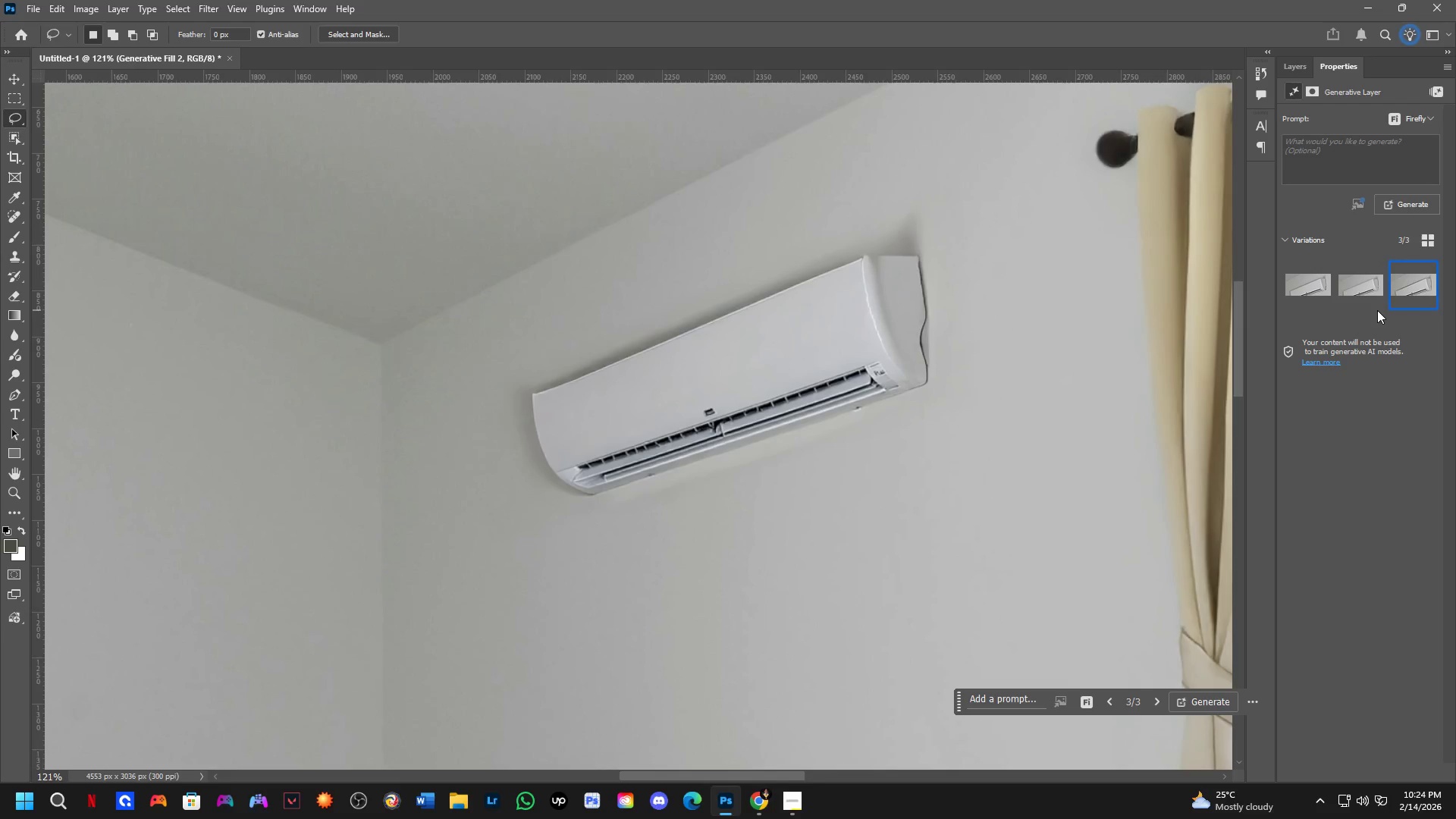 
left_click_drag(start_coordinate=[913, 404], to_coordinate=[884, 400])
 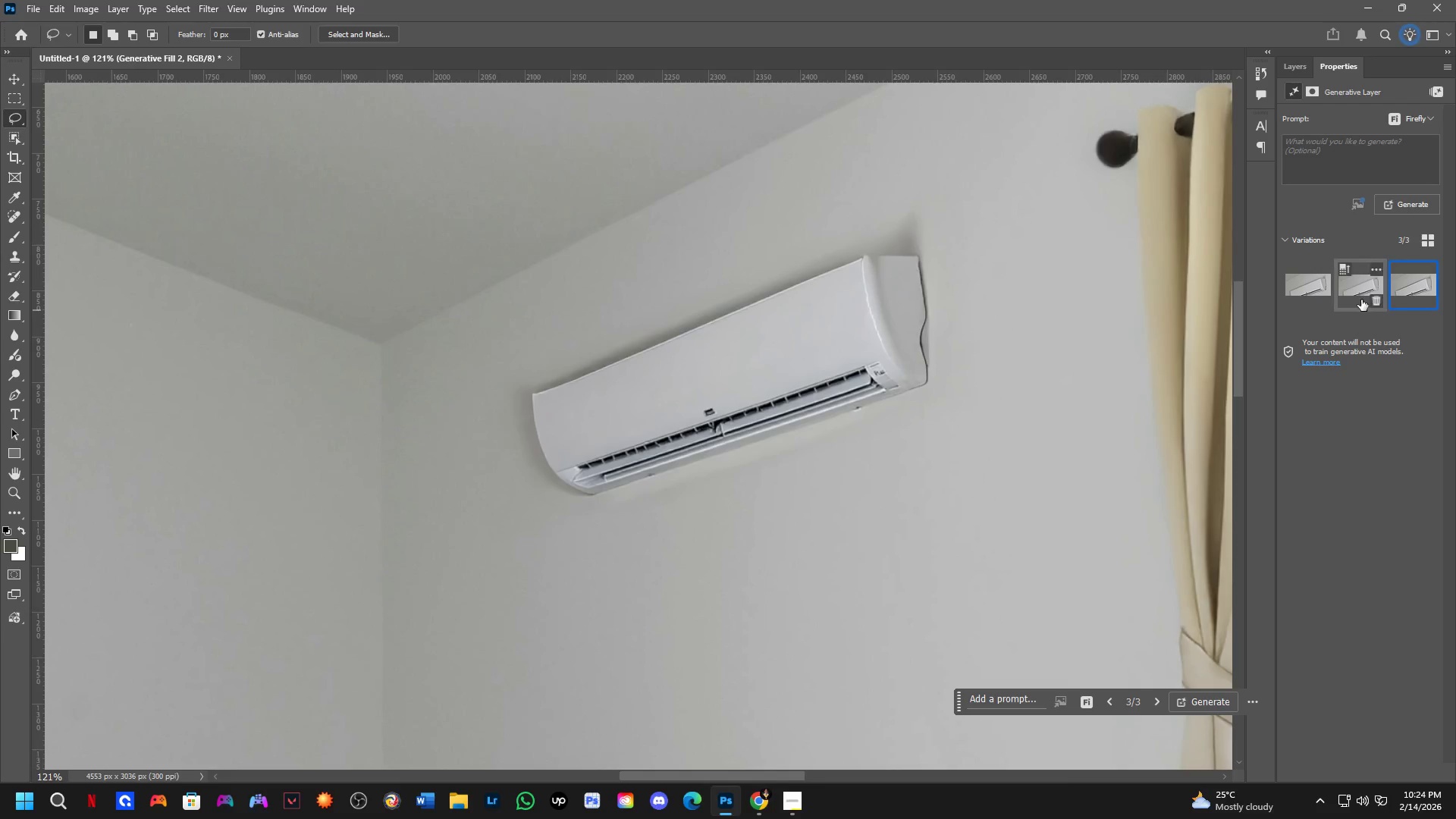 
scroll: coordinate [904, 353], scroll_direction: down, amount: 2.0
 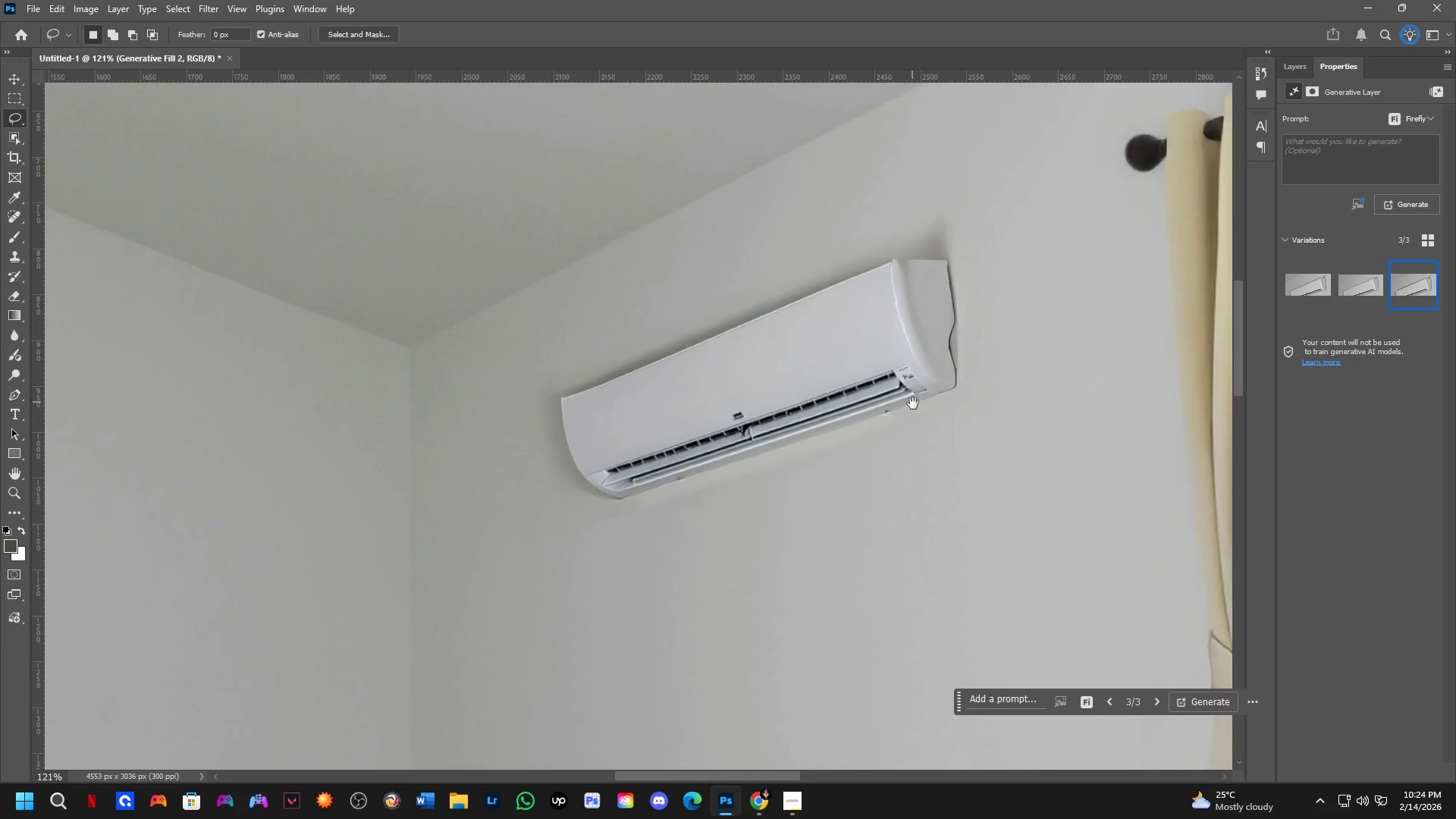 
left_click([1357, 299])
 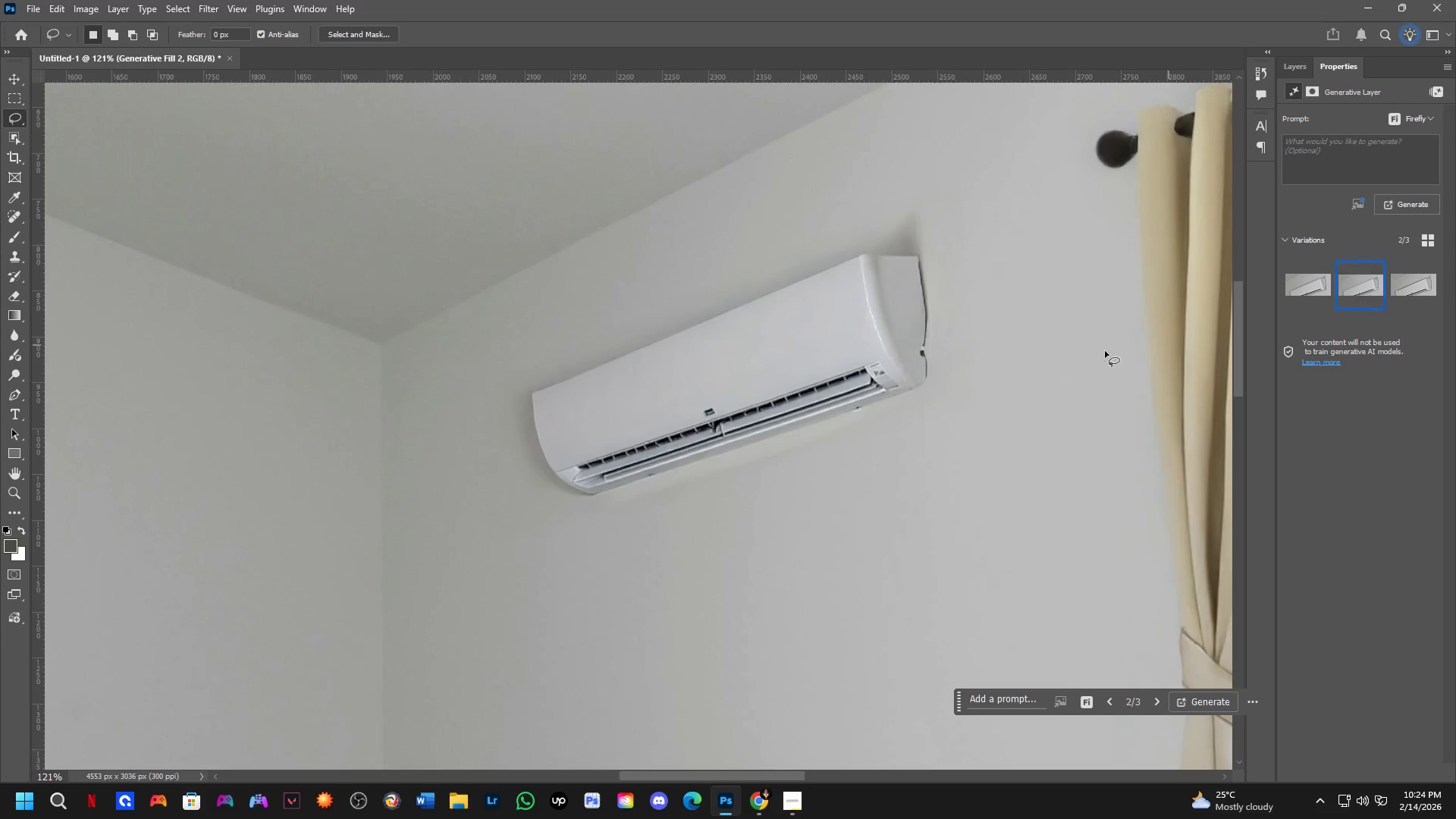 
key(Shift+ShiftLeft)
 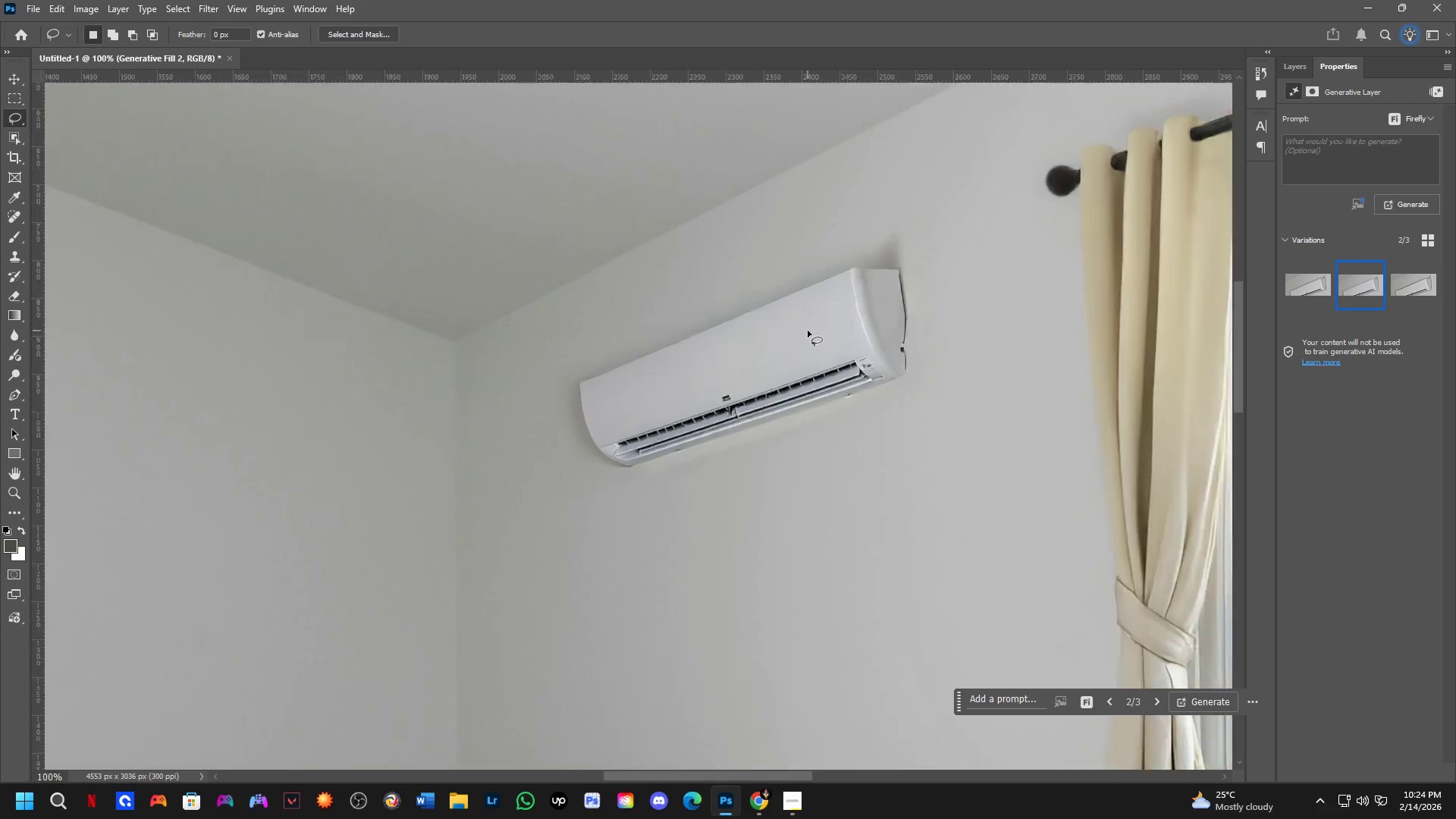 
hold_key(key=Space, duration=0.48)
 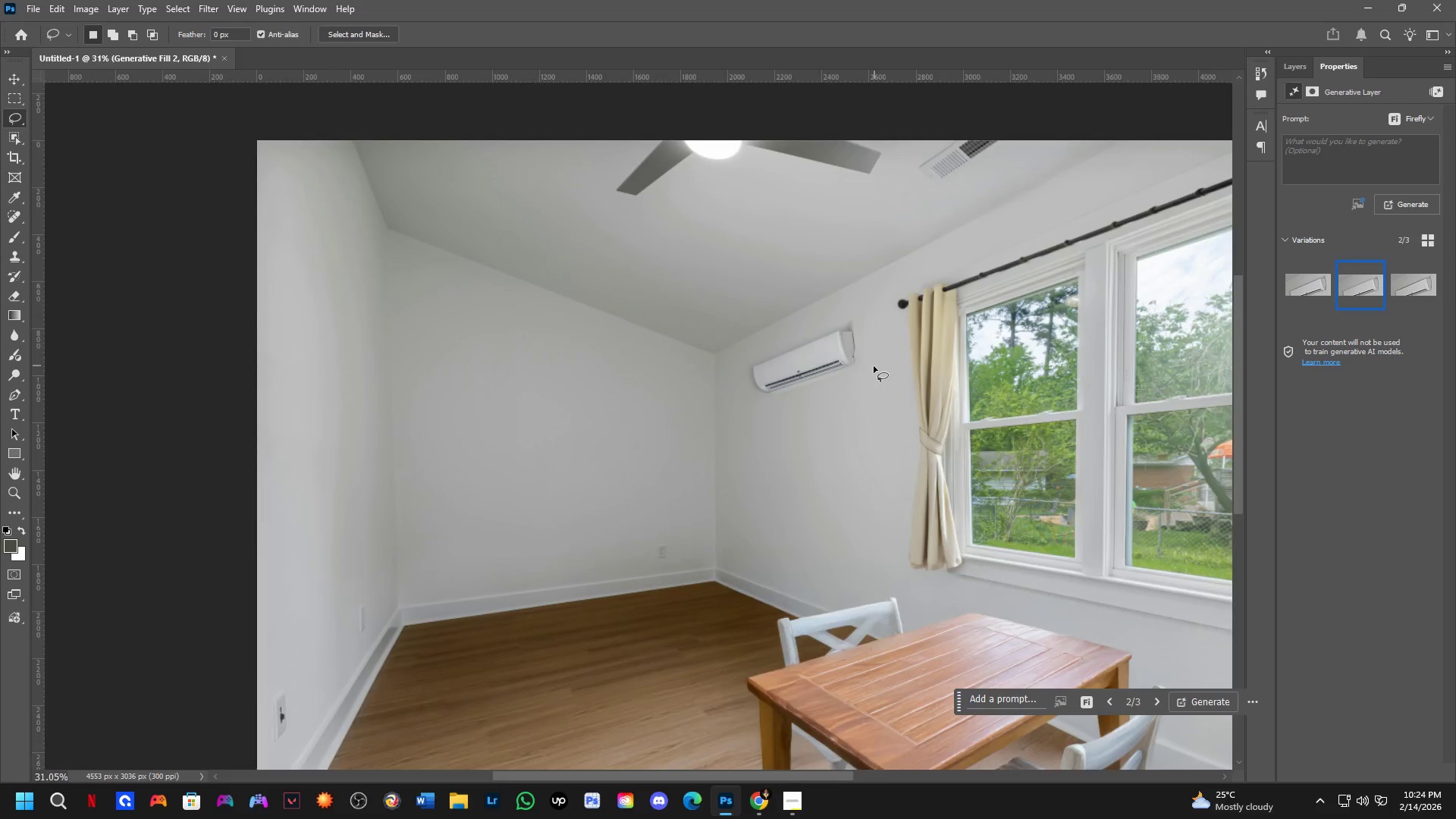 
left_click_drag(start_coordinate=[888, 385], to_coordinate=[880, 397])
 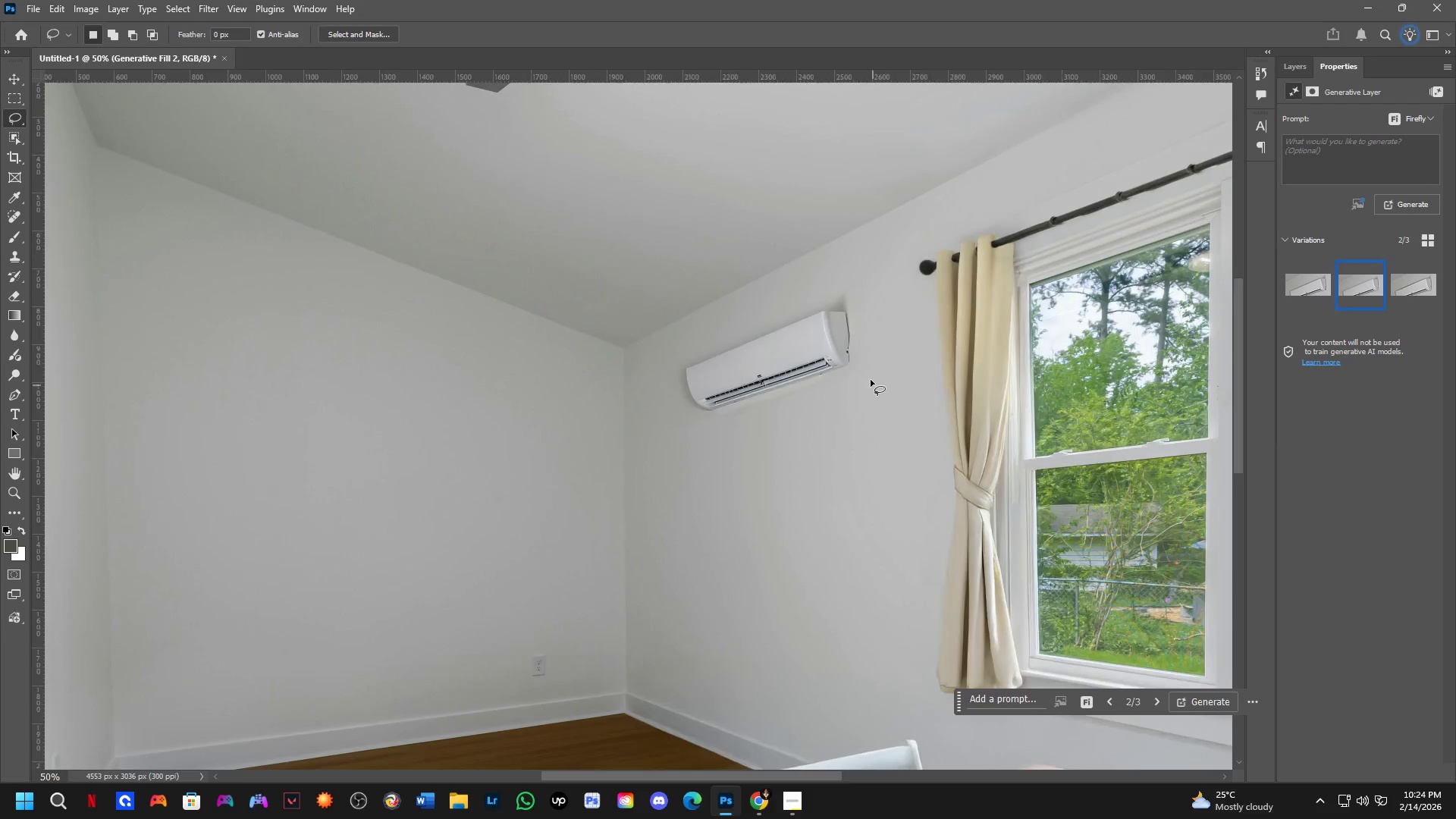 
scroll: coordinate [808, 331], scroll_direction: down, amount: 3.0
 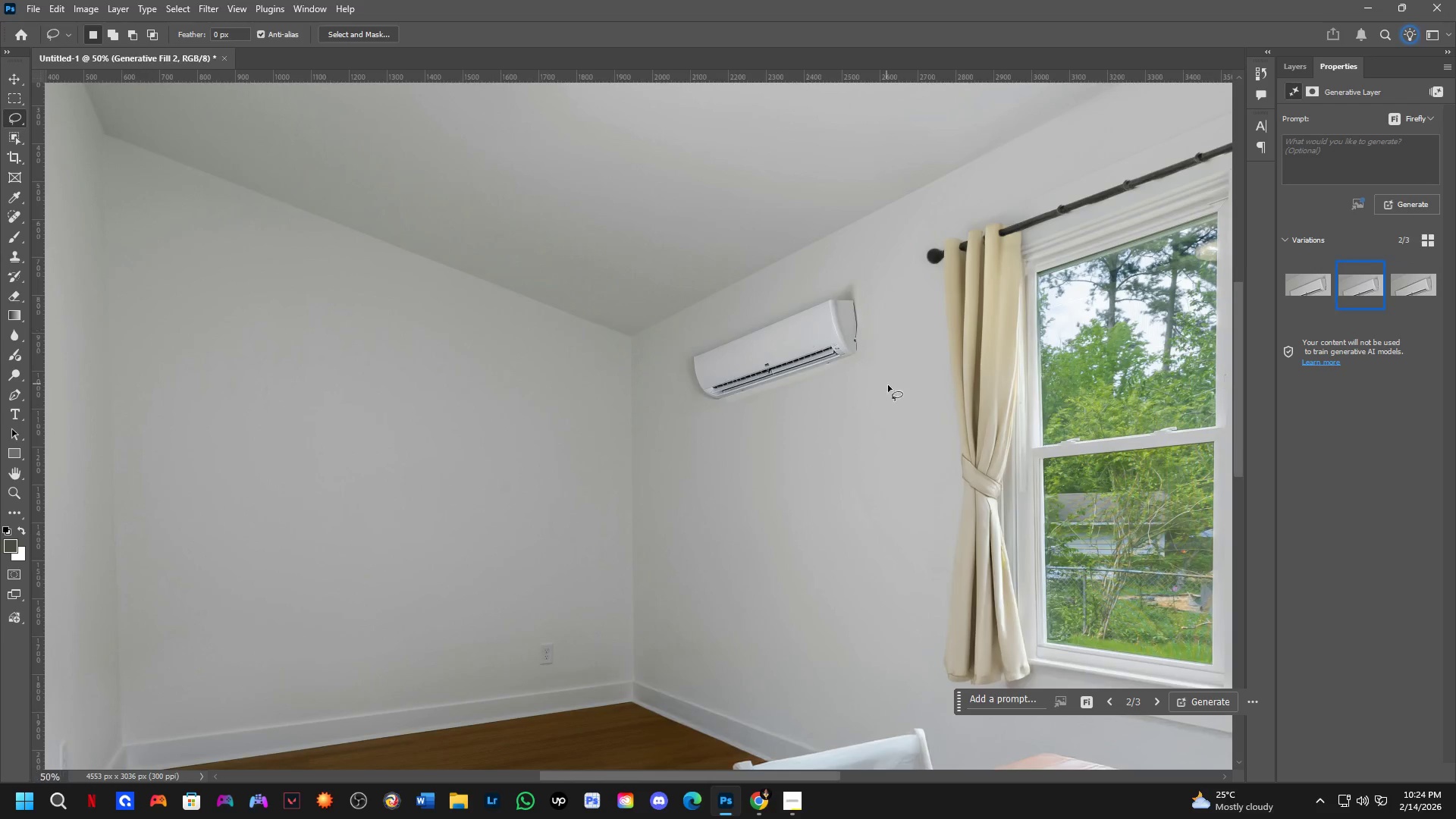 
scroll: coordinate [972, 318], scroll_direction: up, amount: 3.0
 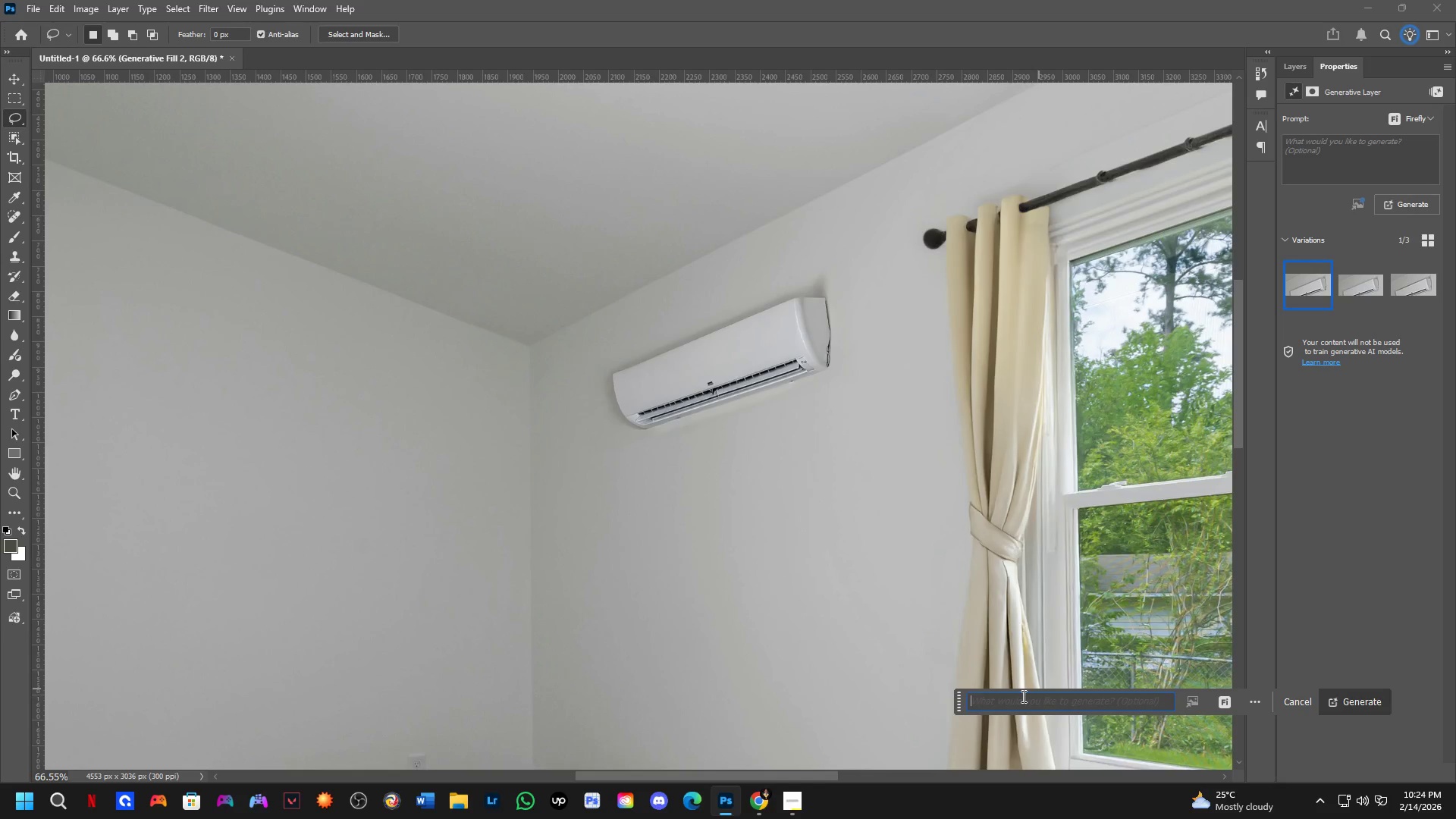 
type(aircon)
 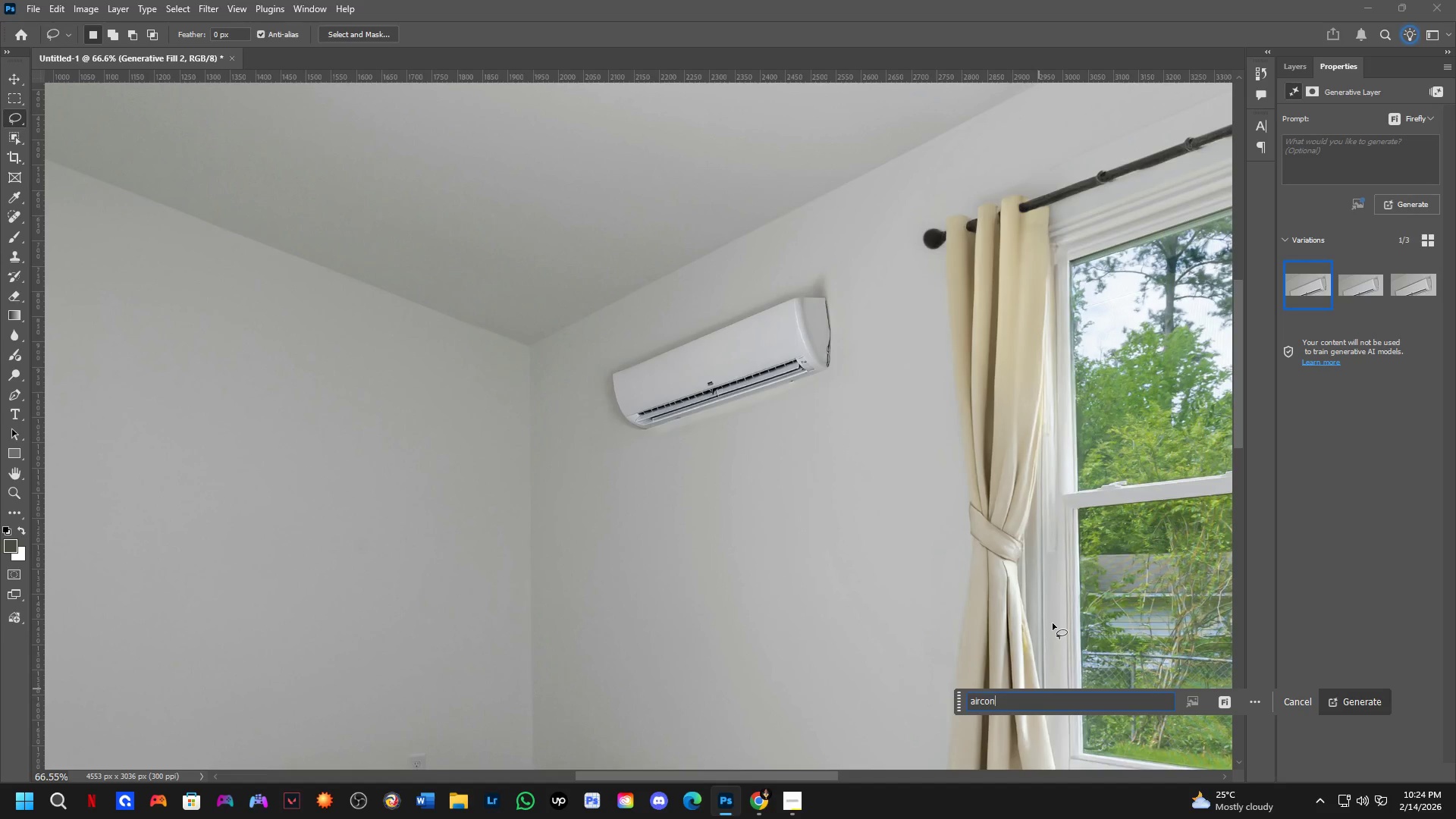 
key(Enter)
 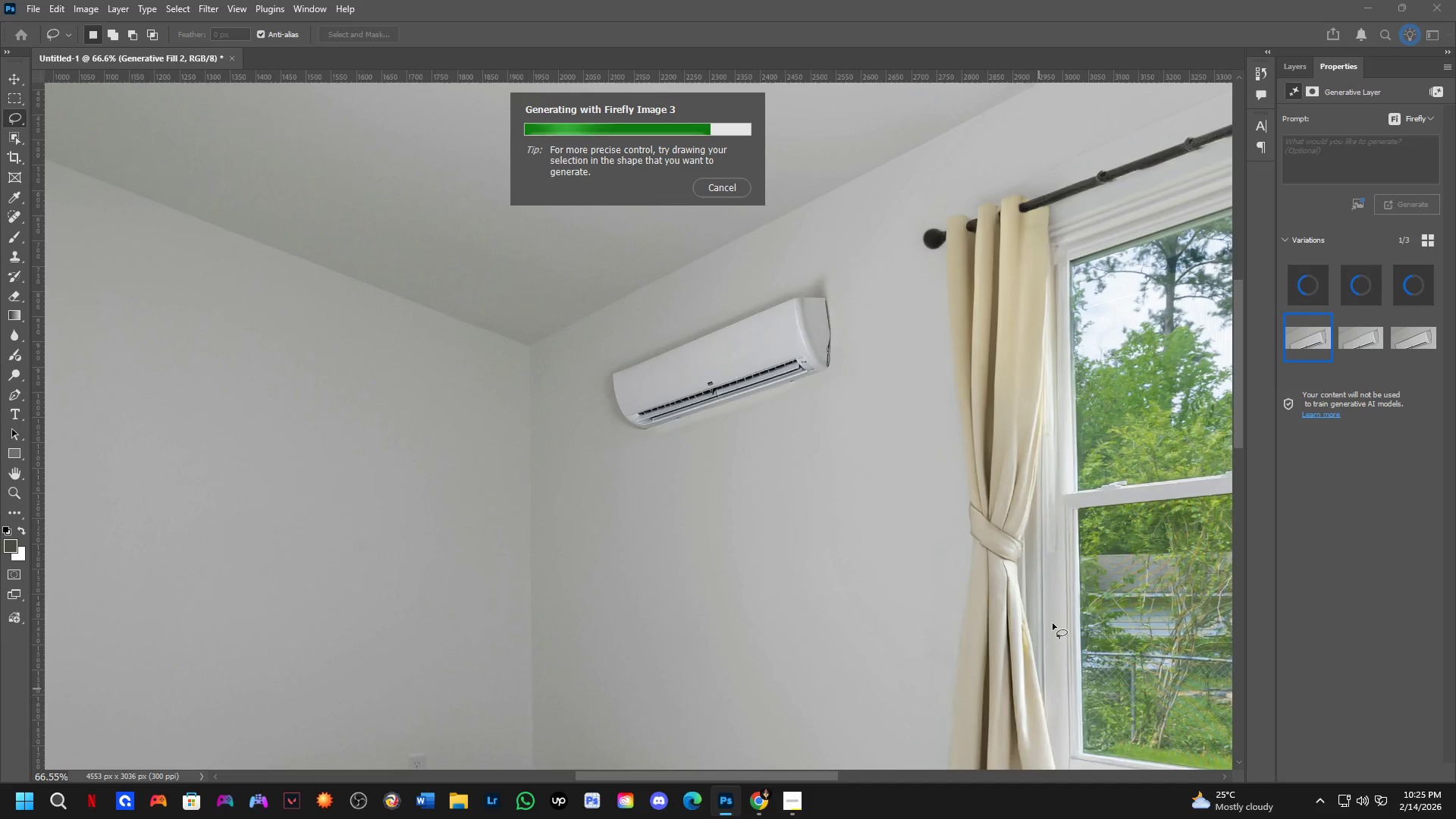 
wait(18.42)
 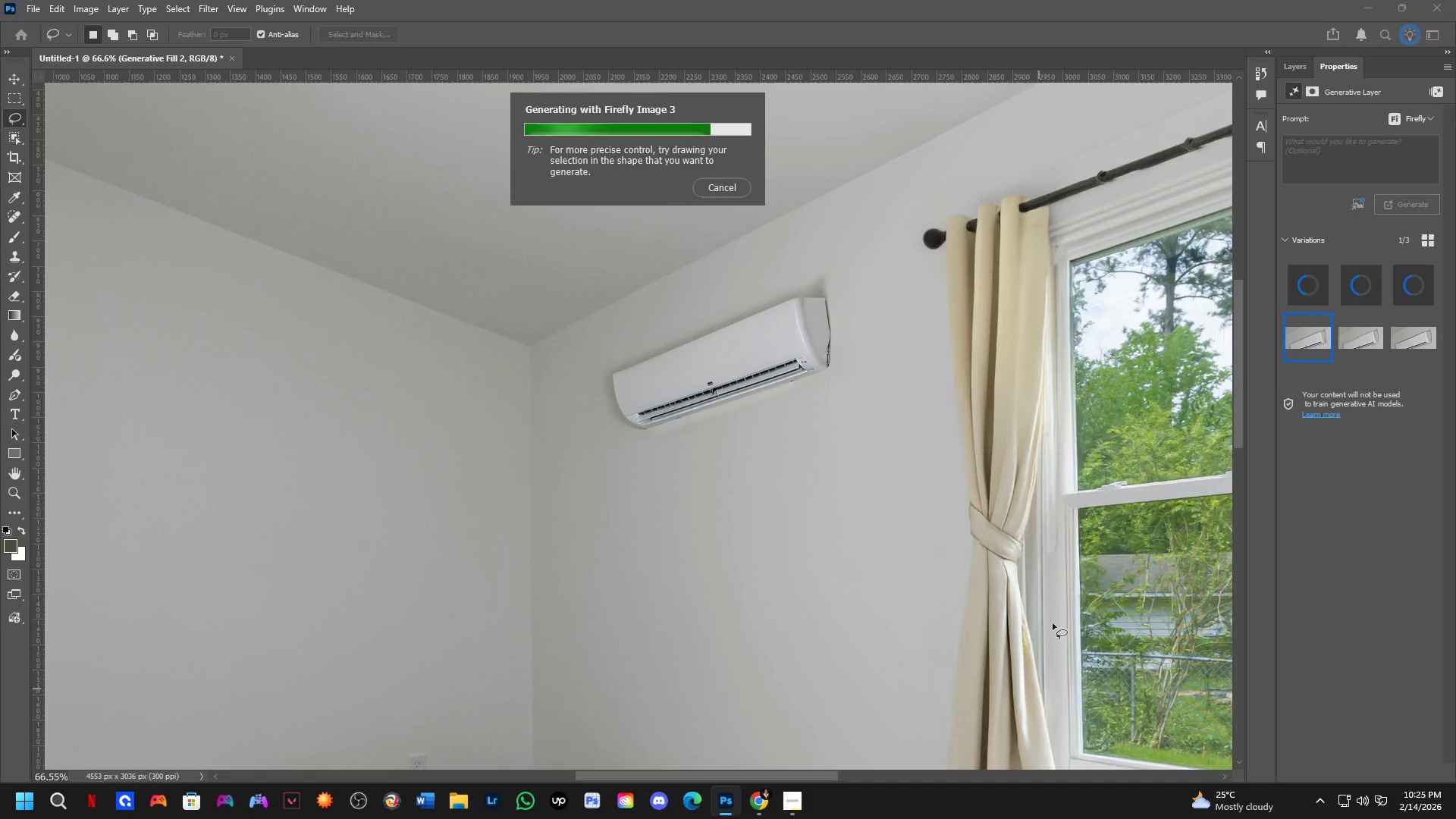 
left_click([1347, 290])
 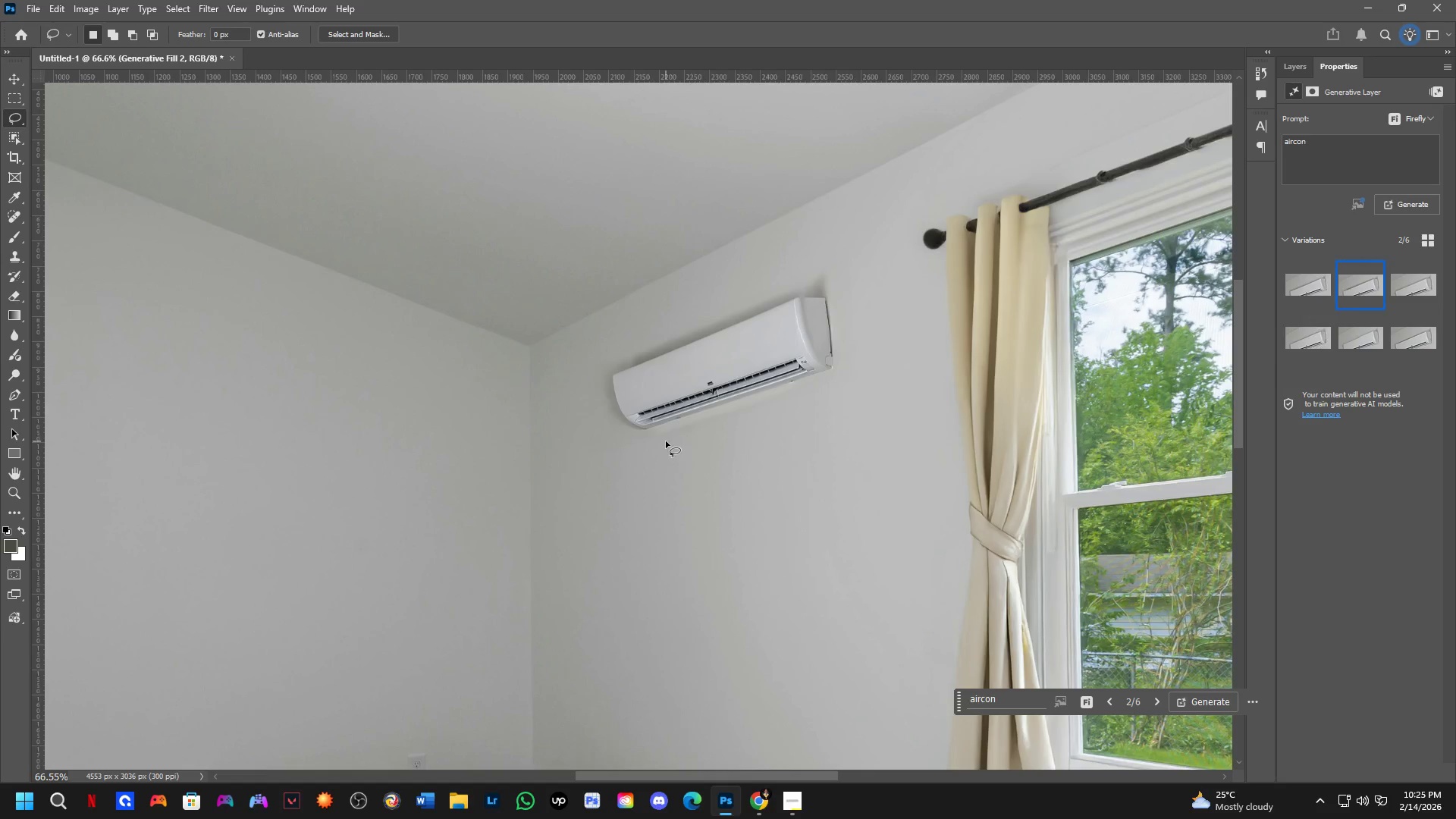 
scroll: coordinate [941, 318], scroll_direction: up, amount: 7.0
 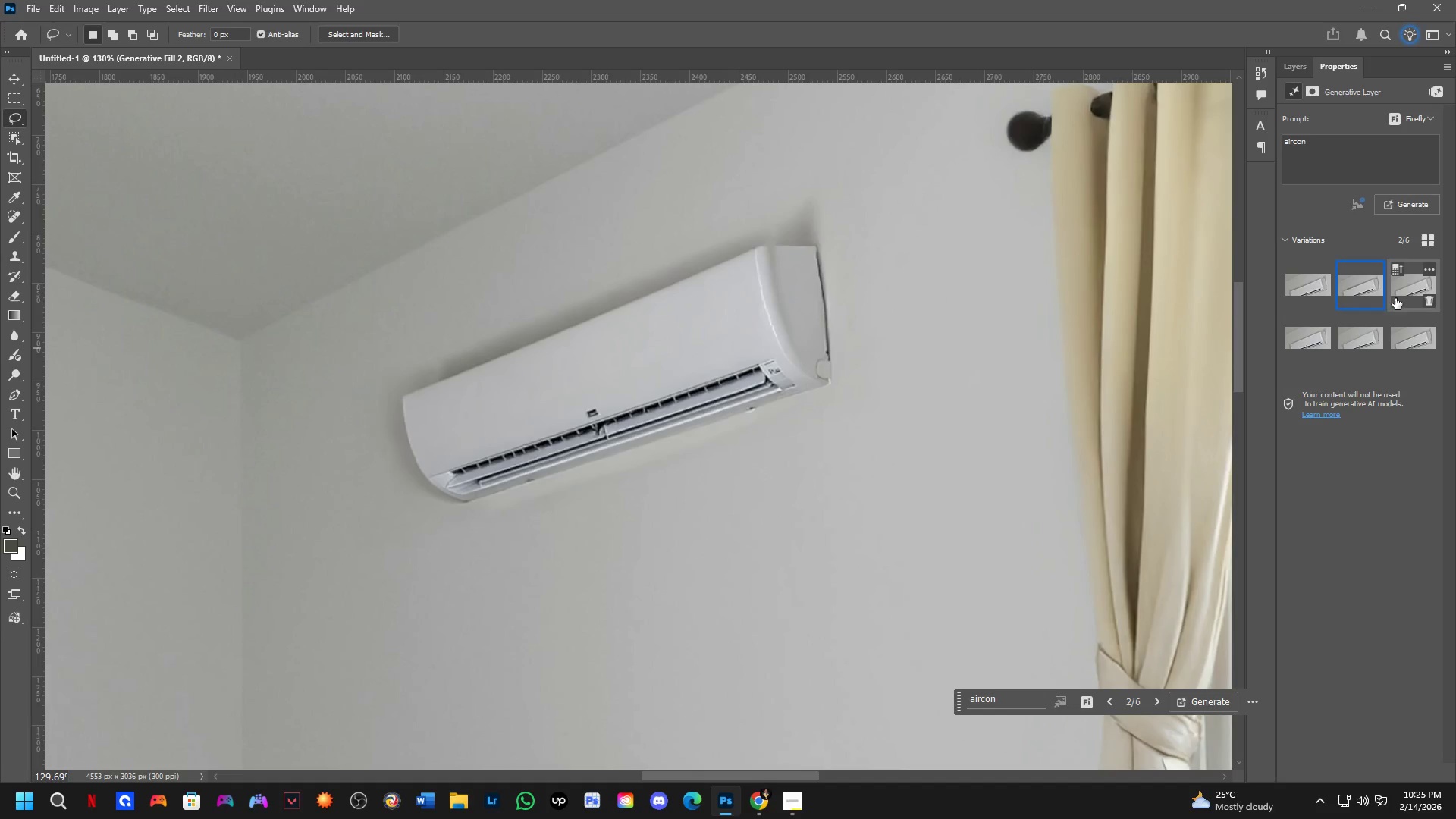 
left_click([1408, 294])
 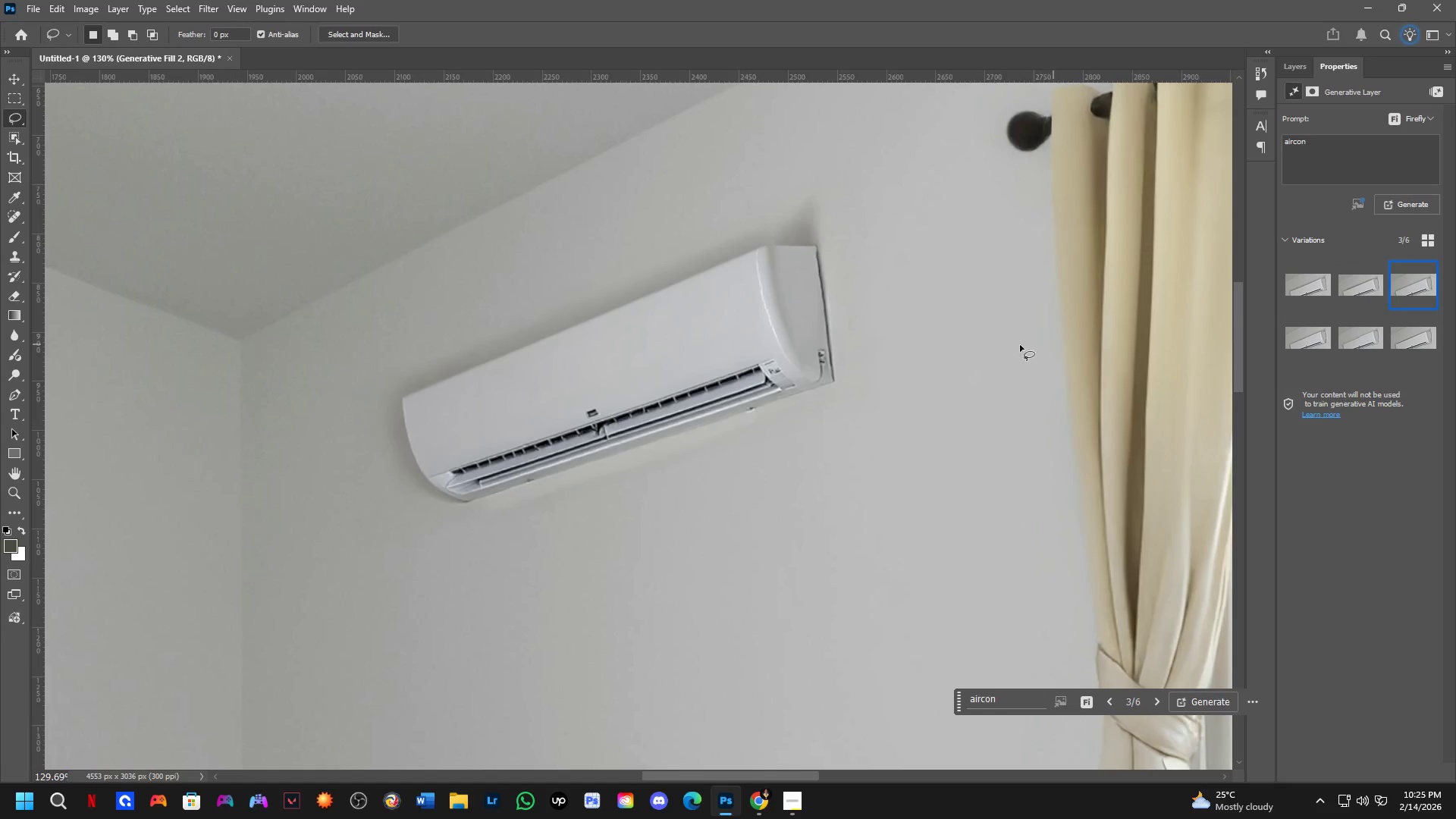 
hold_key(key=Space, duration=0.55)
 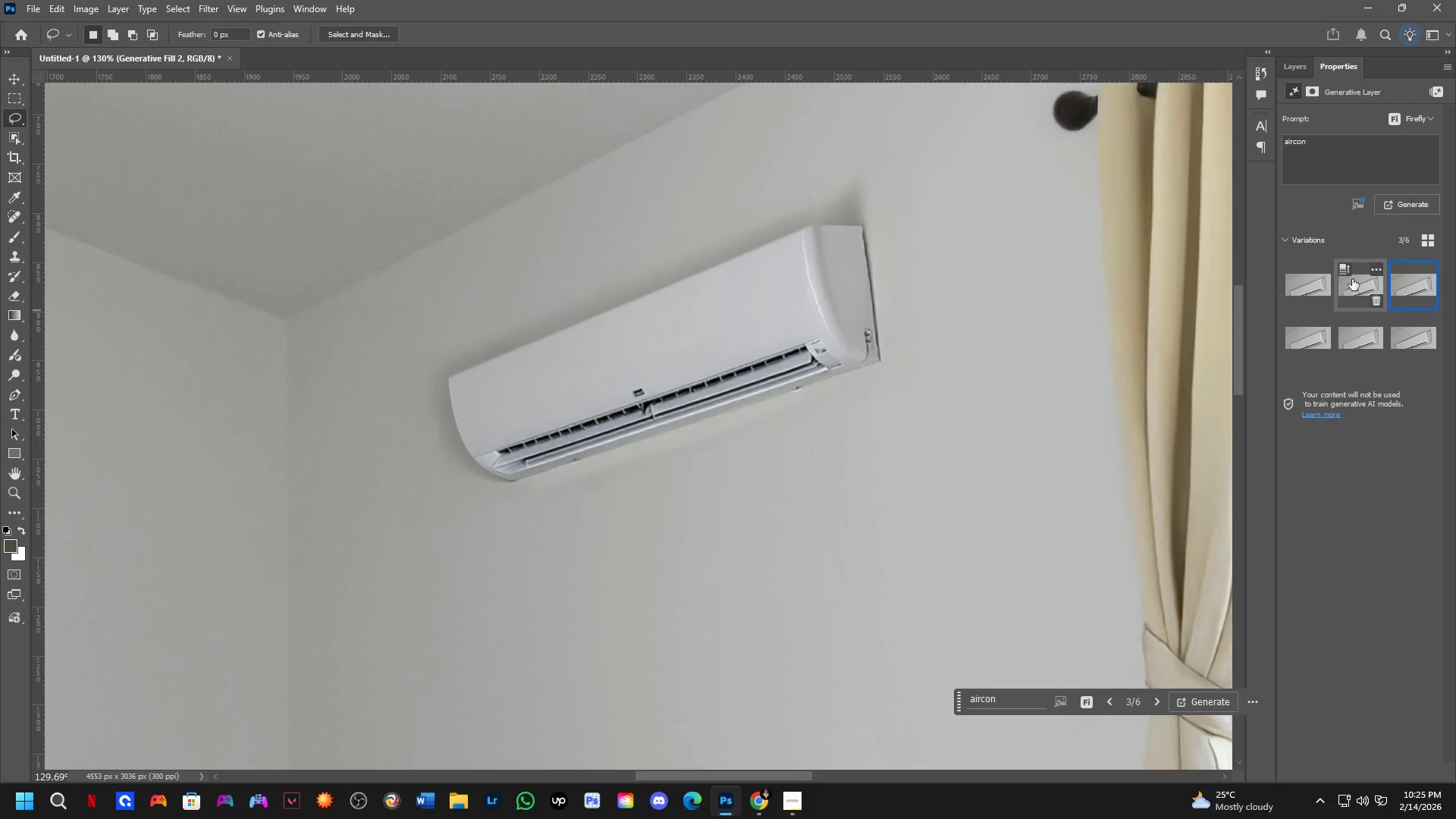 
left_click_drag(start_coordinate=[853, 381], to_coordinate=[899, 361])
 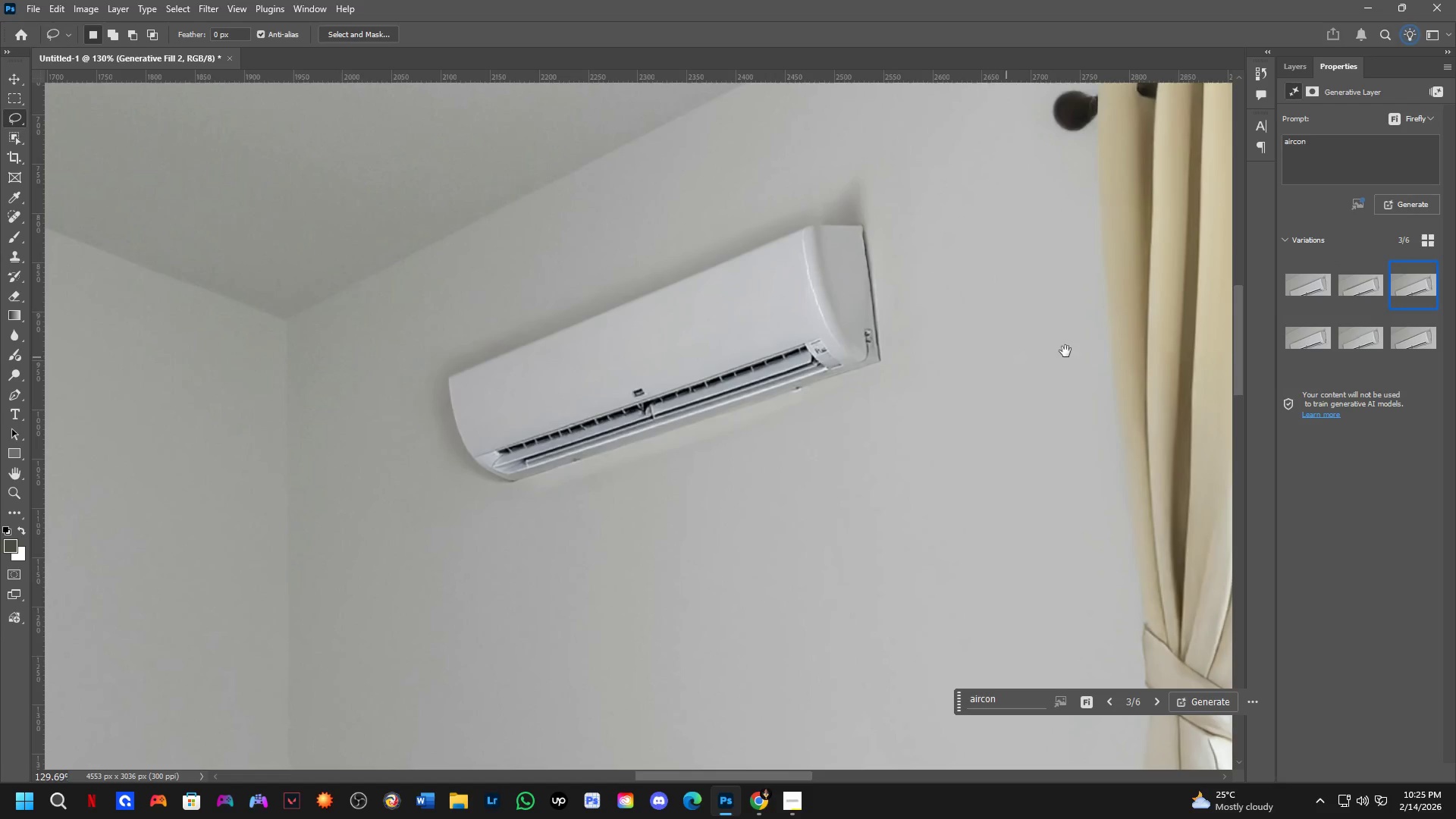 
hold_key(key=Space, duration=1.78)
 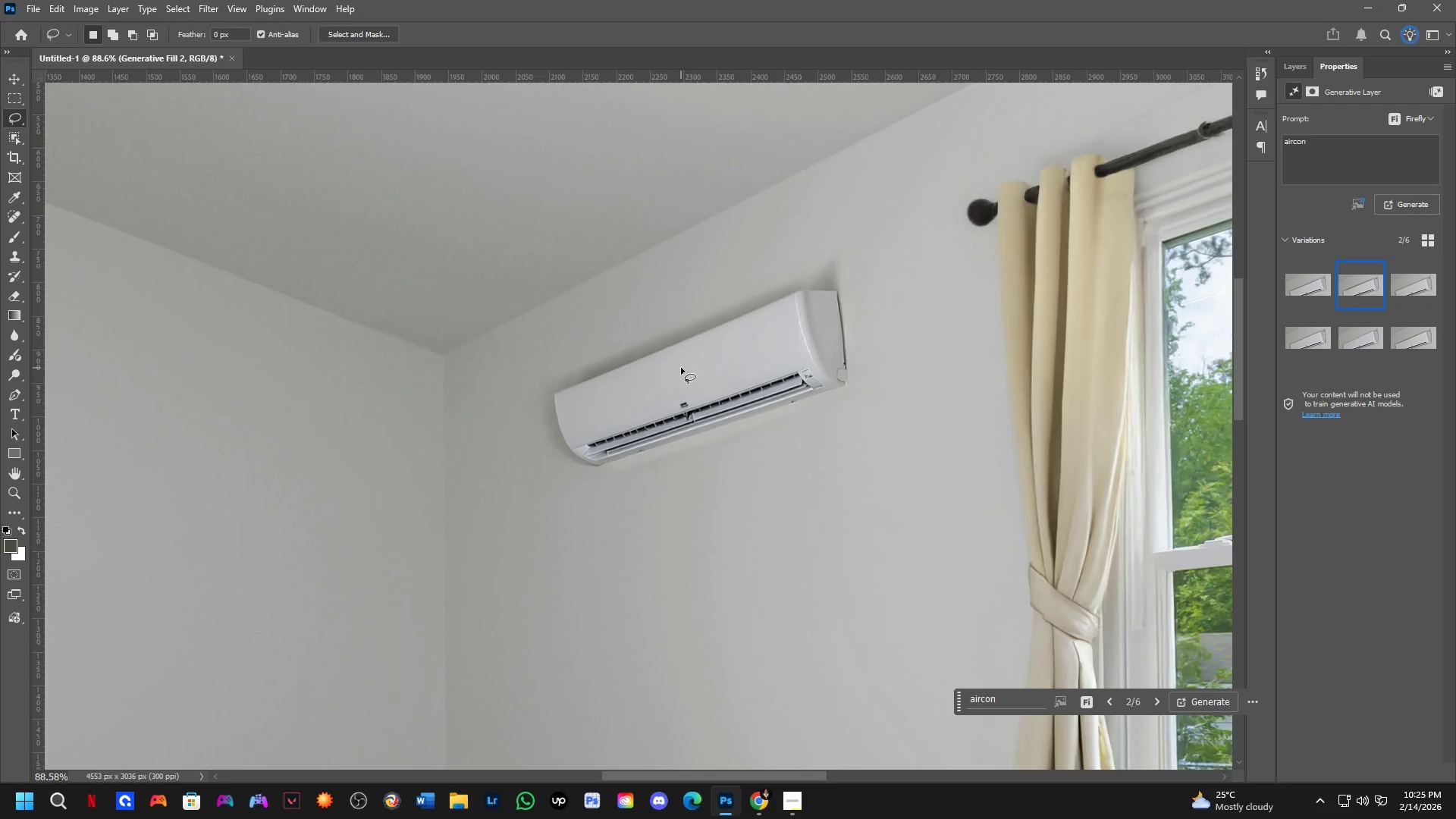 
left_click([1352, 279])
 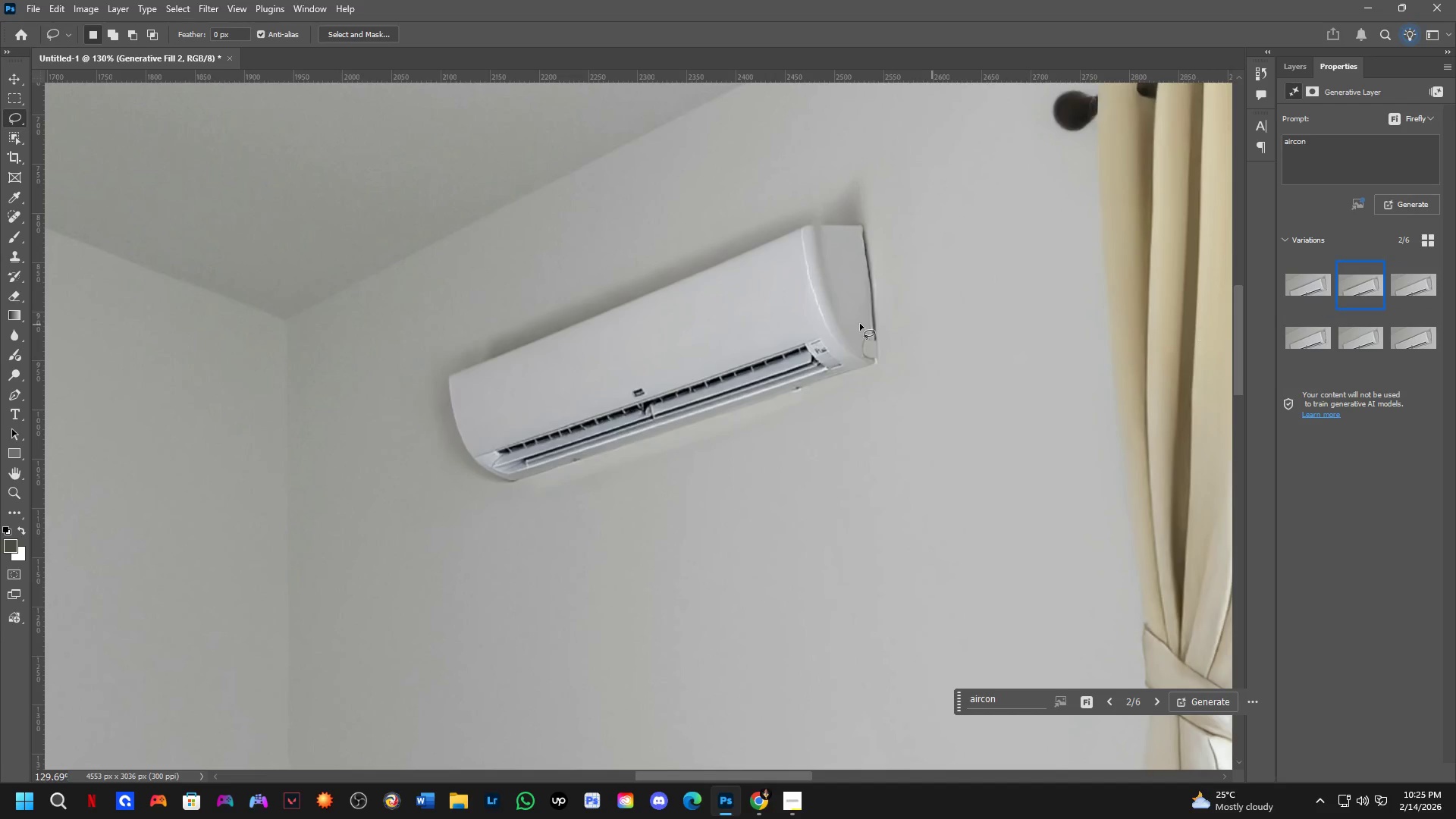 
left_click_drag(start_coordinate=[767, 378], to_coordinate=[777, 422])
 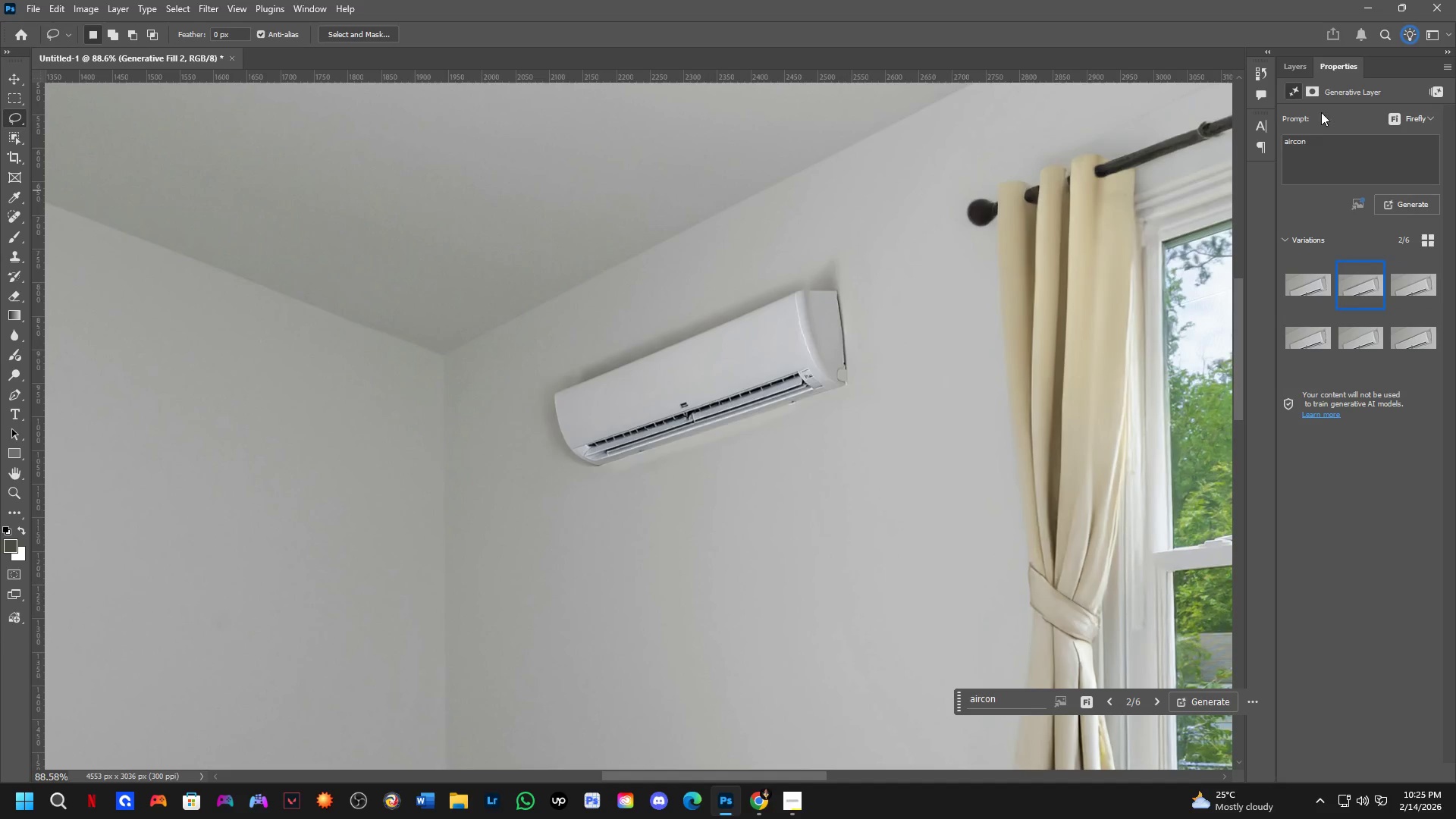 
scroll: coordinate [752, 293], scroll_direction: down, amount: 4.0
 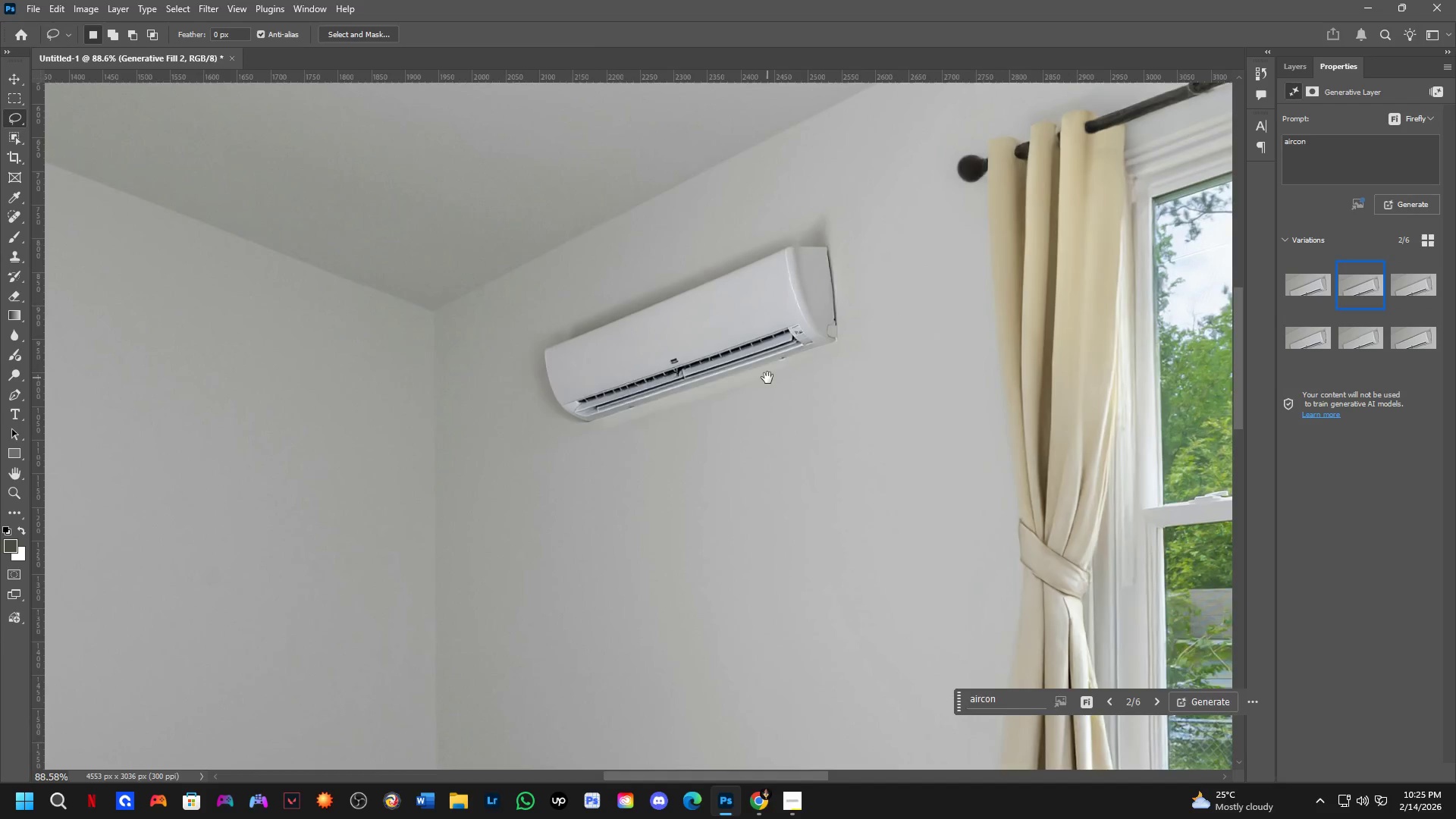 
left_click([1293, 61])
 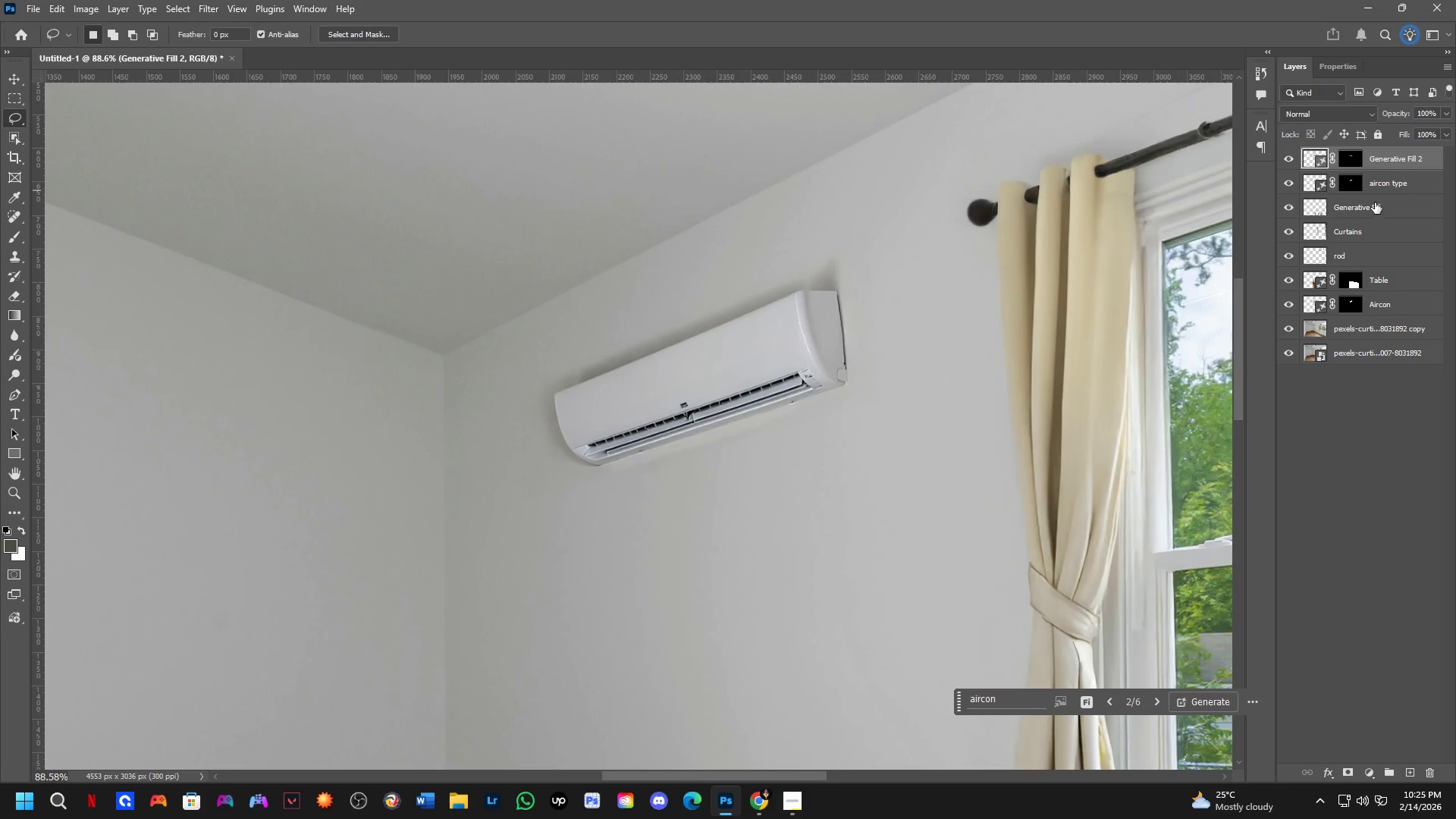 
hold_key(key=ShiftLeft, duration=0.66)
left_click([1376, 198])
 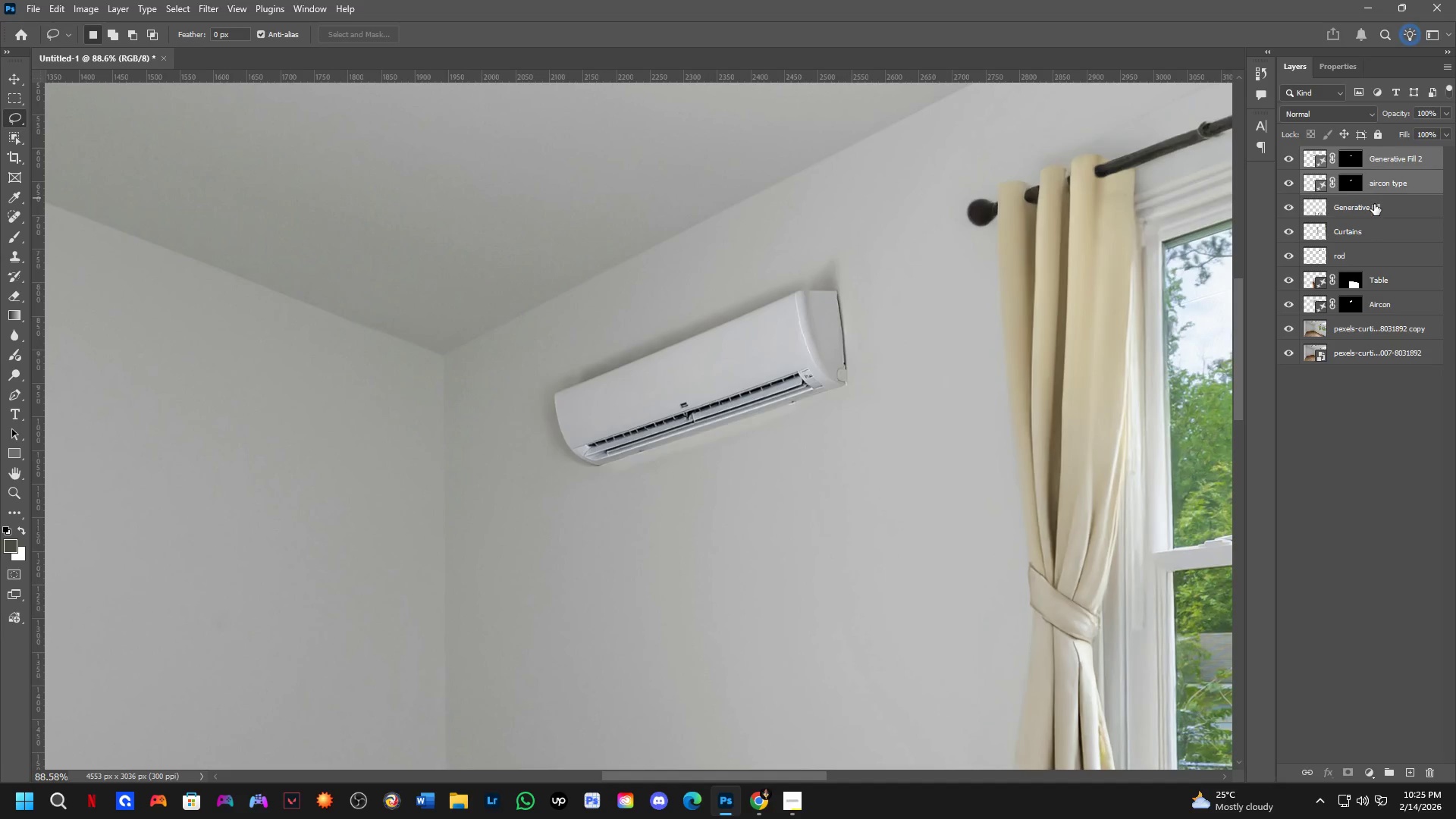 
double_click([1374, 204])
 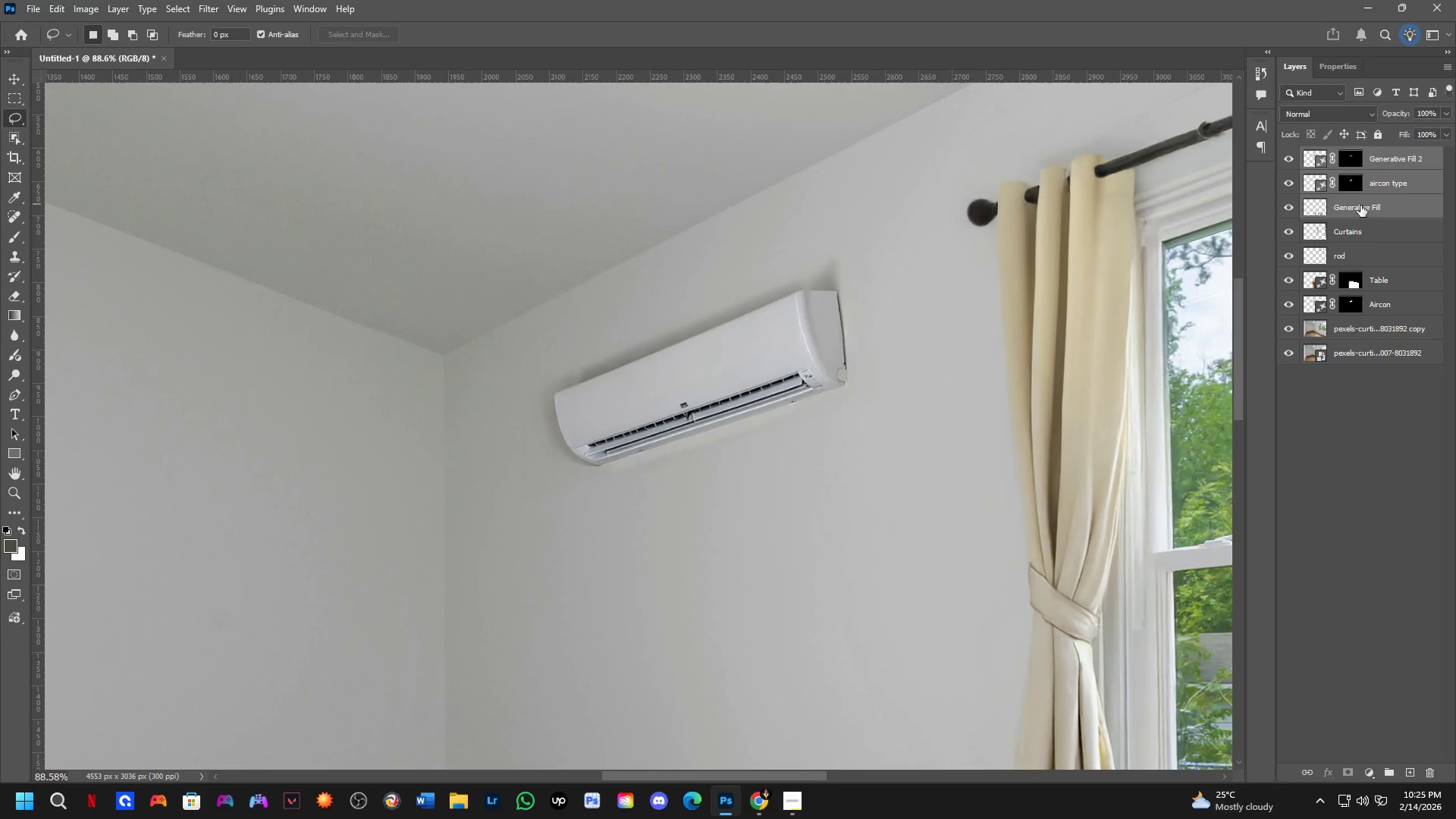 
key(Control+E)
 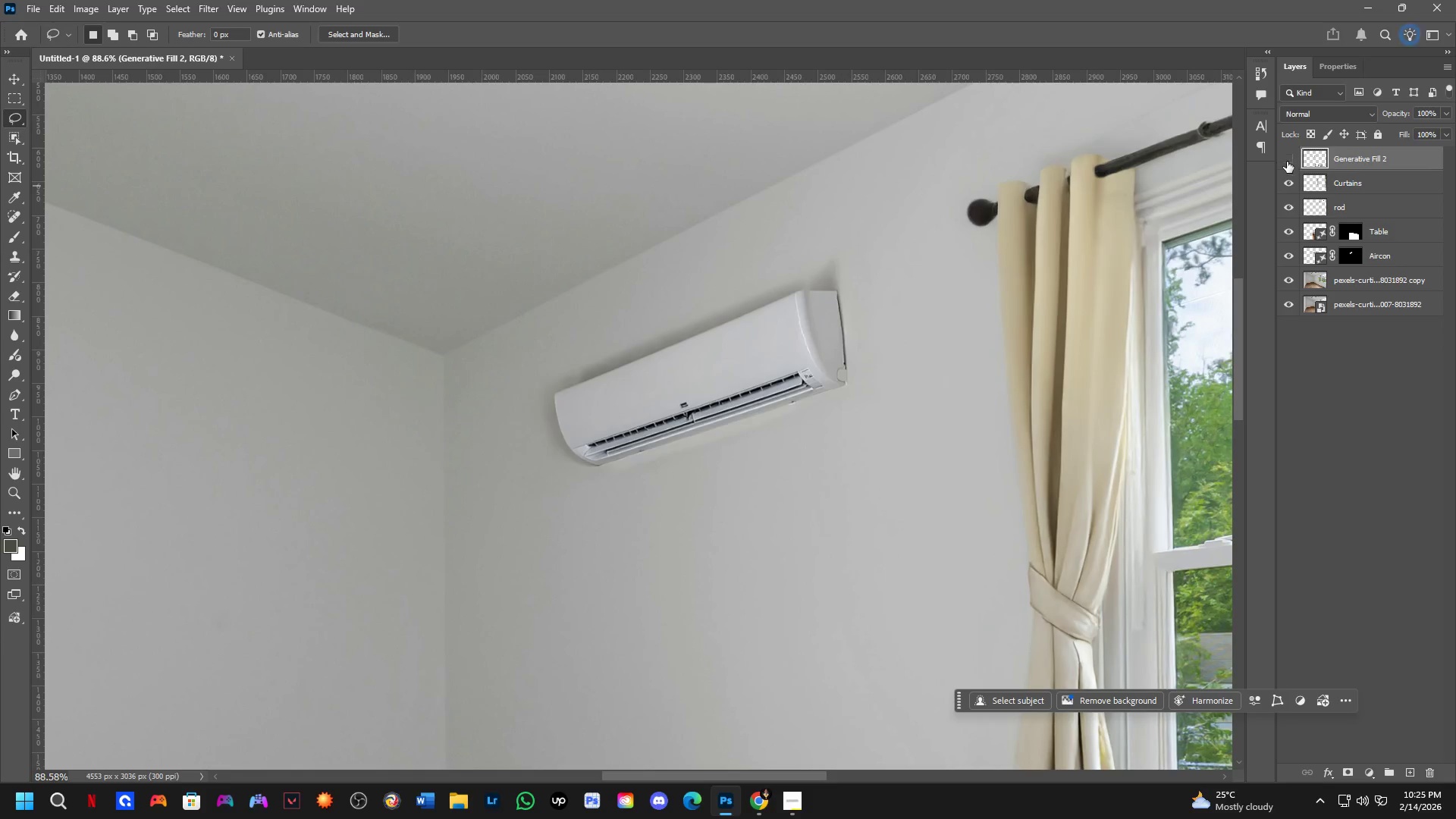 
double_click([1287, 162])
 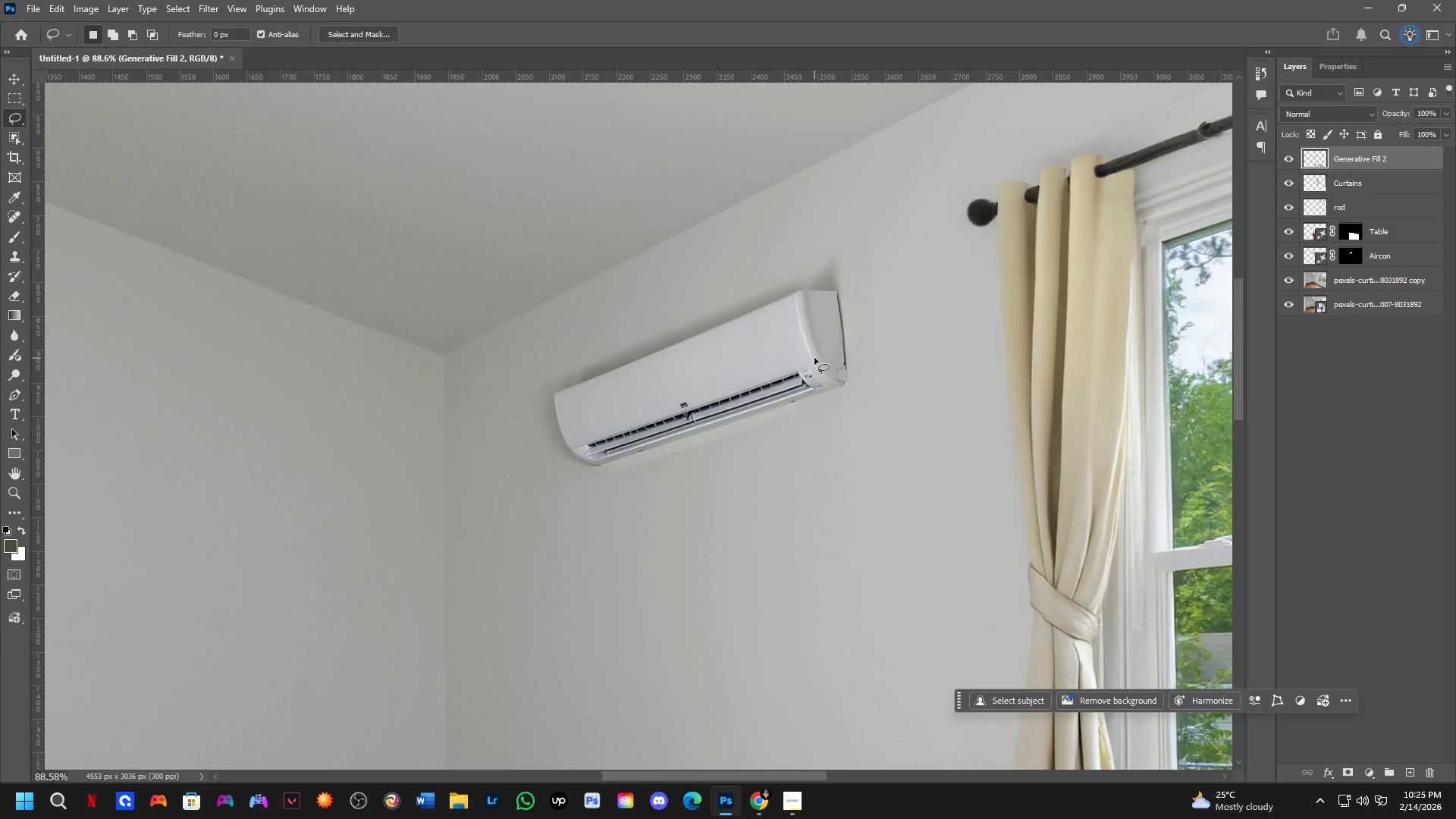 
key(Shift+ShiftLeft)
 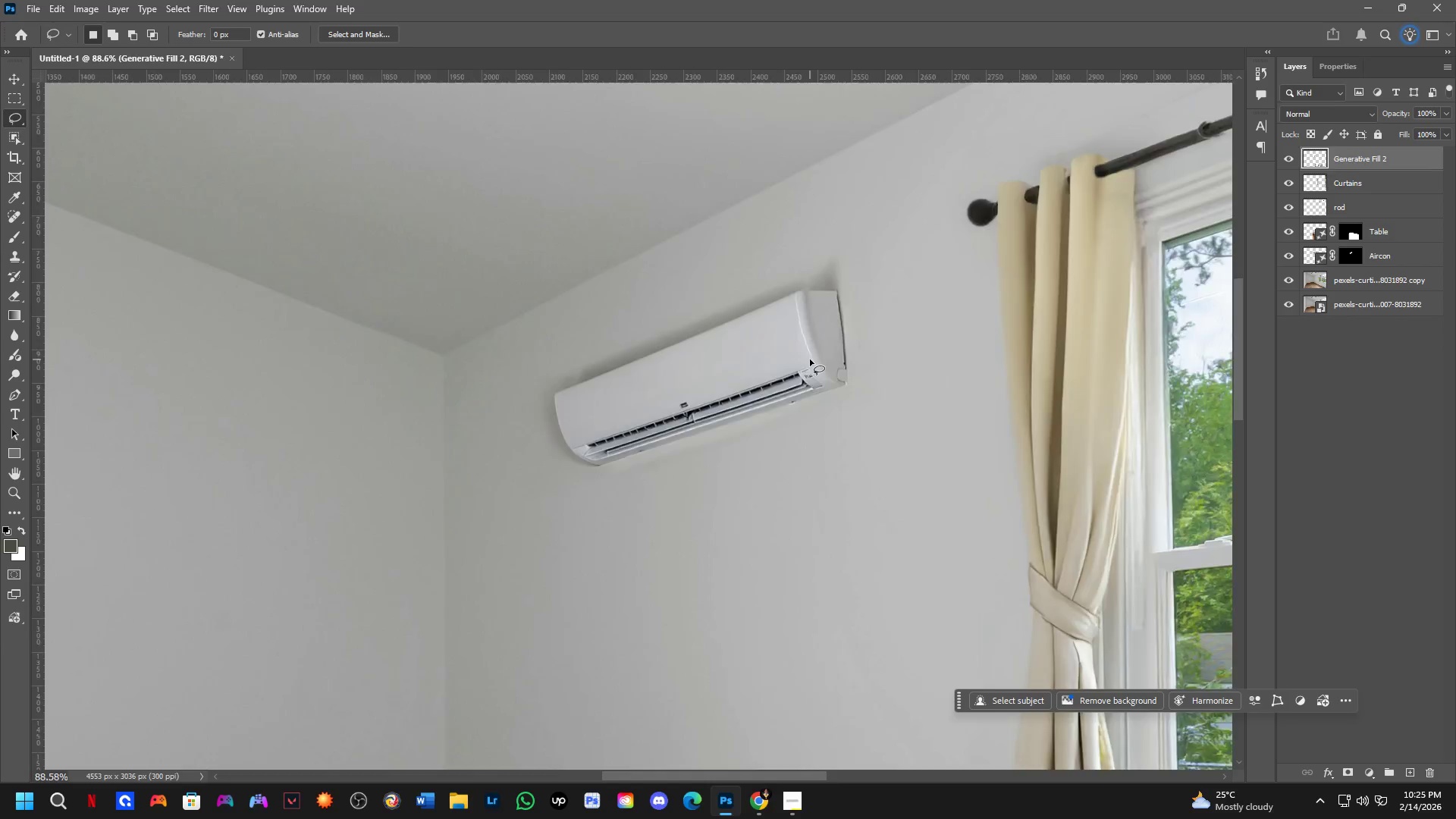 
hold_key(key=Space, duration=0.53)
 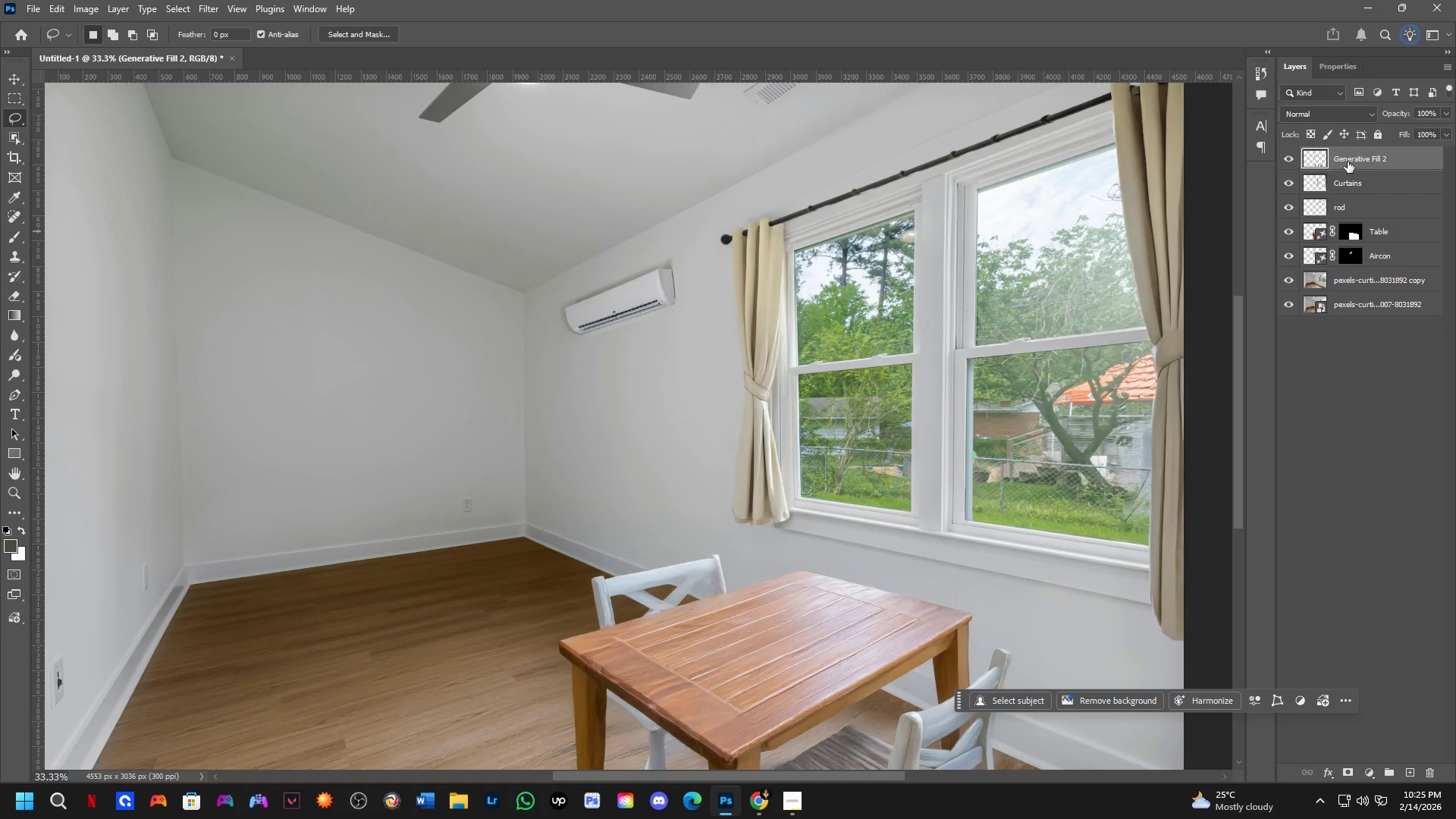 
left_click_drag(start_coordinate=[841, 485], to_coordinate=[693, 421])
 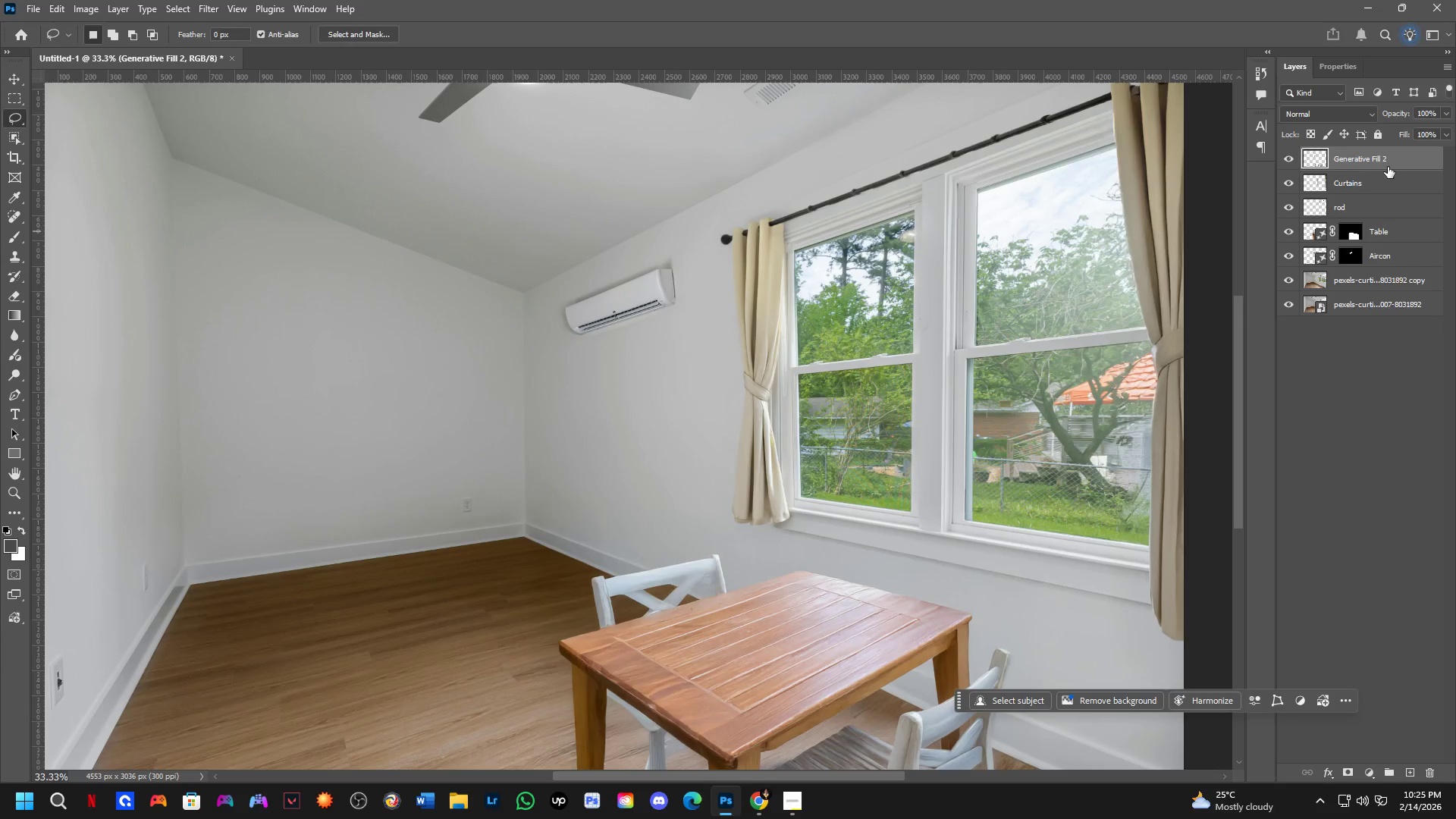 
scroll: coordinate [809, 359], scroll_direction: down, amount: 4.0
 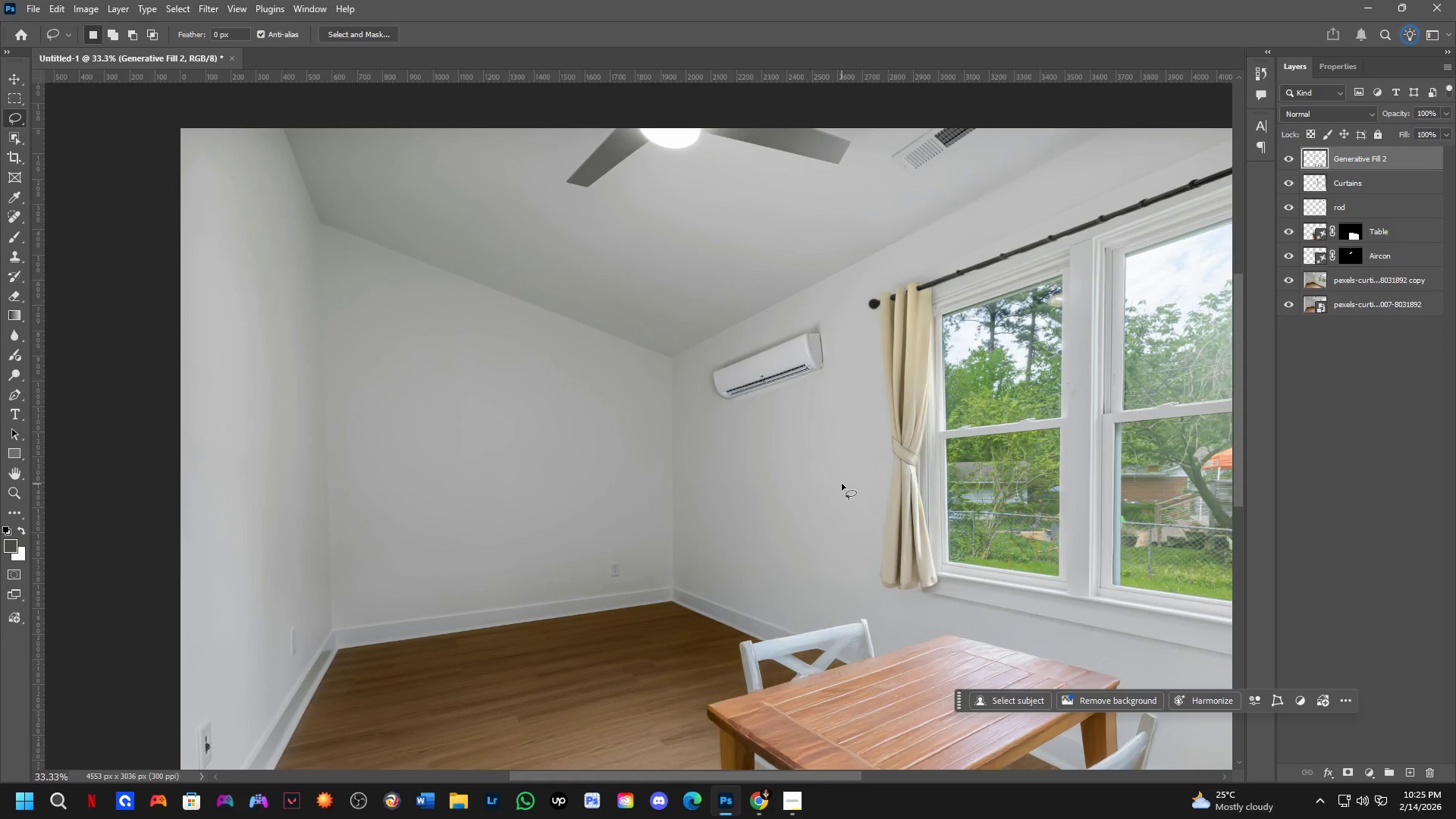 
left_click_drag(start_coordinate=[1389, 162], to_coordinate=[1389, 241])
 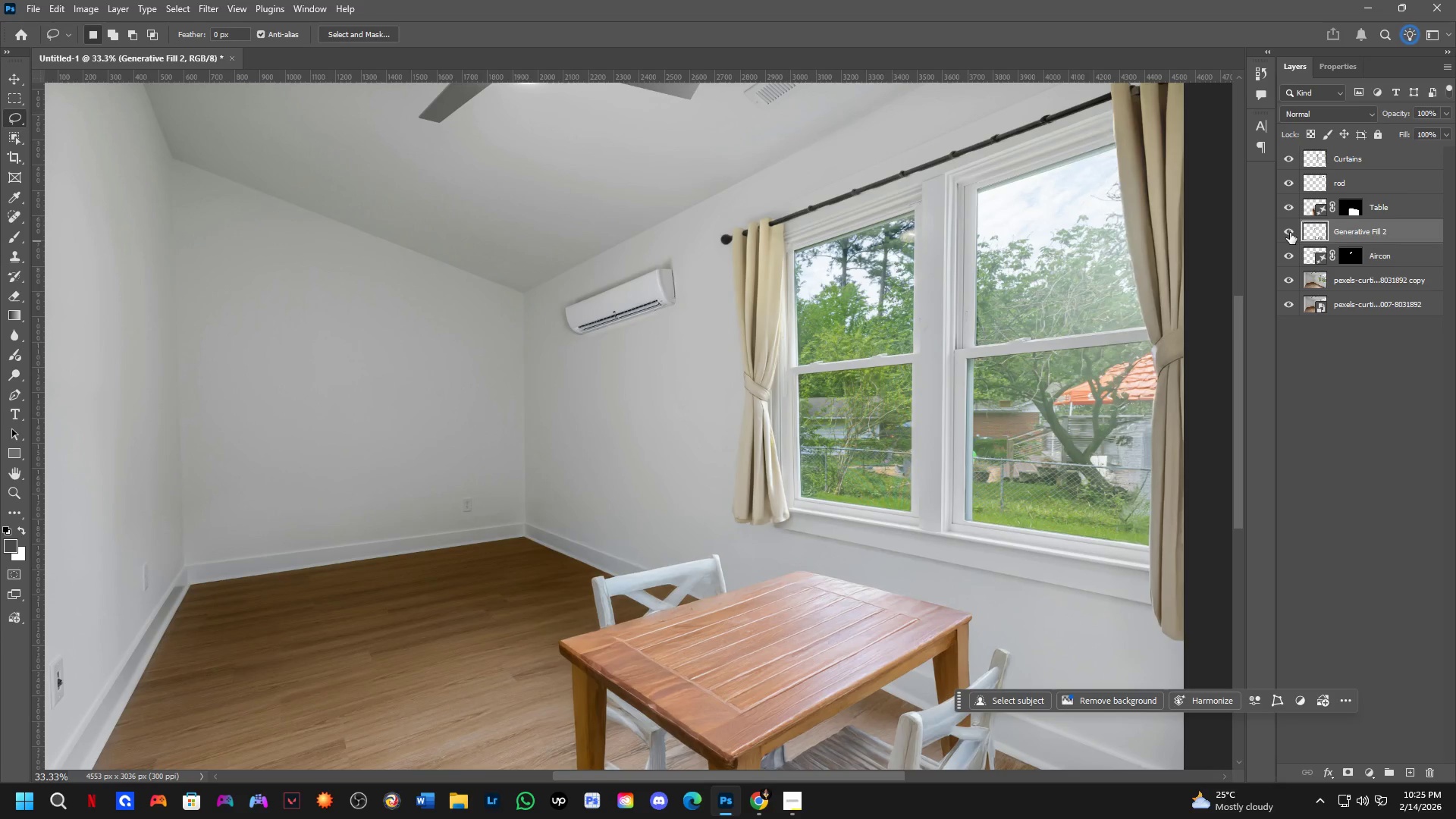 
double_click([1290, 233])
 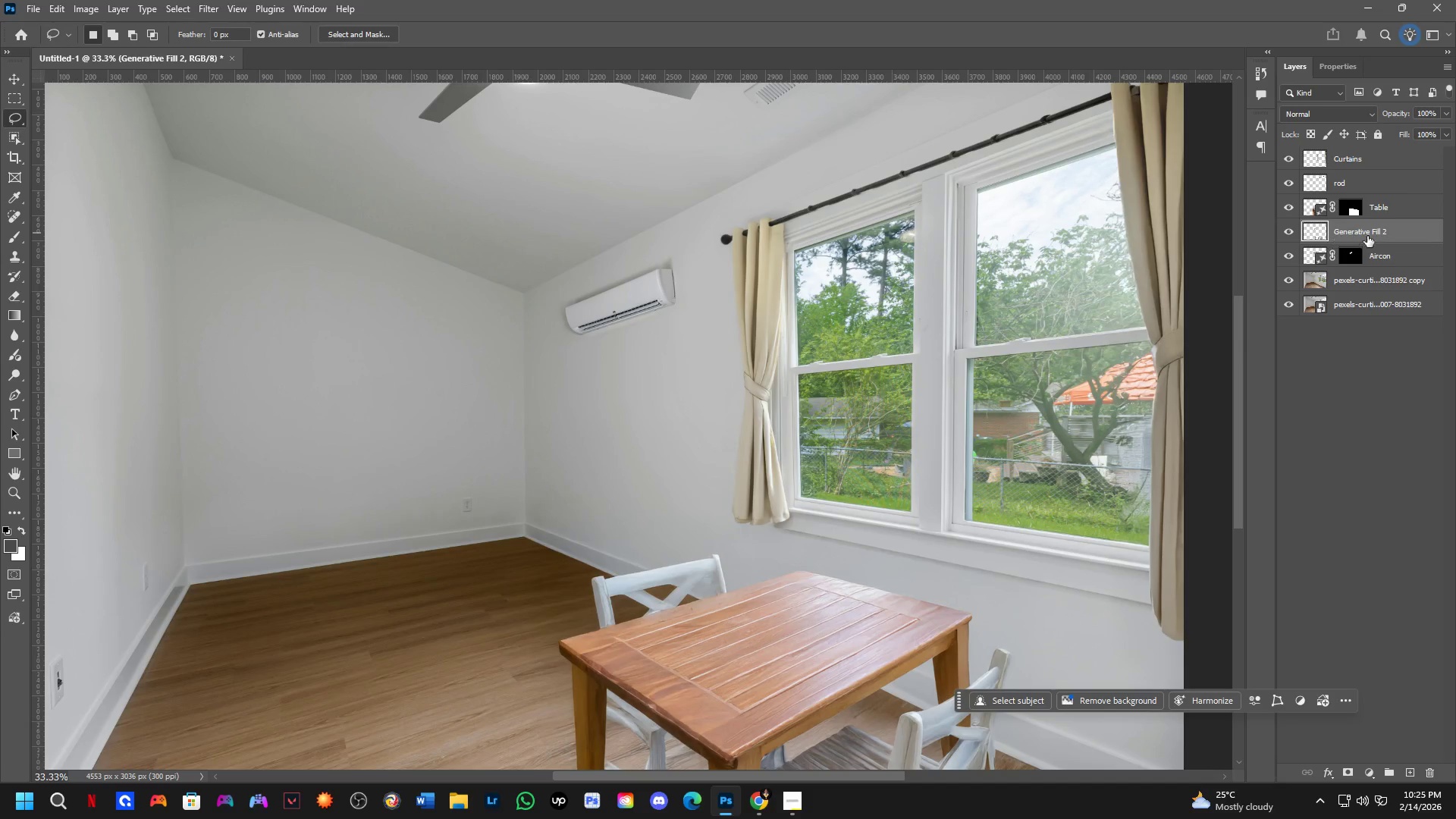 
key(Control+Shift+ShiftLeft)
 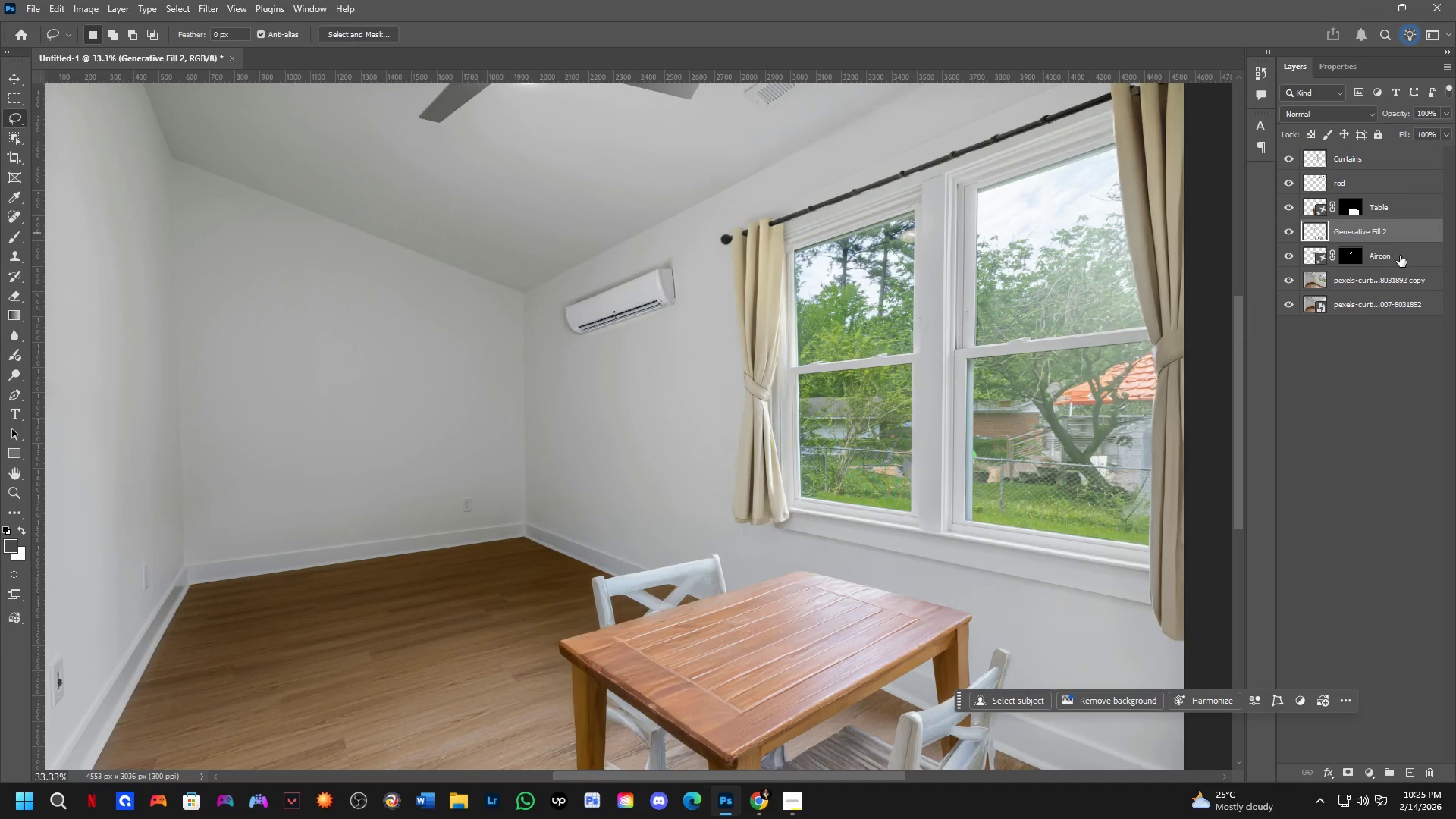 
left_click([1400, 256])
 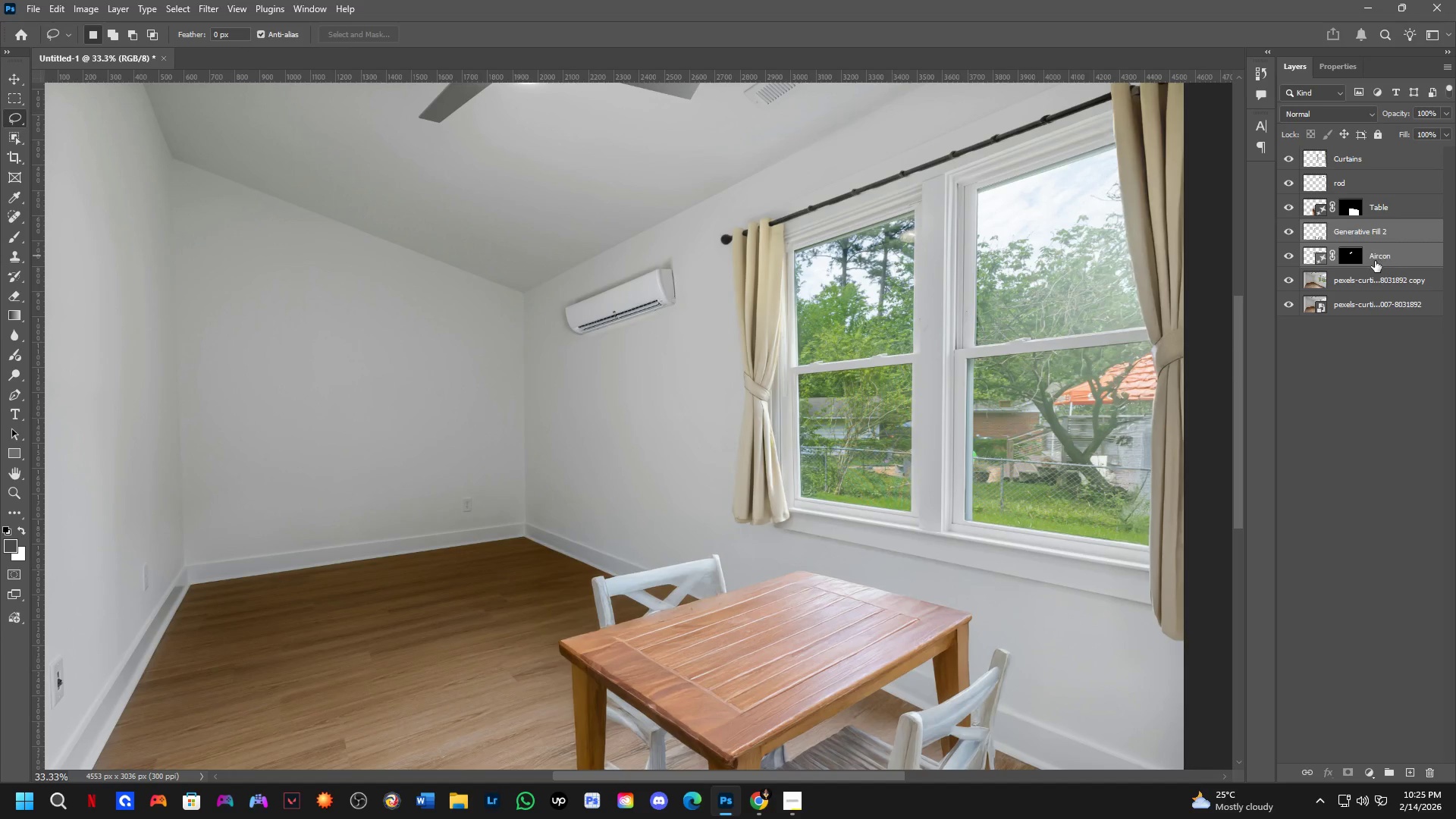 
key(Control+E)
 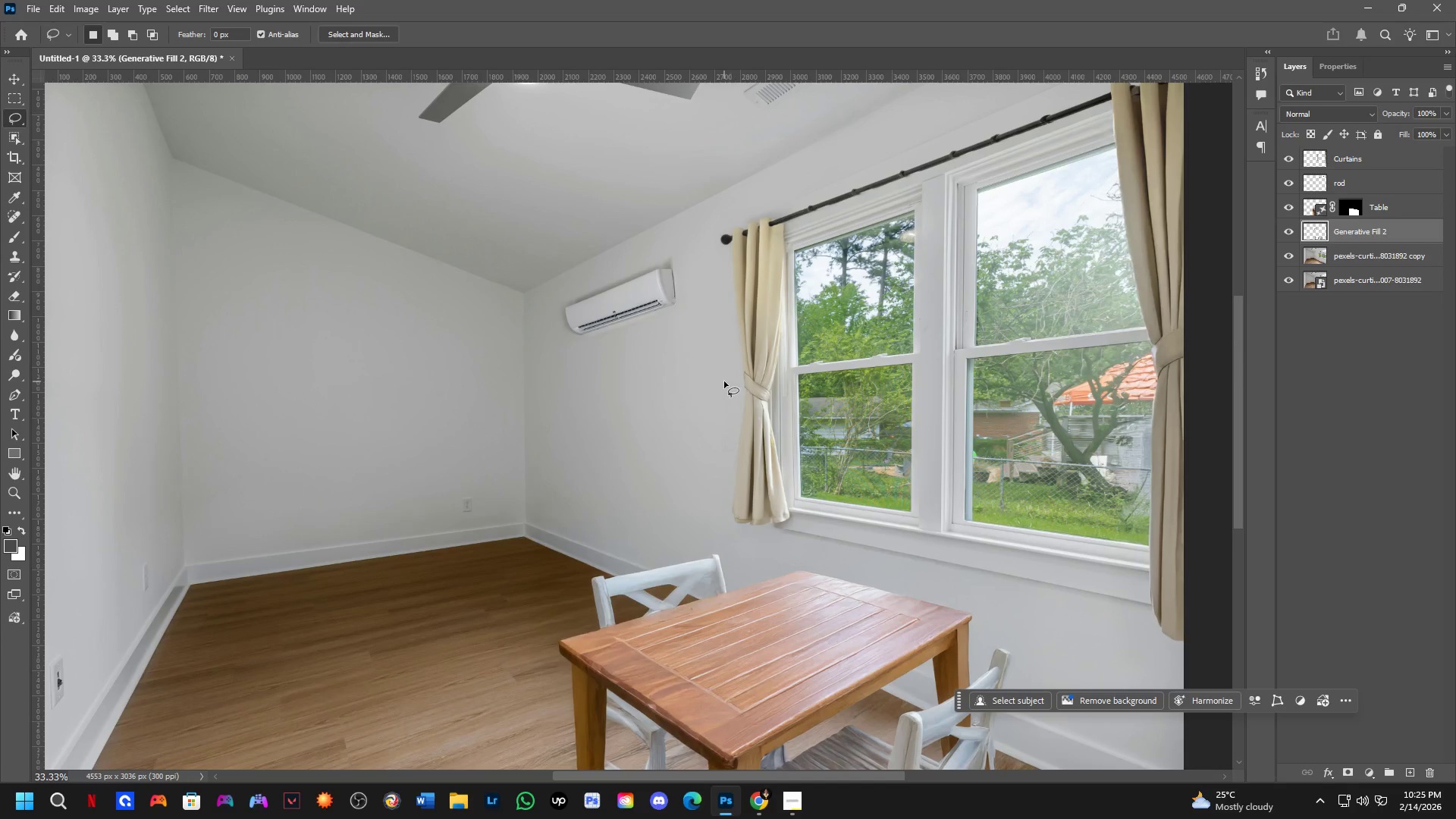 
hold_key(key=Space, duration=0.52)
 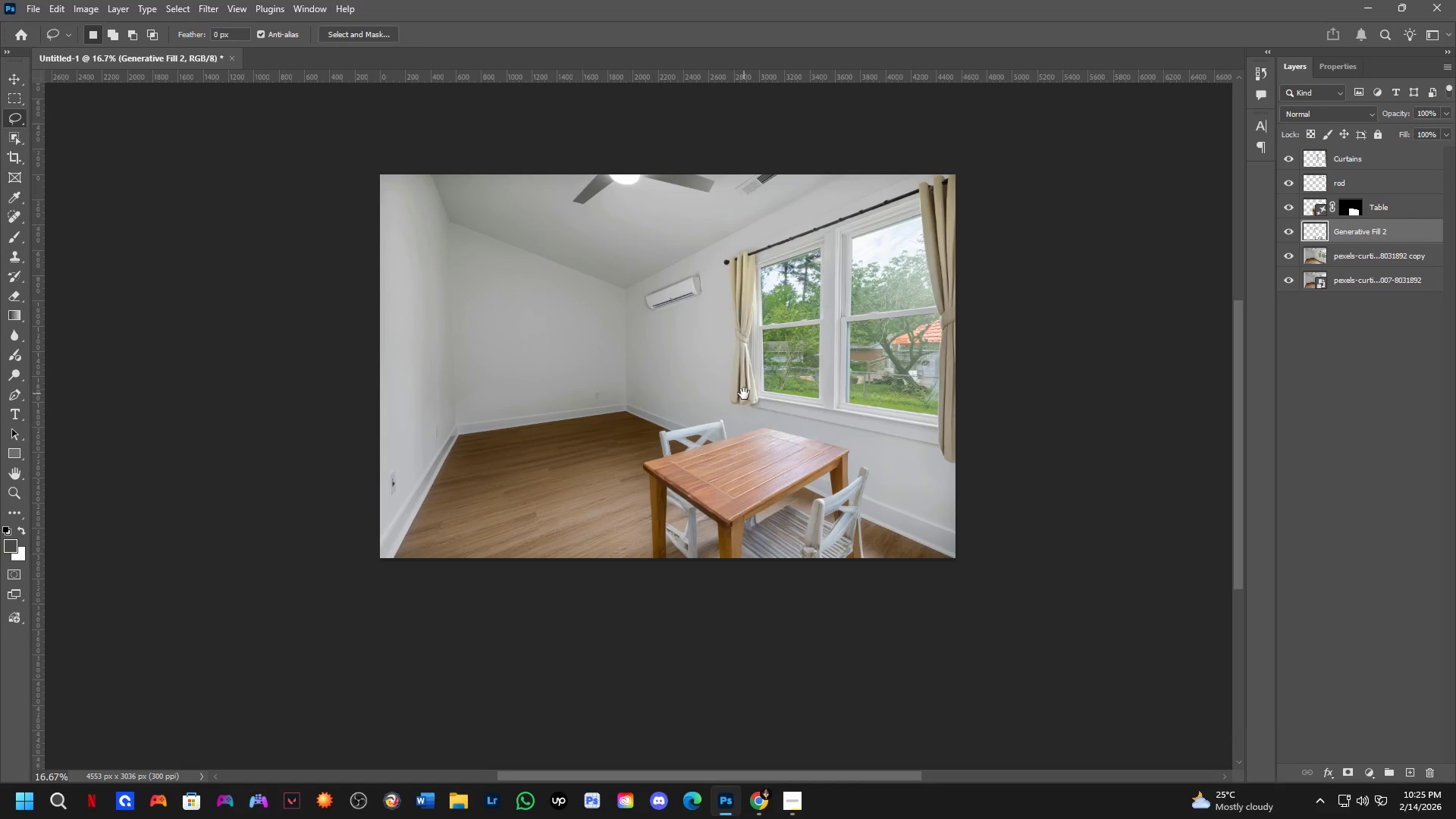 
left_click_drag(start_coordinate=[728, 393], to_coordinate=[730, 339])
 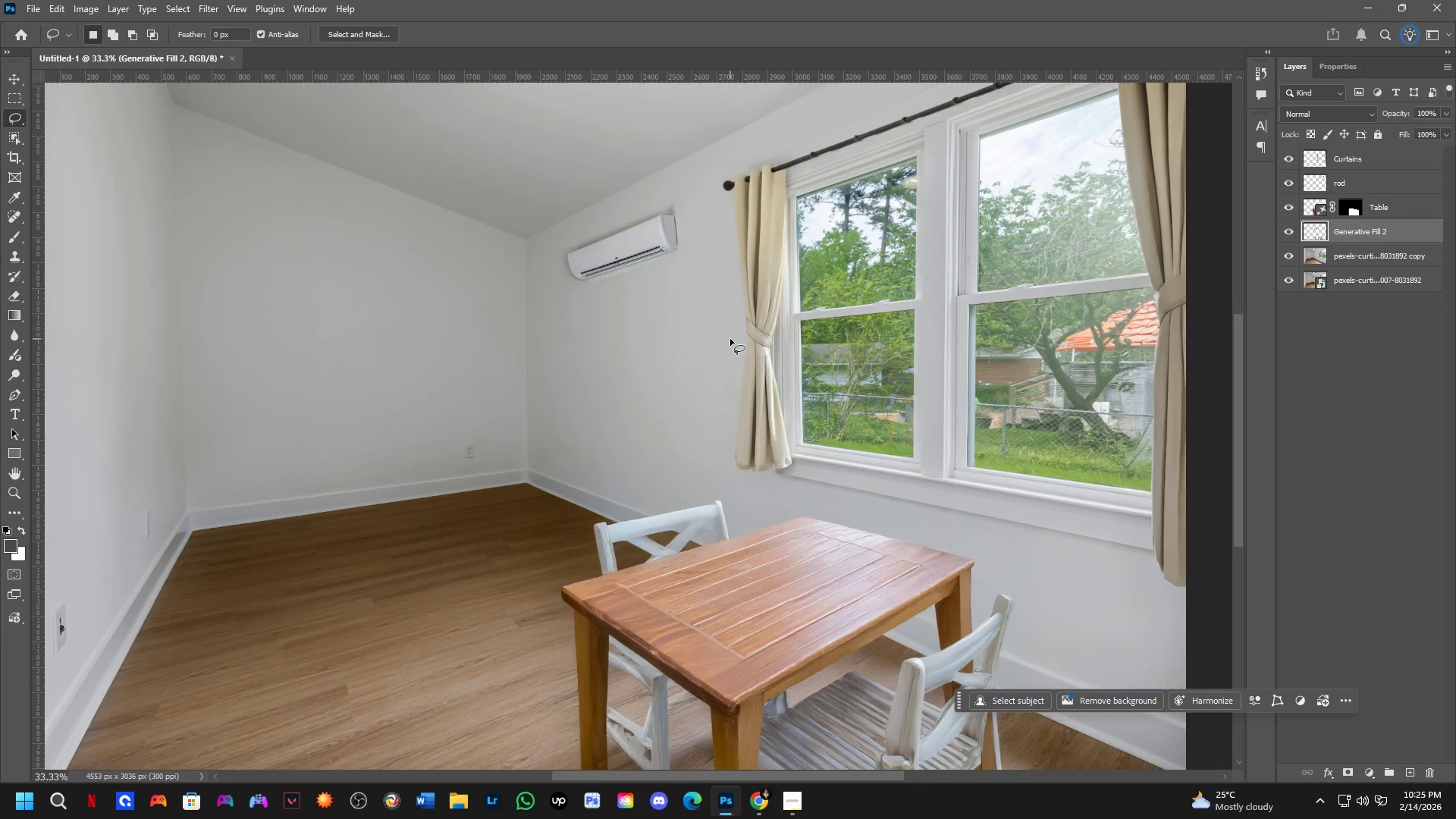 
key(Shift+ShiftLeft)
 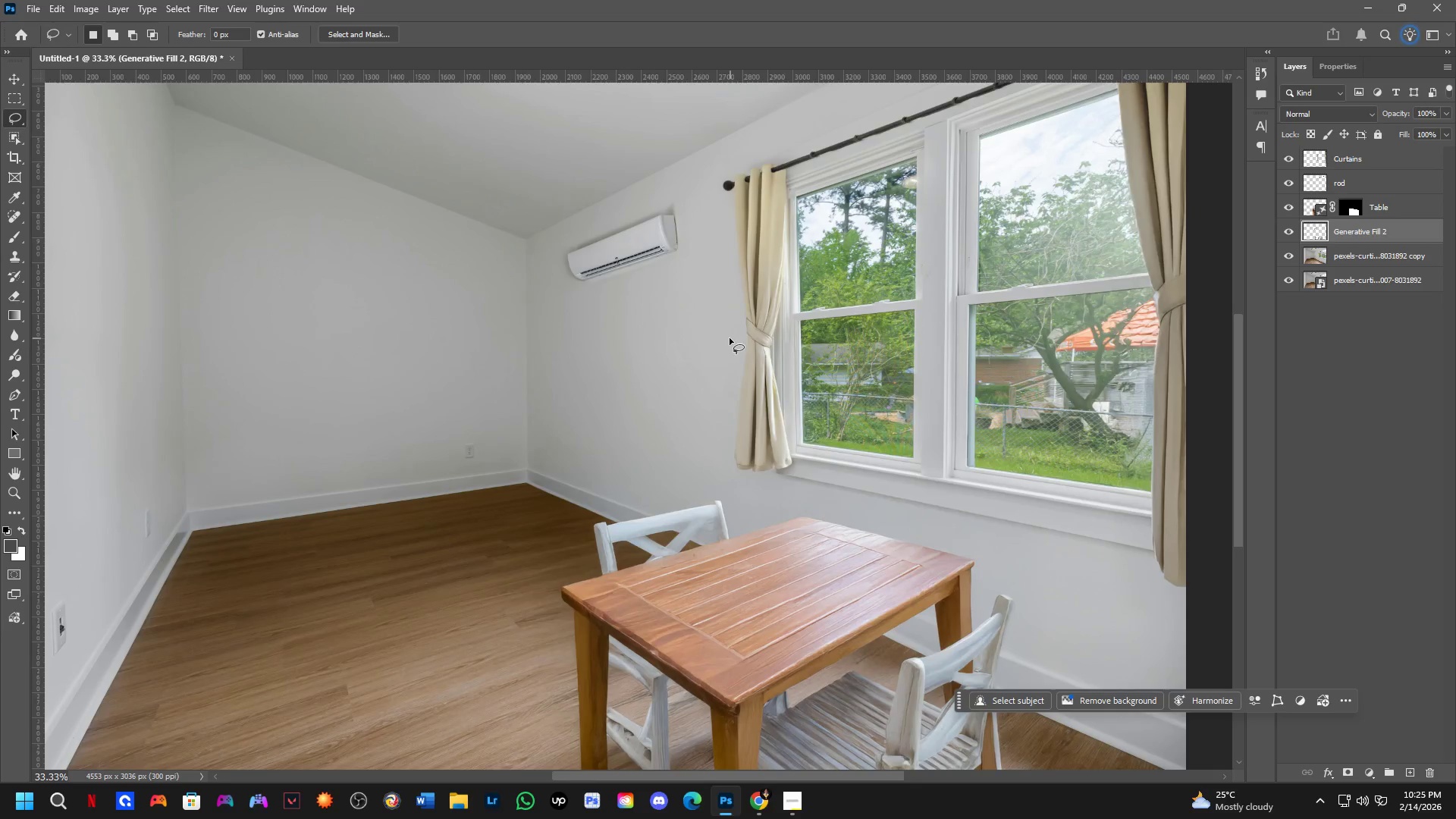 
hold_key(key=Space, duration=0.55)
 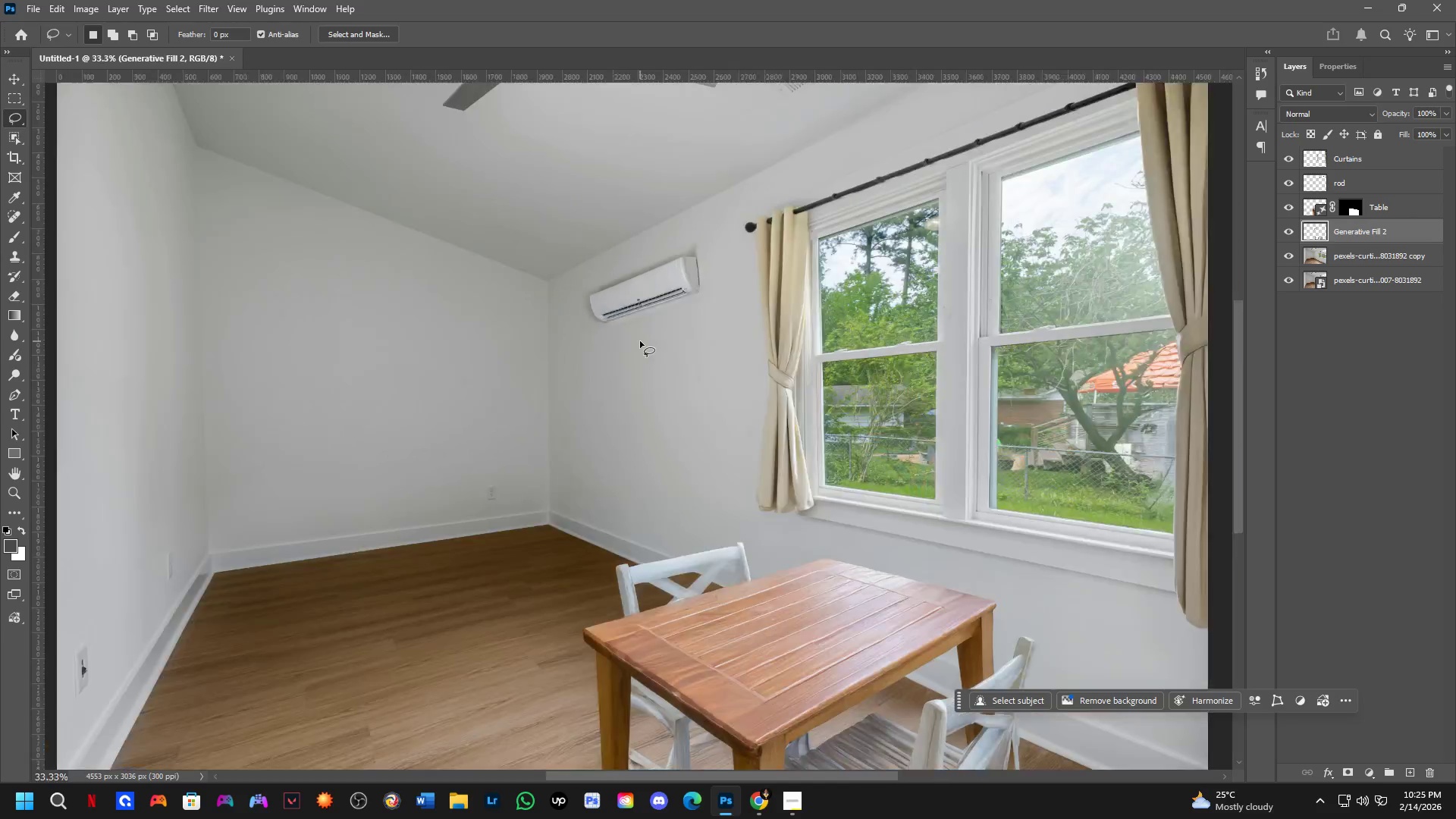 
left_click_drag(start_coordinate=[744, 394], to_coordinate=[712, 416])
 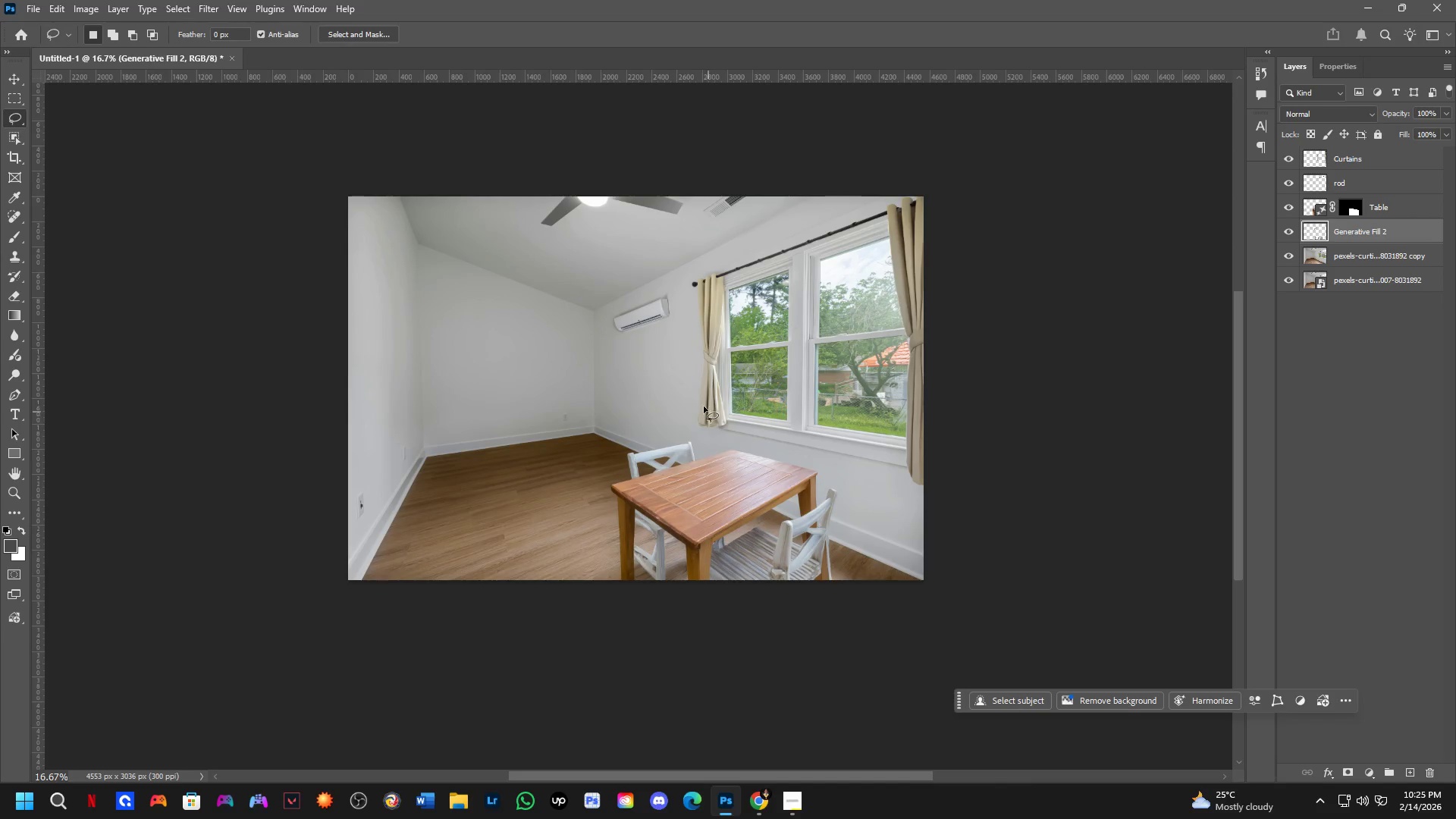 
scroll: coordinate [726, 339], scroll_direction: down, amount: 2.0
 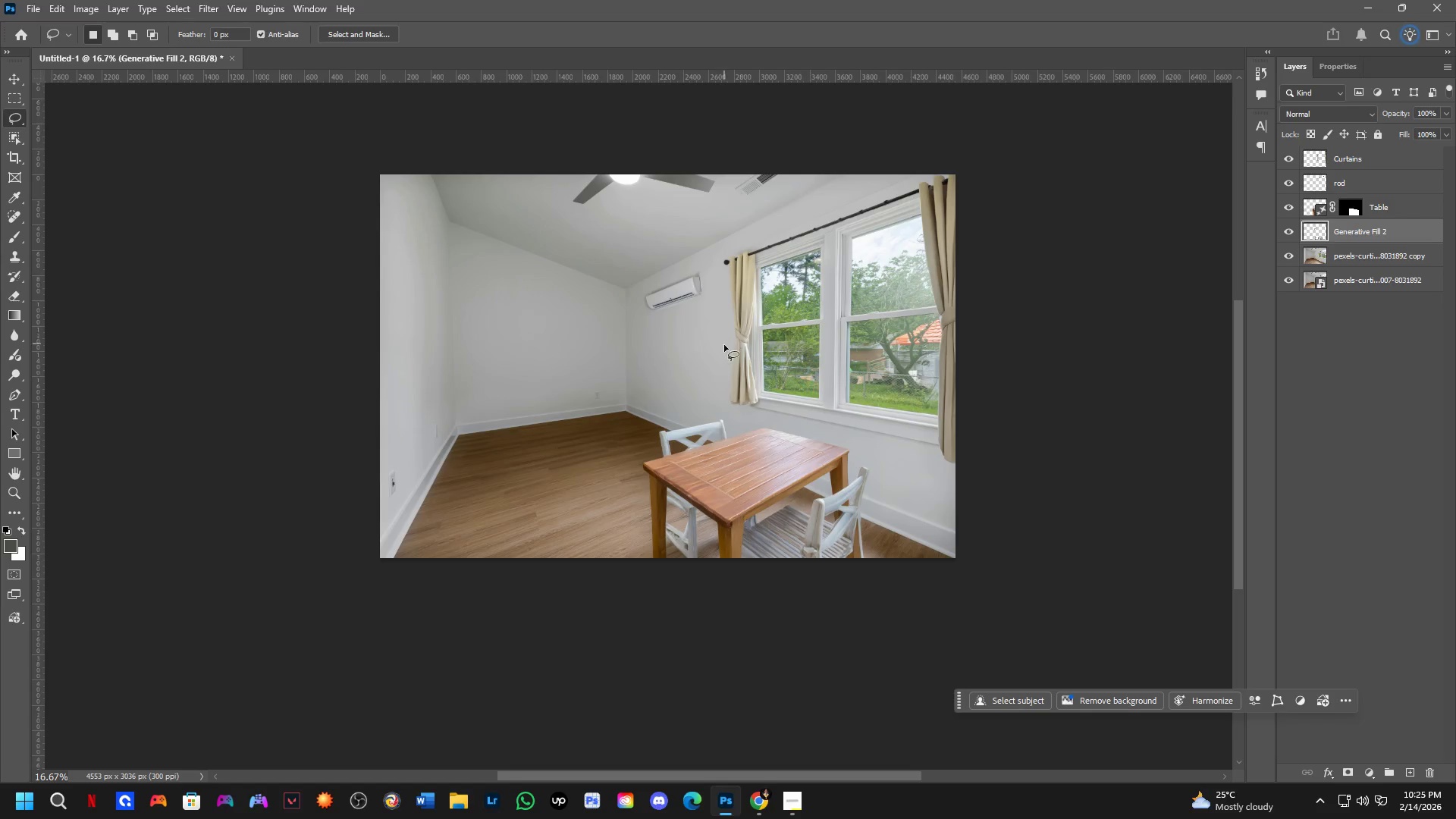 
key(Shift+ShiftLeft)
 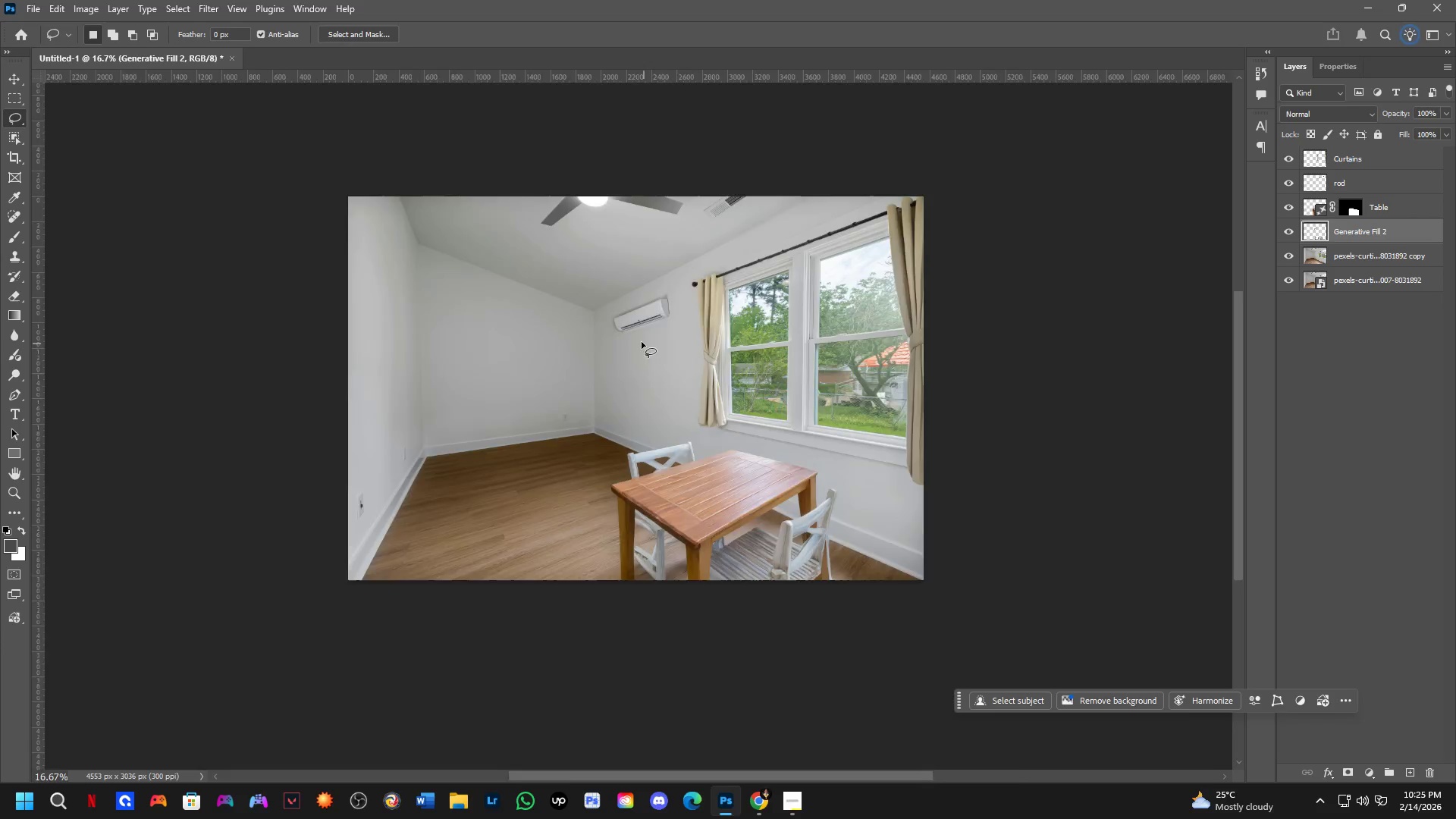 
key(Shift+ShiftLeft)
 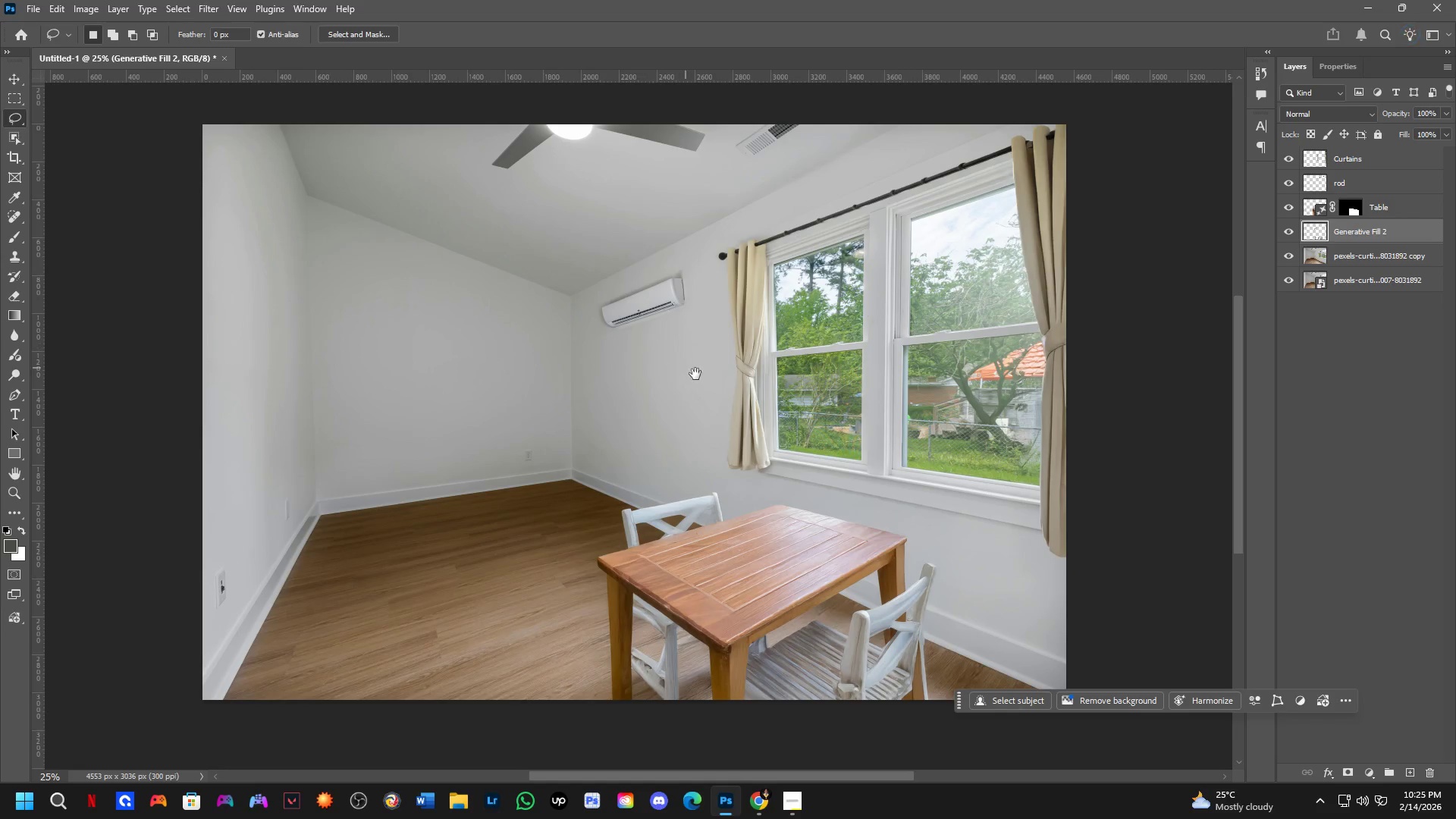 
hold_key(key=Space, duration=0.53)
 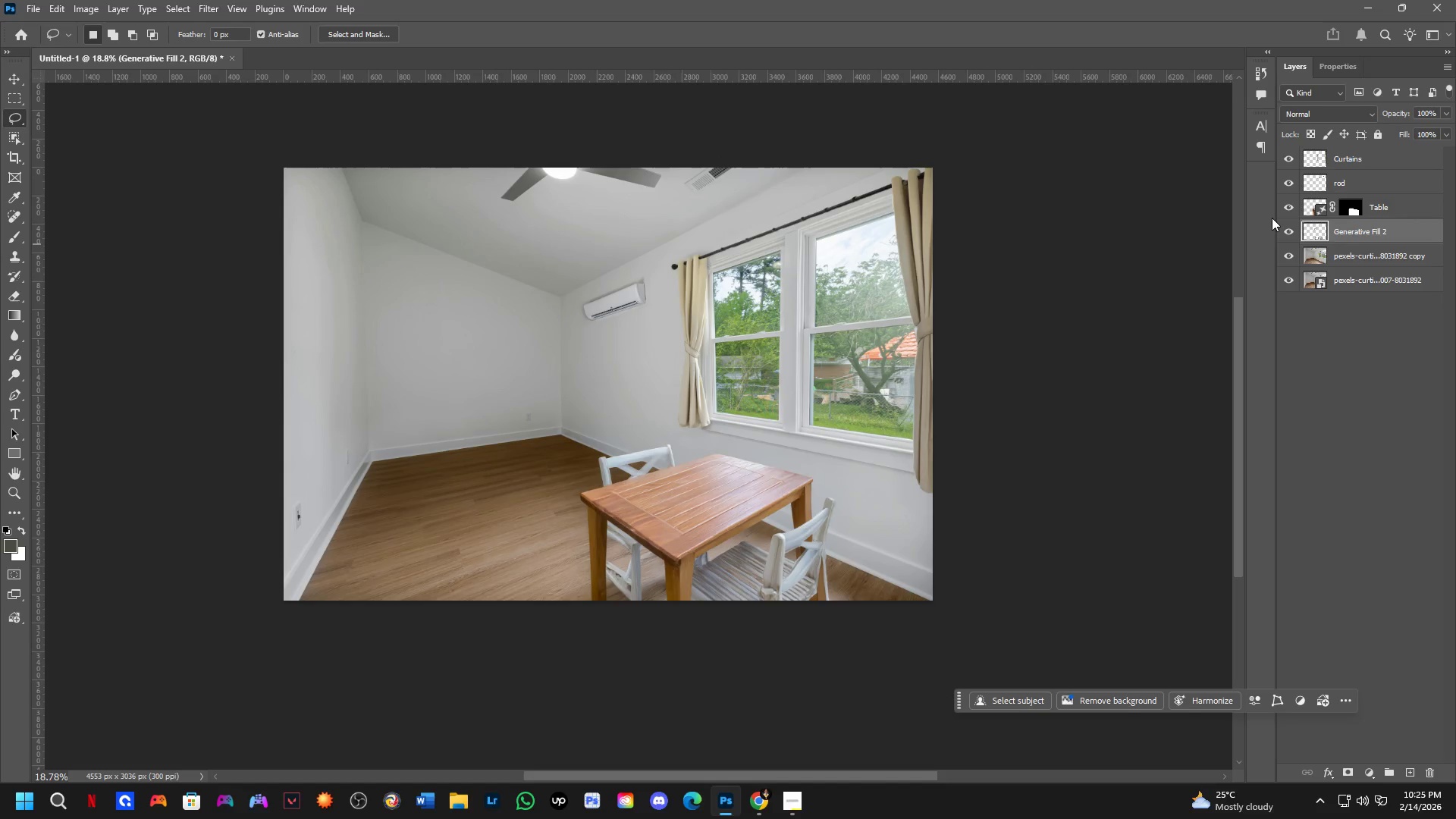 
left_click_drag(start_coordinate=[711, 386], to_coordinate=[664, 365])
 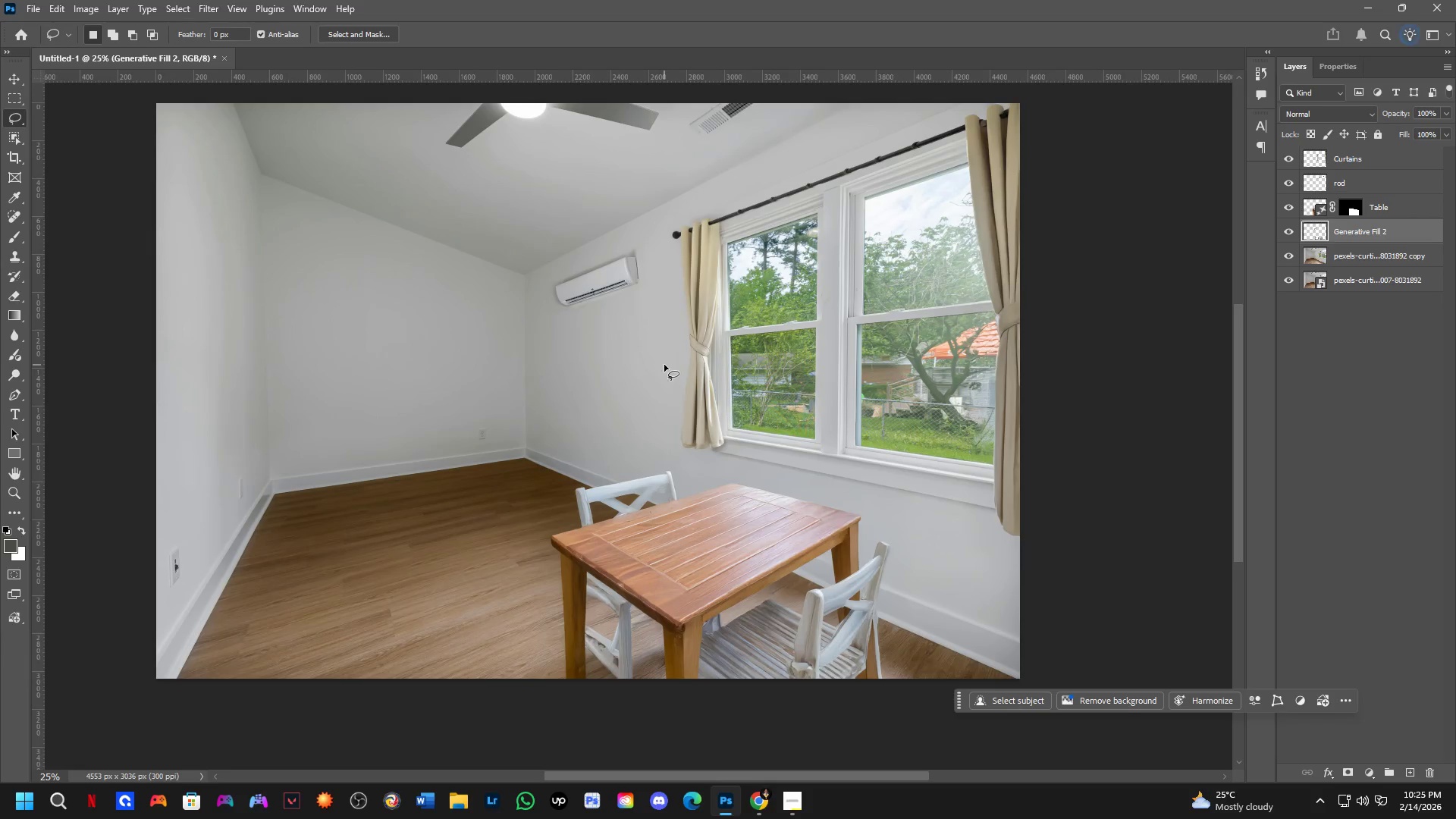 
scroll: coordinate [640, 341], scroll_direction: up, amount: 1.0
 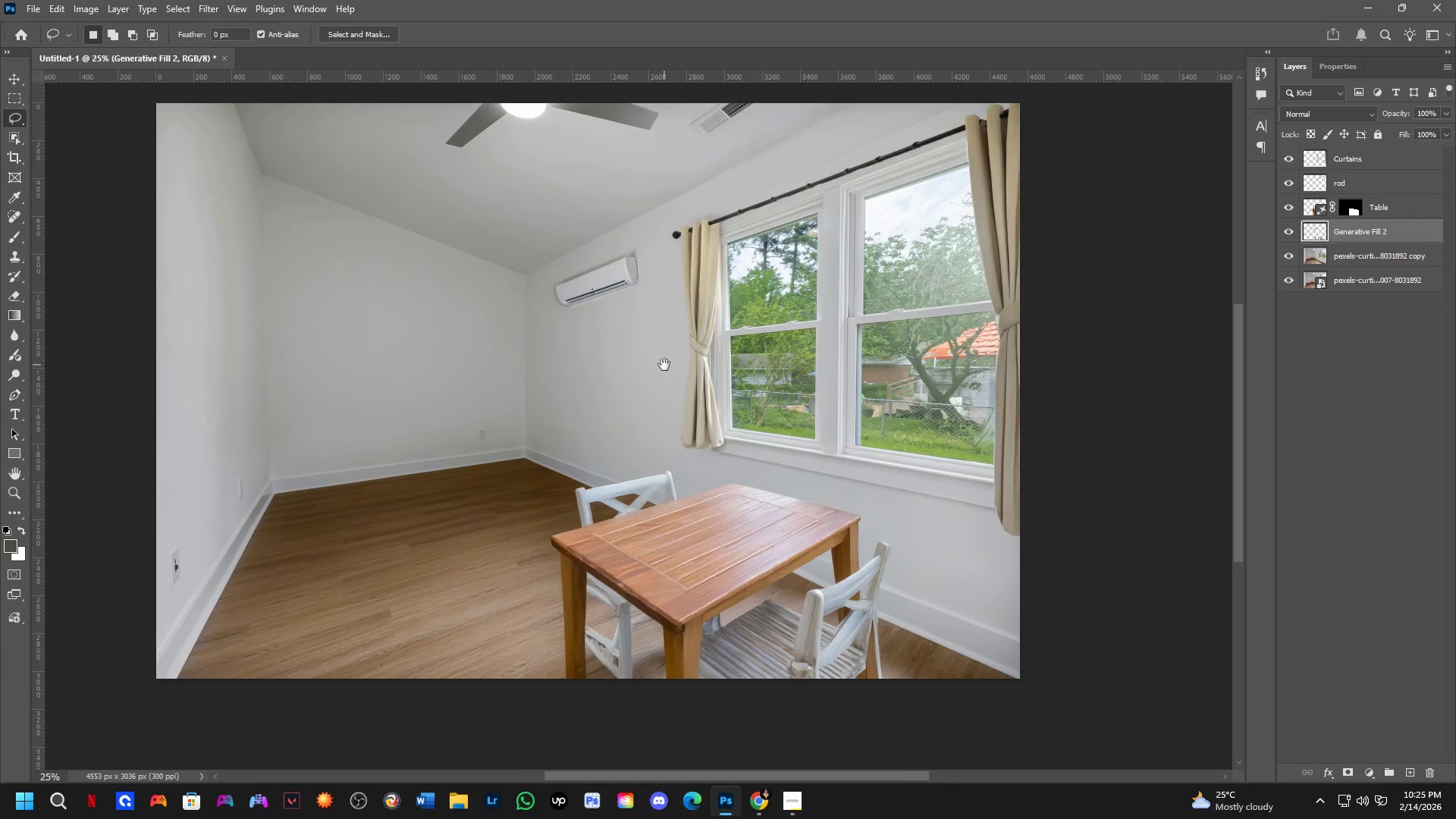 
scroll: coordinate [676, 362], scroll_direction: down, amount: 3.0
 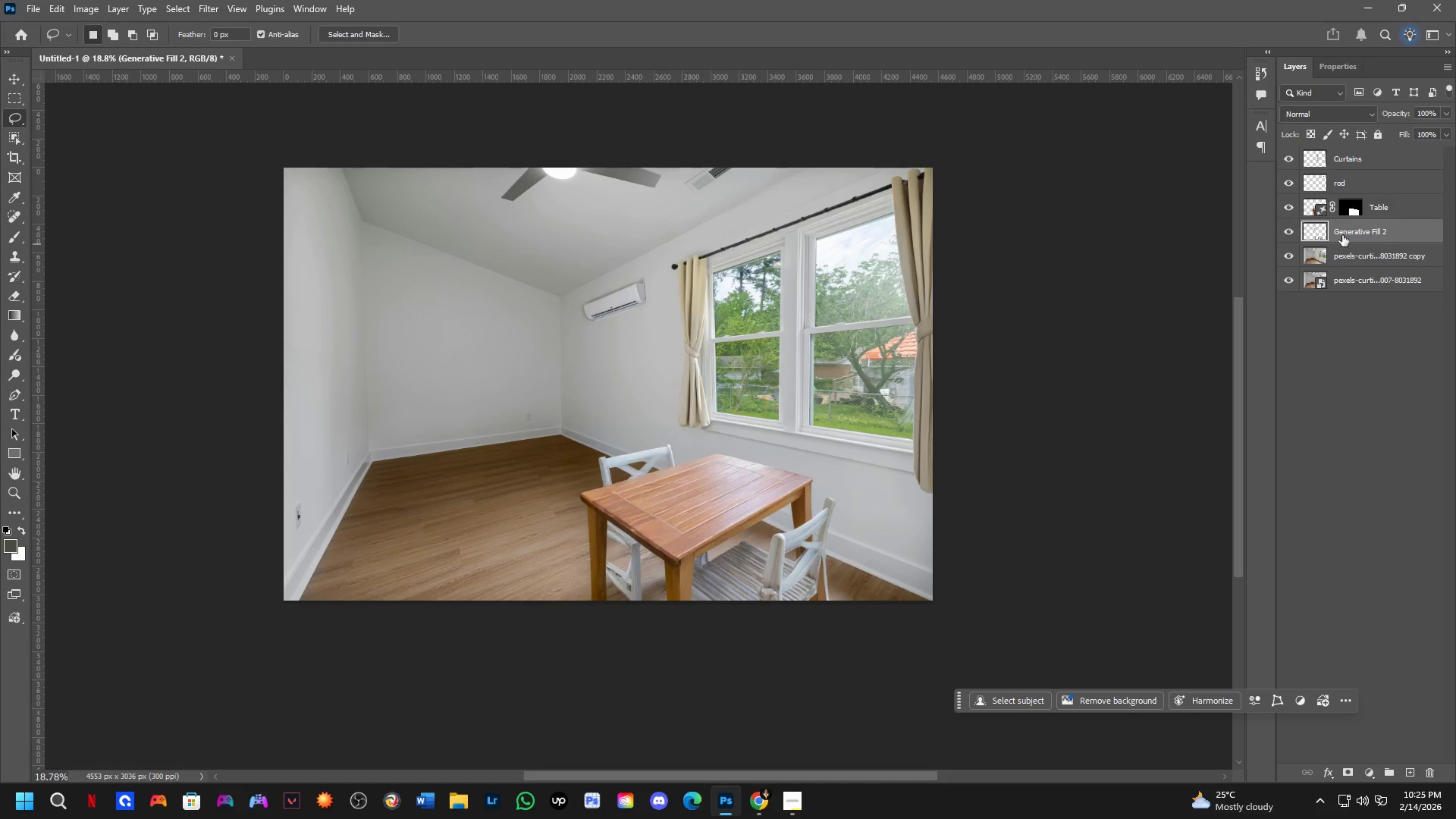 
double_click([1373, 233])
 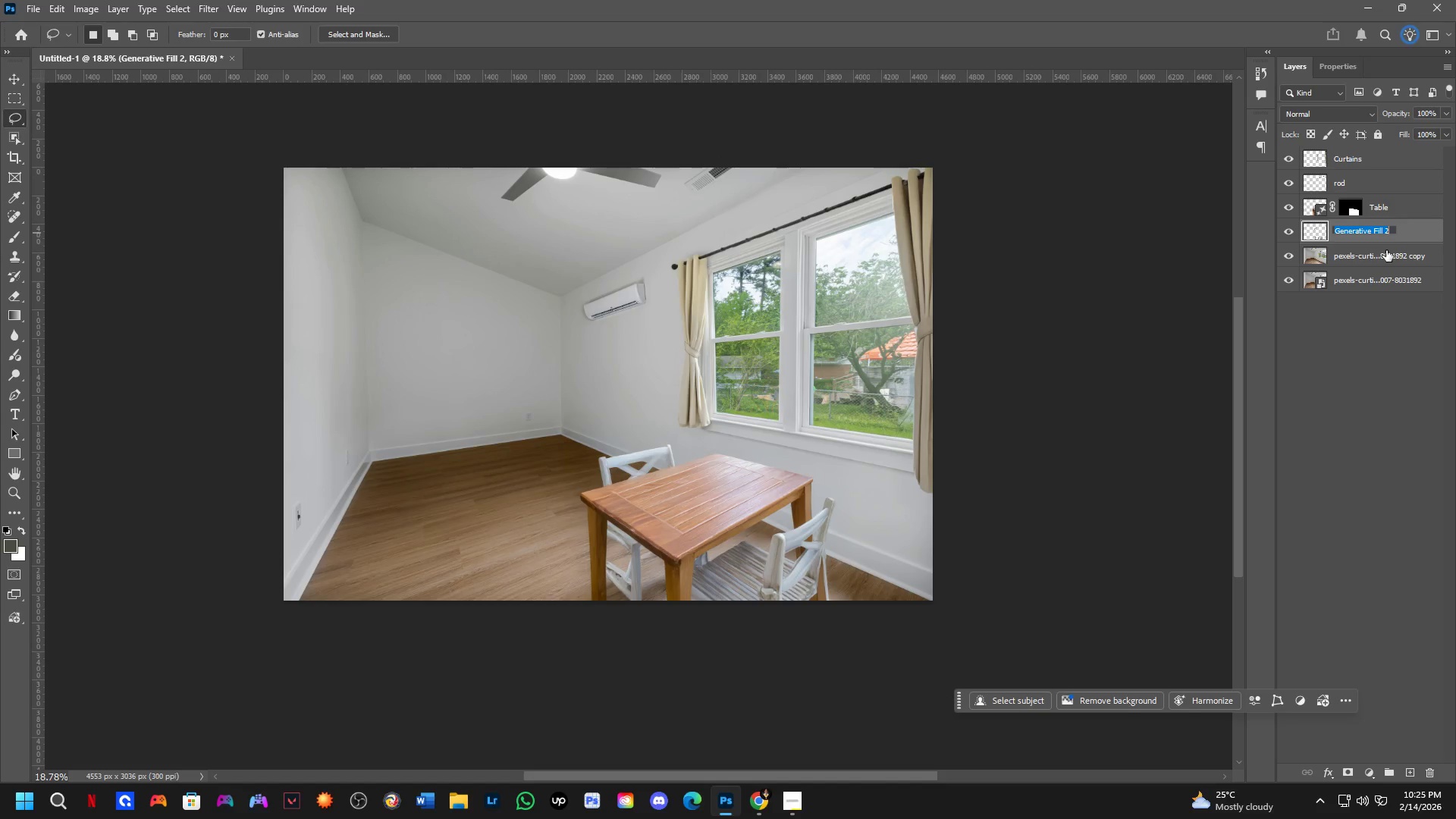 
type(Aircon)
 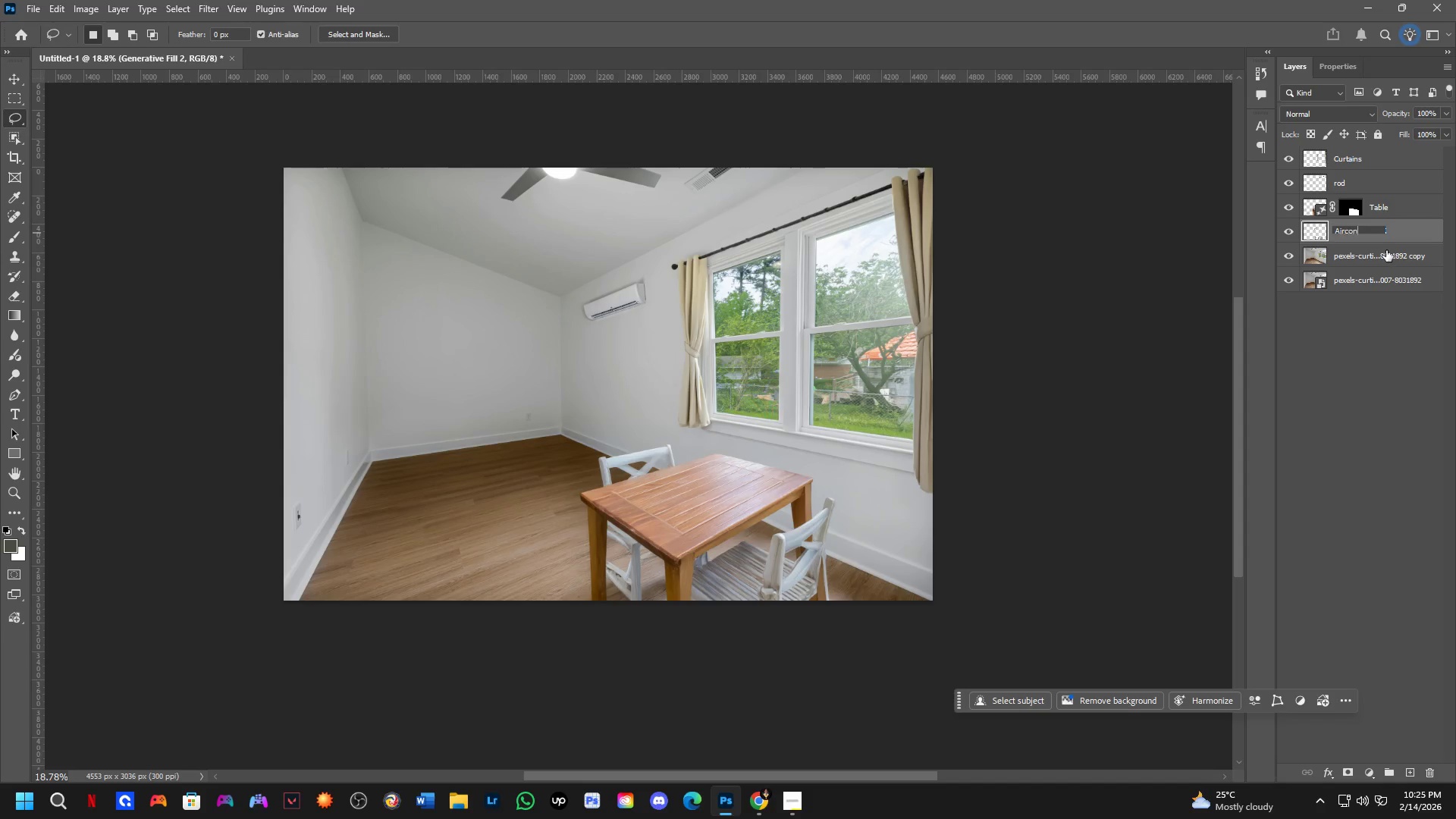 
key(Enter)
 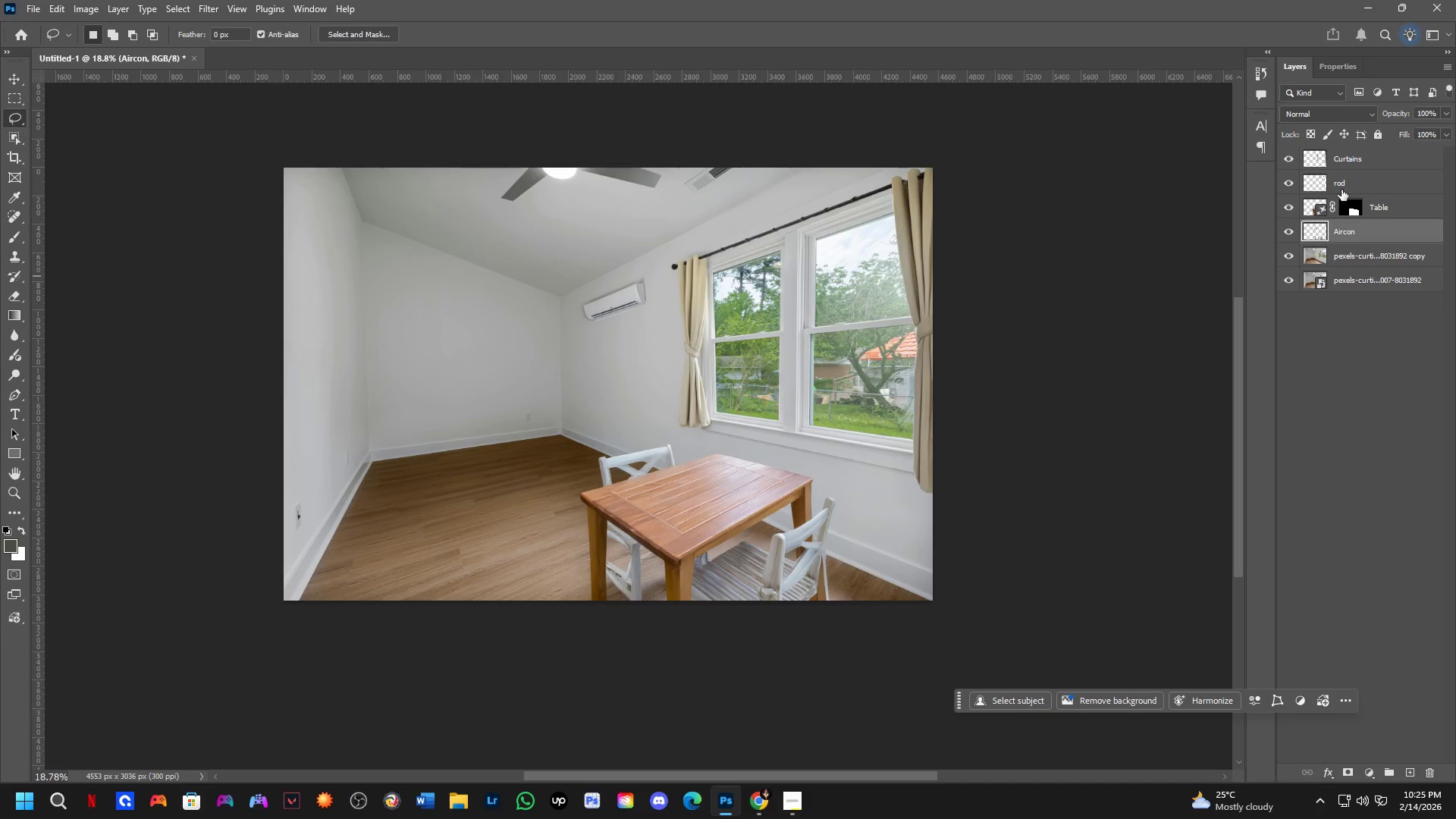 
double_click([1282, 202])
 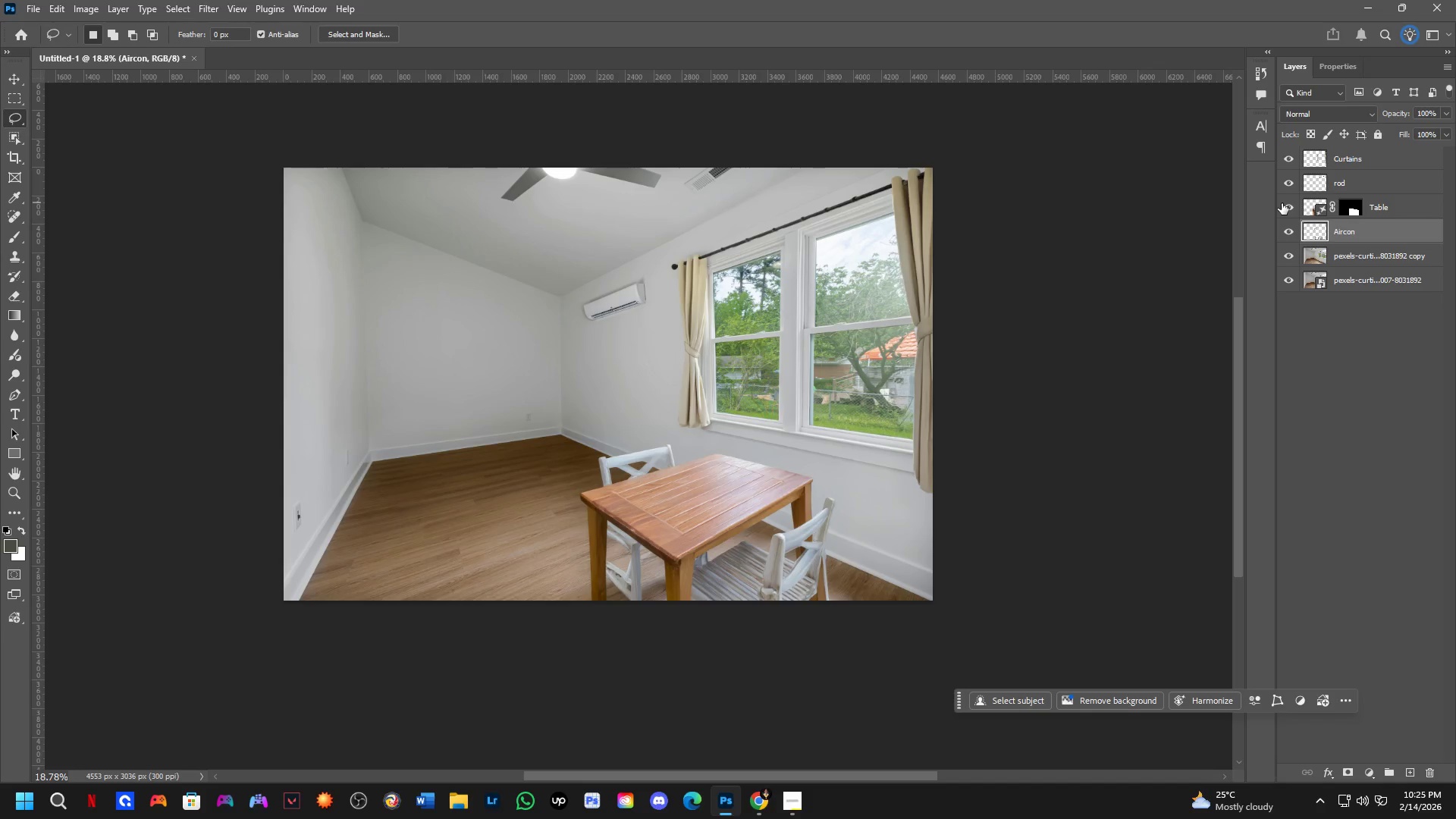 
left_click([1282, 203])
 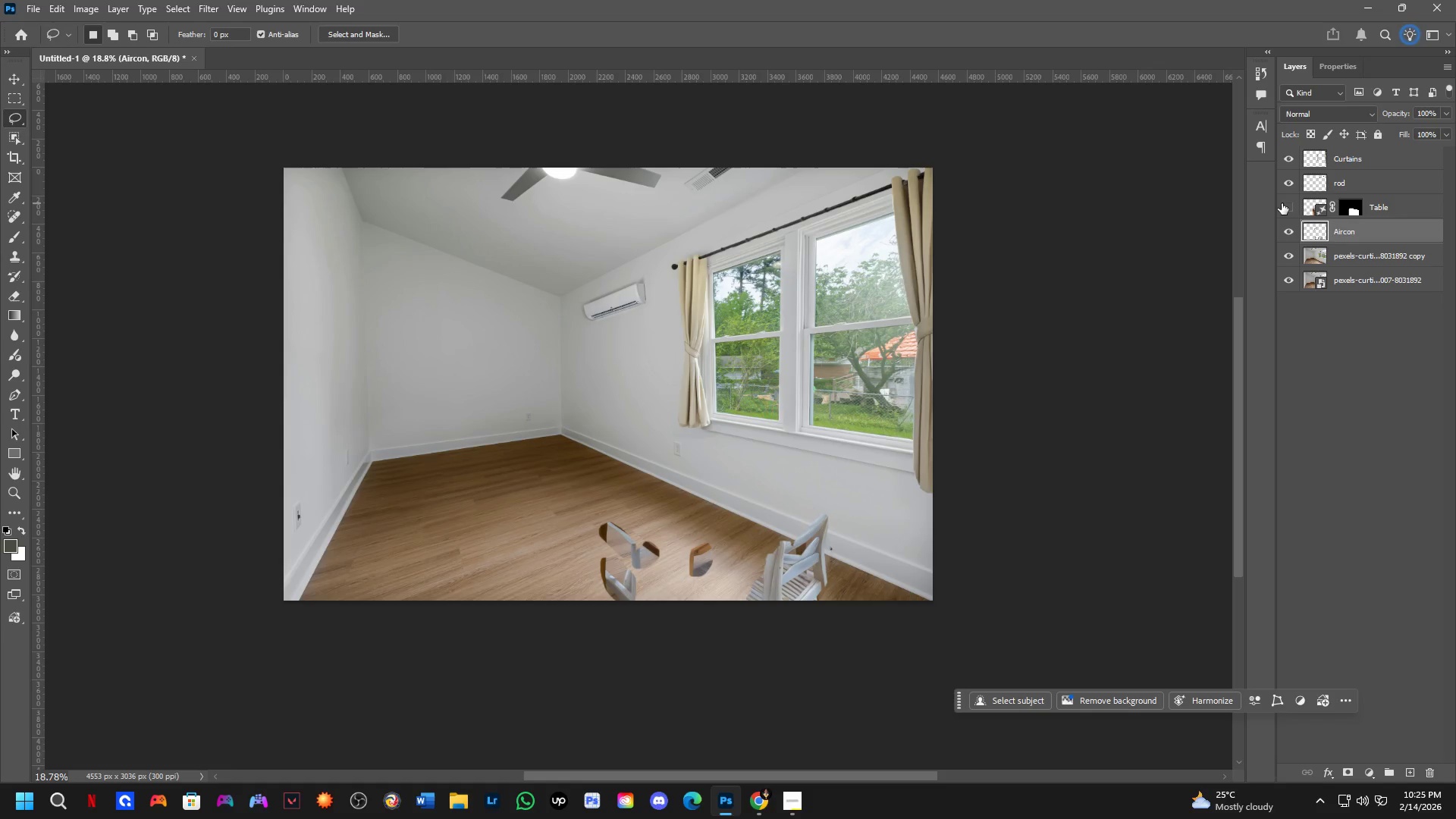 
left_click([1282, 203])
 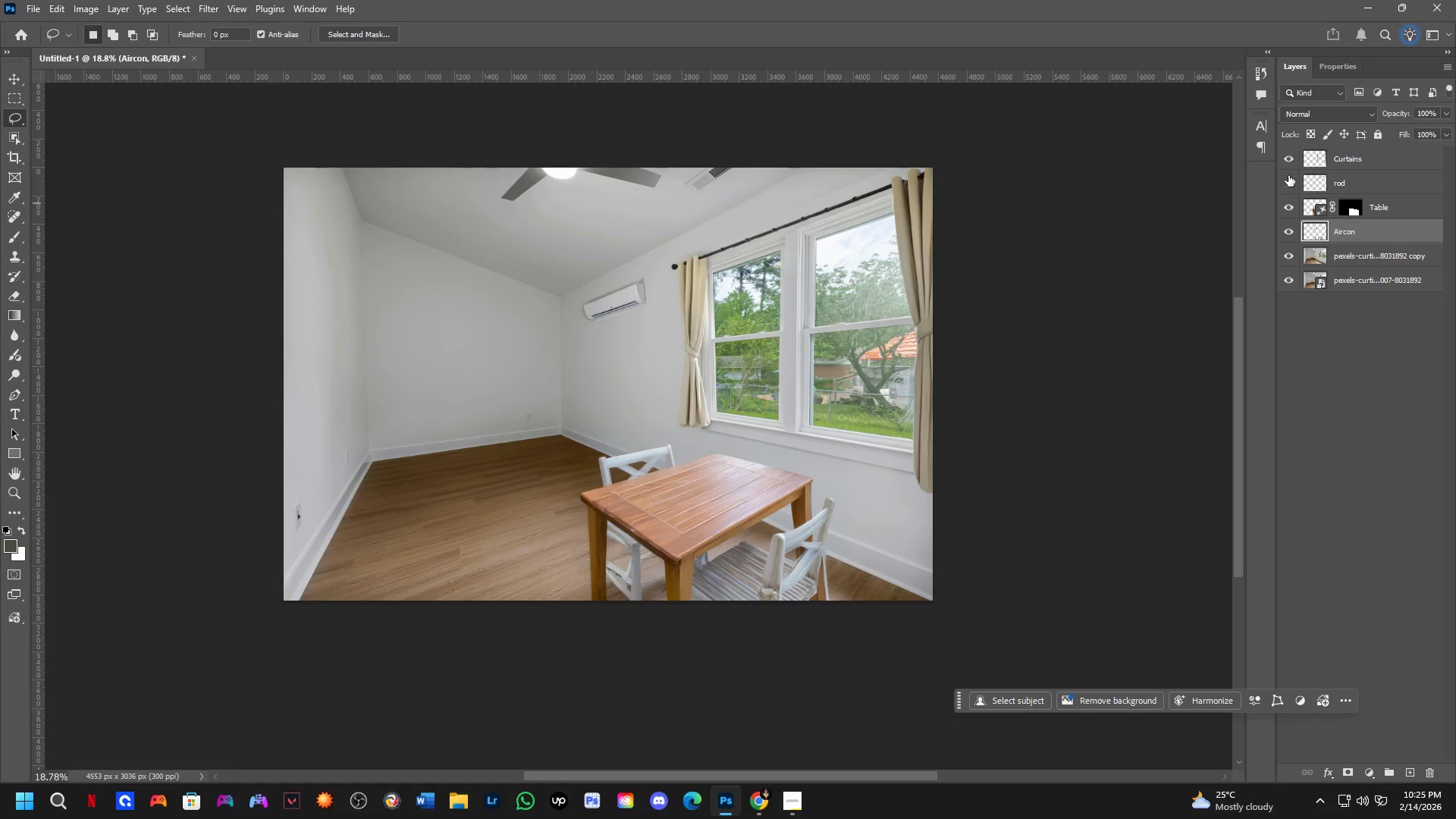 
double_click([1288, 179])
 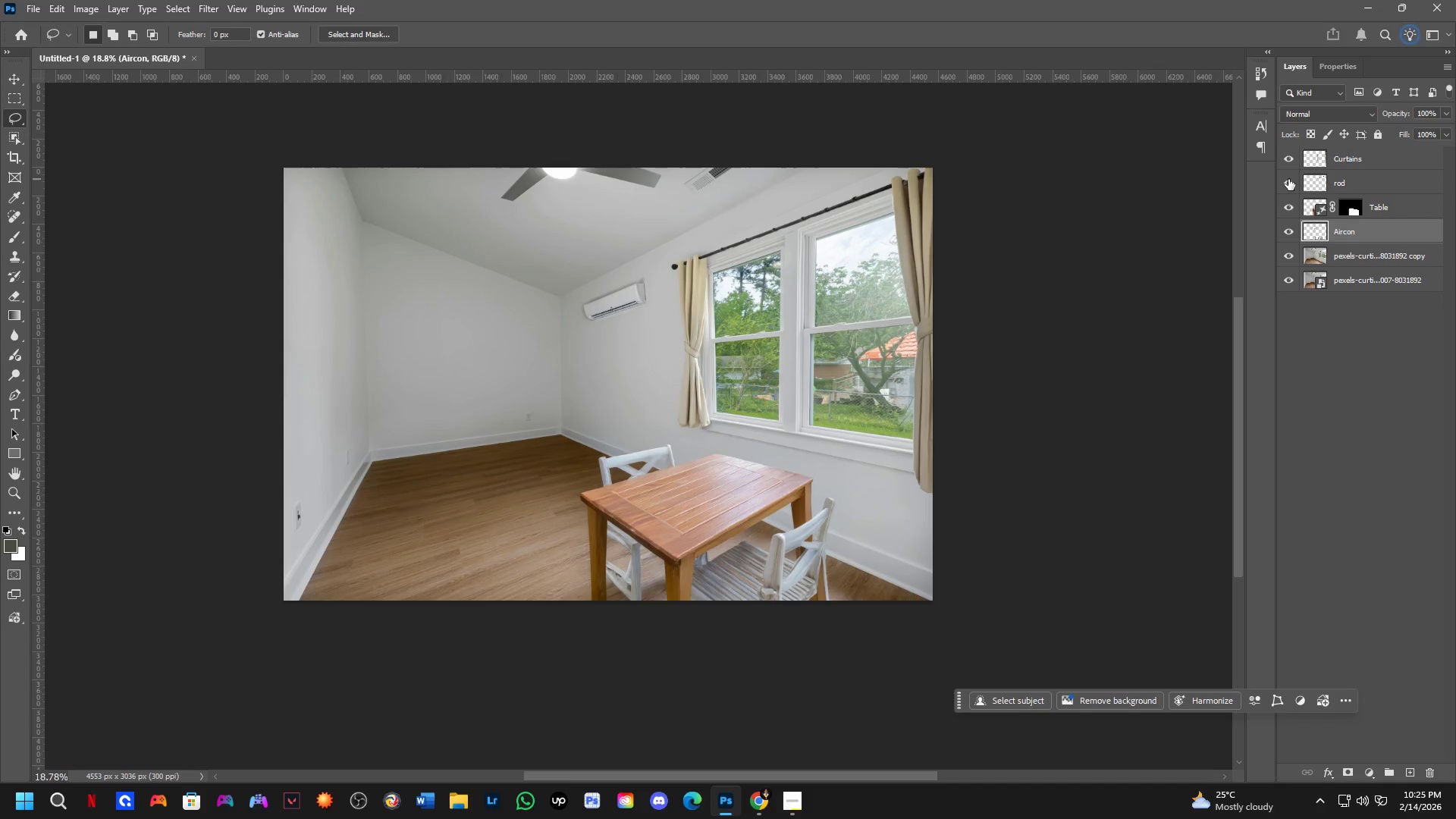 
triple_click([1288, 179])
 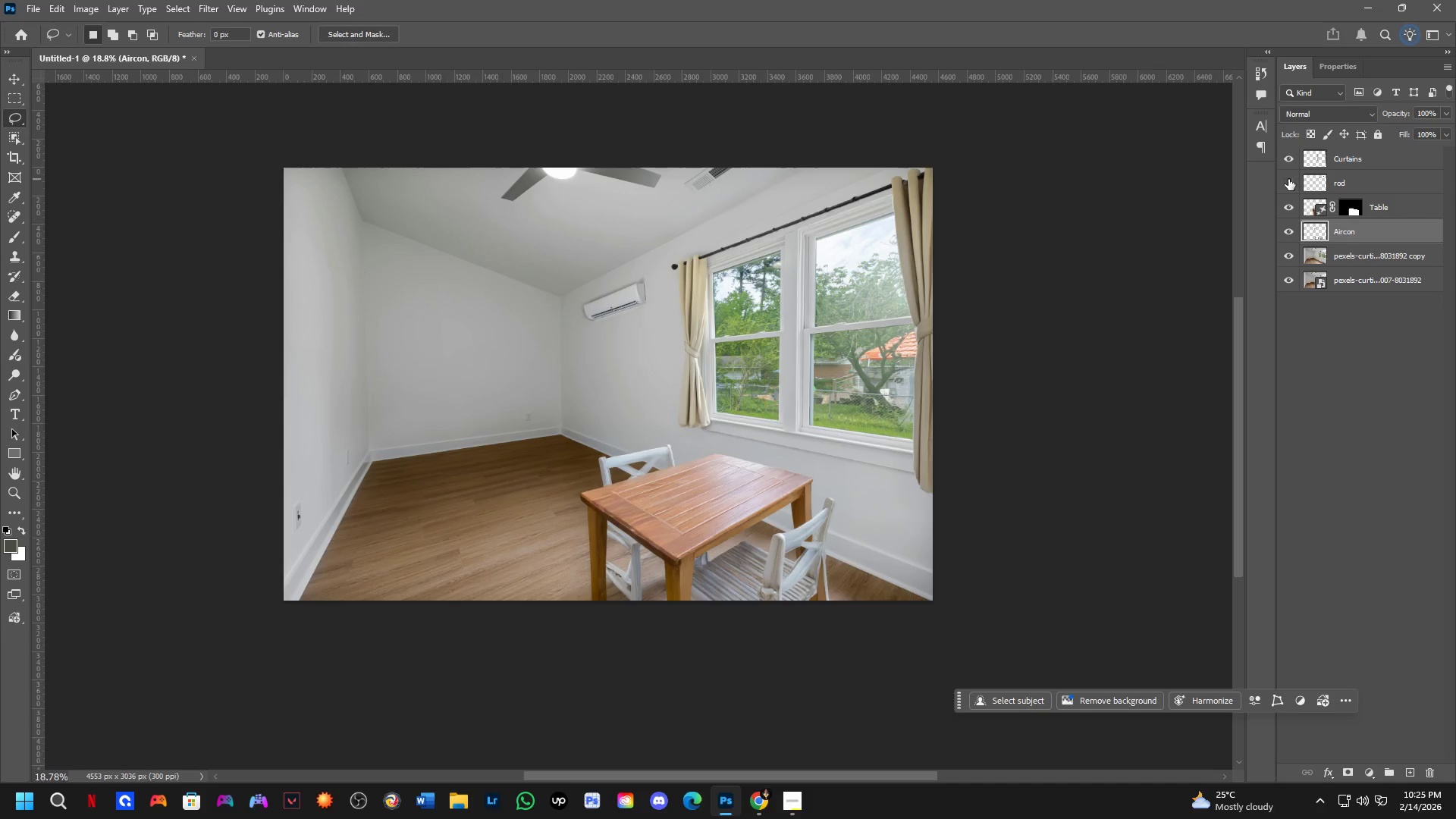 
triple_click([1288, 179])
 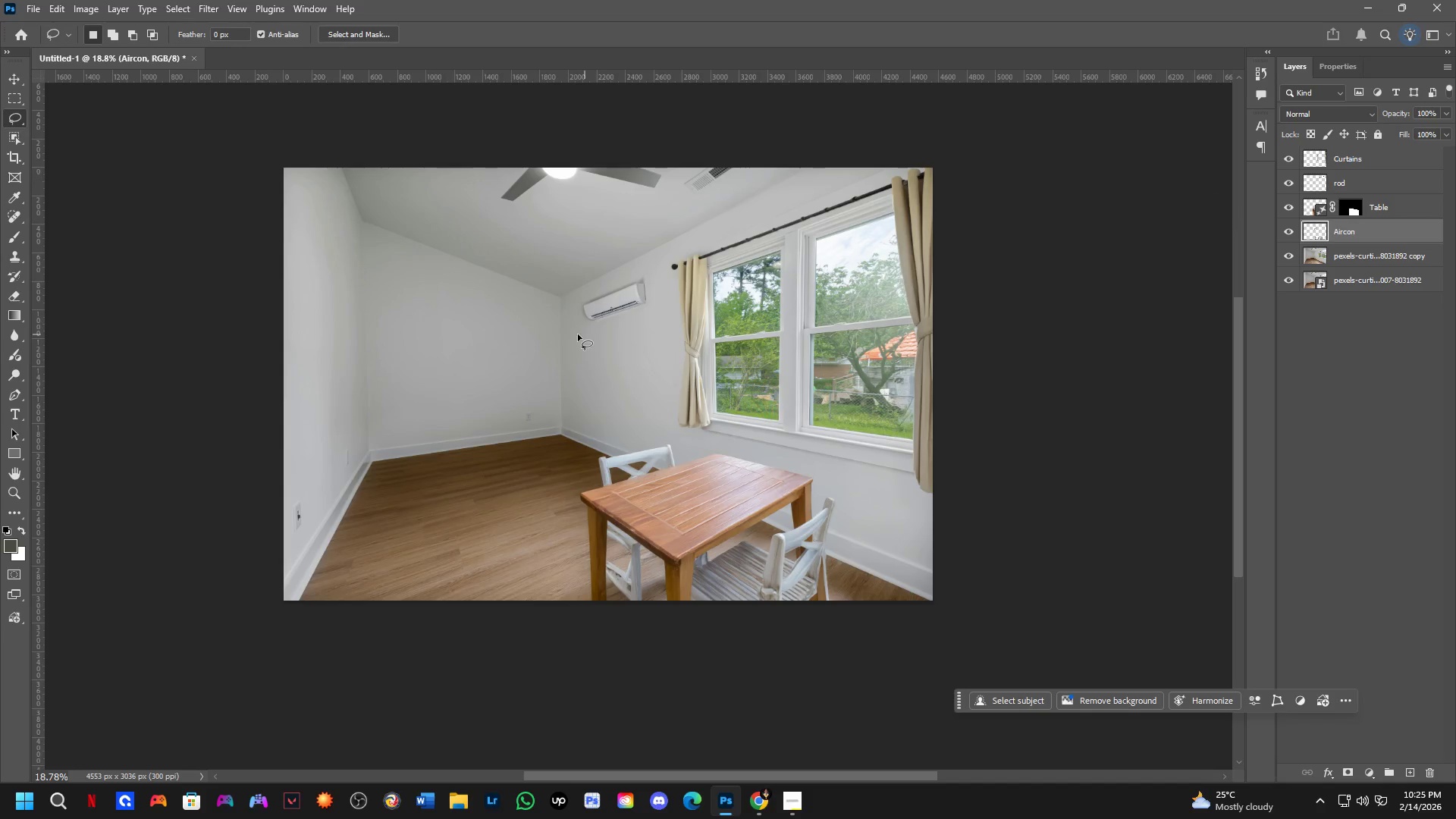 
hold_key(key=ShiftLeft, duration=0.34)
 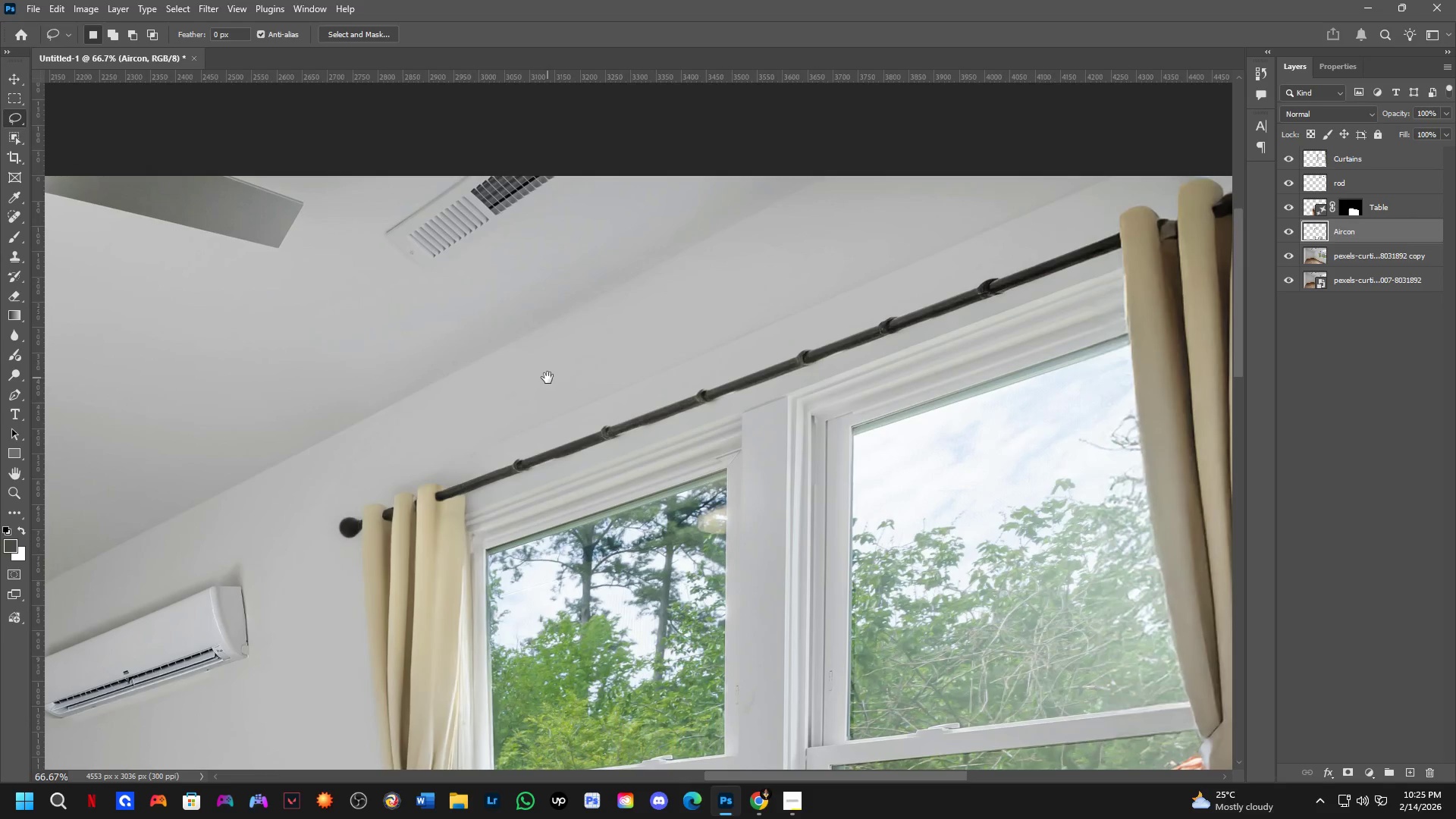 
hold_key(key=Space, duration=0.62)
 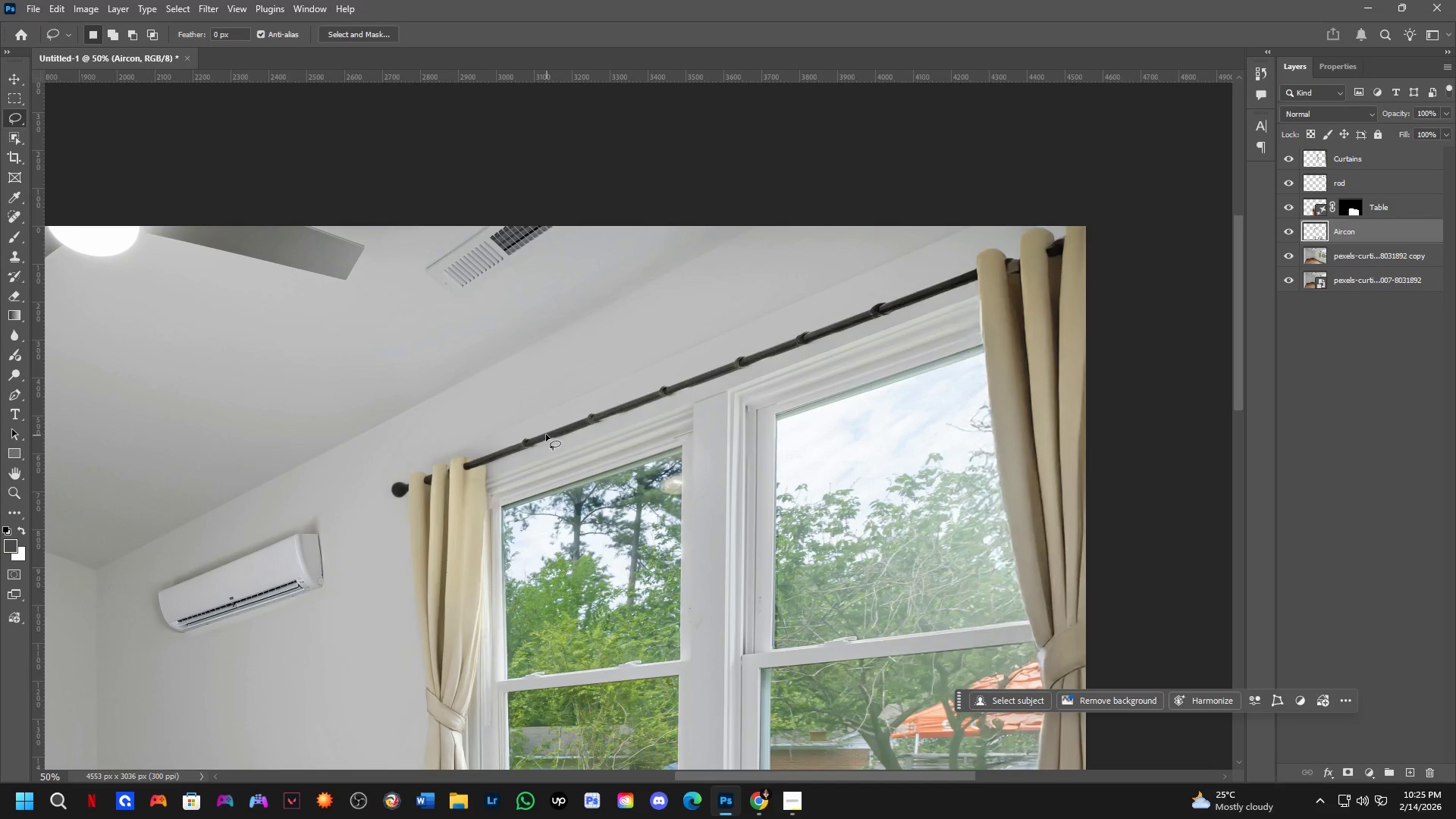 
left_click_drag(start_coordinate=[829, 256], to_coordinate=[548, 378])
 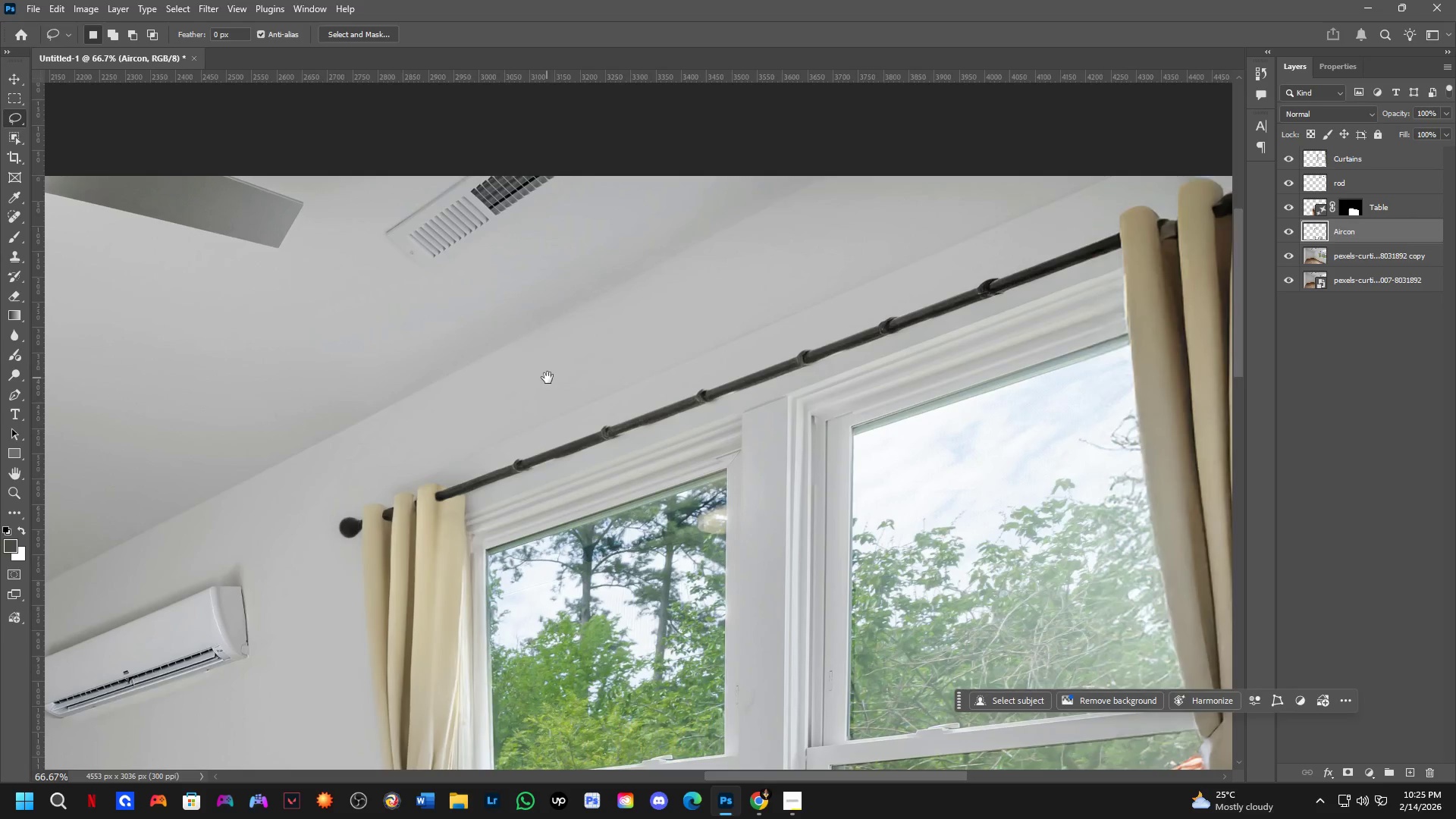 
scroll: coordinate [706, 206], scroll_direction: up, amount: 4.0
 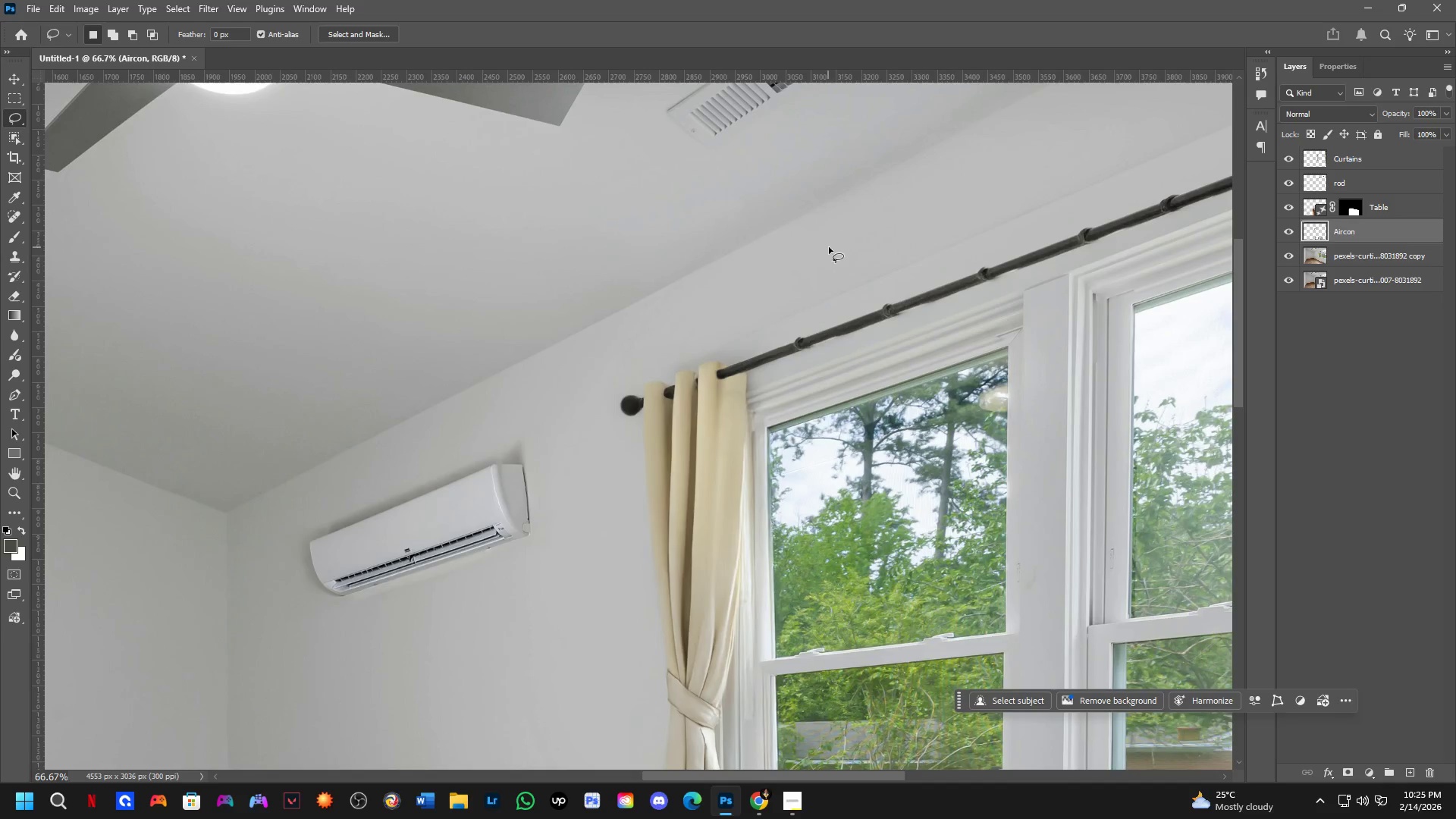 
key(Shift+ShiftLeft)
 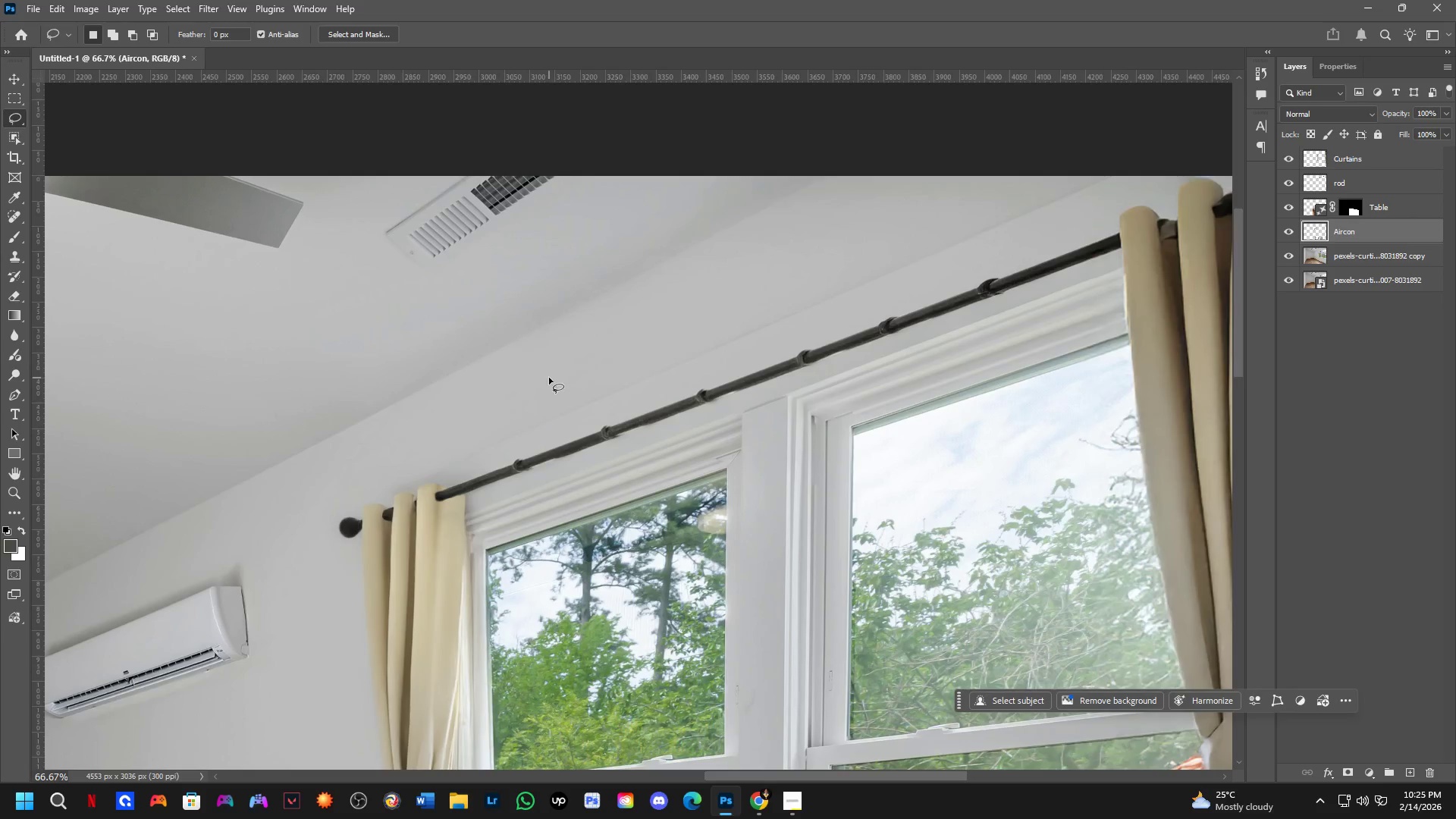 
scroll: coordinate [549, 378], scroll_direction: down, amount: 1.0
 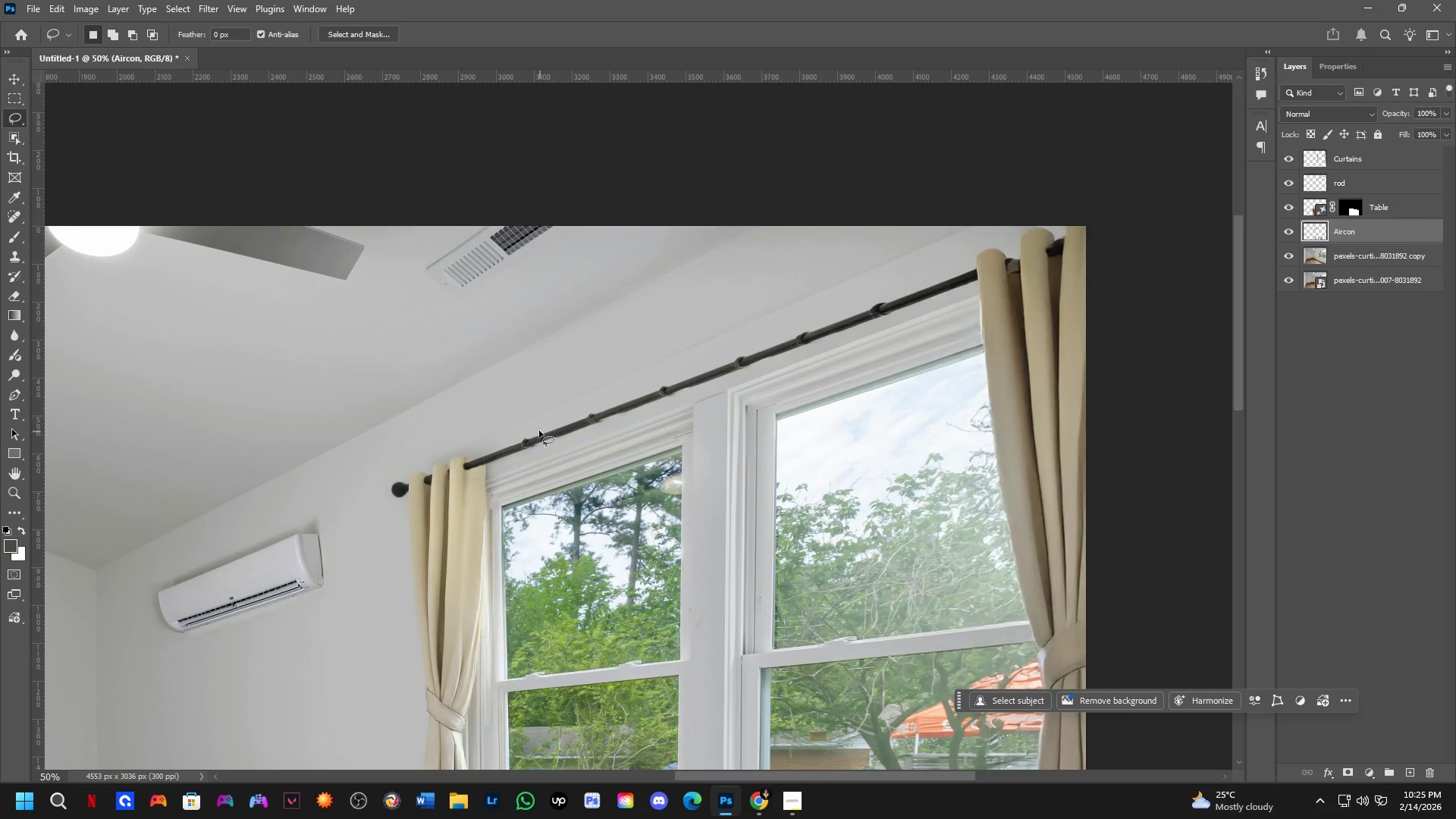 
left_click_drag(start_coordinate=[532, 426], to_coordinate=[936, 271])
 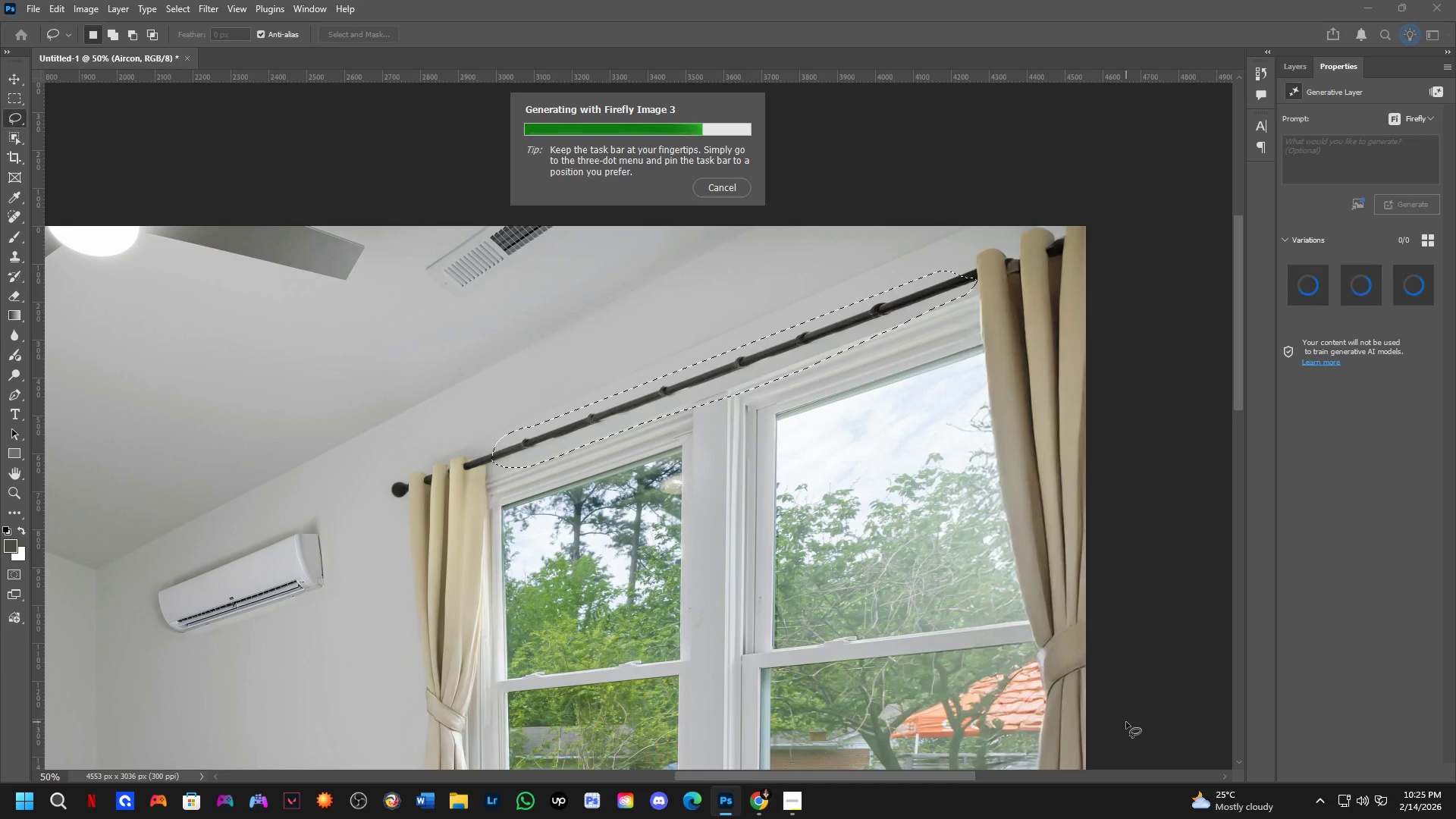 
wait(19.42)
 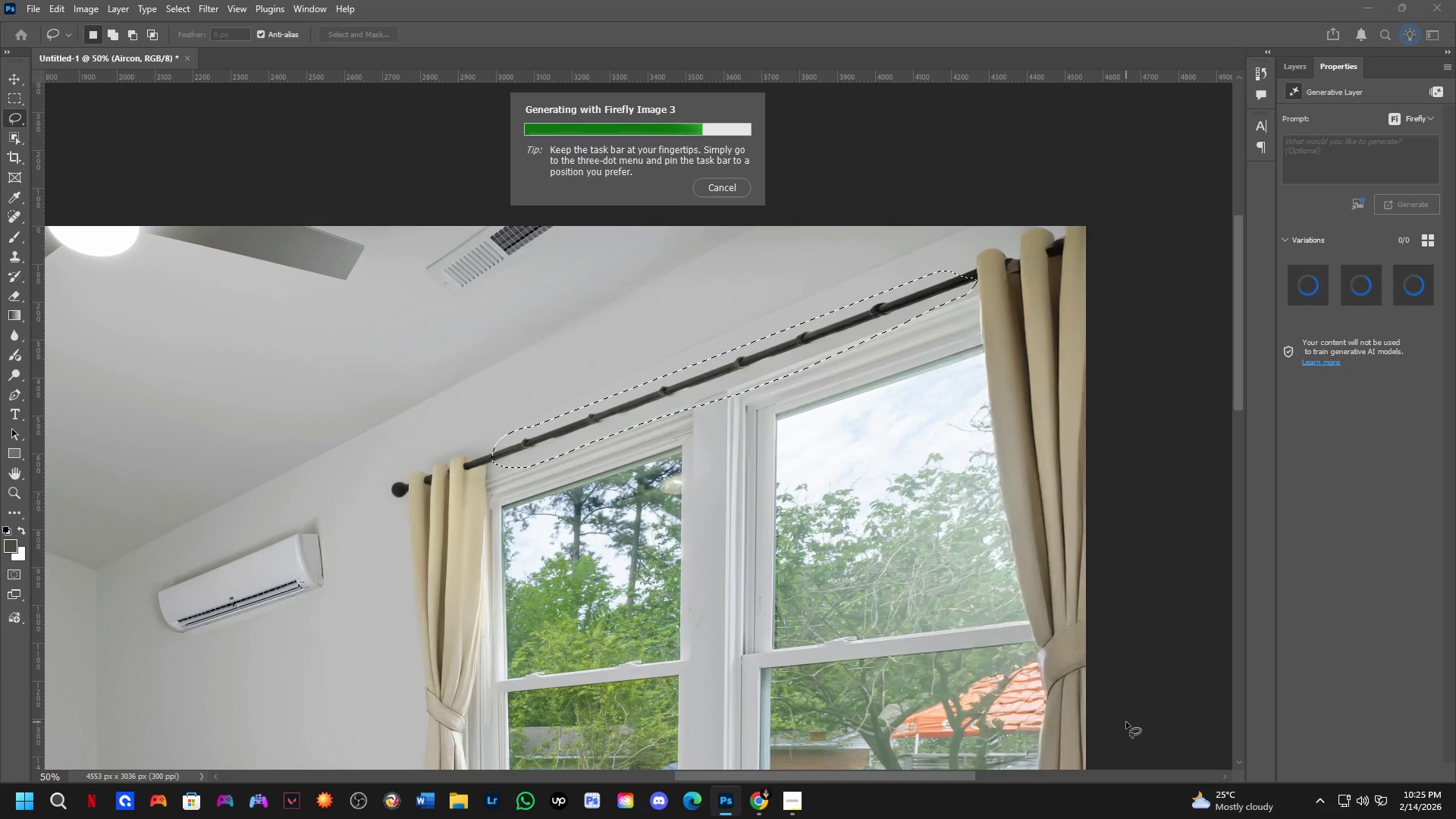 
key(Control+ControlLeft)
 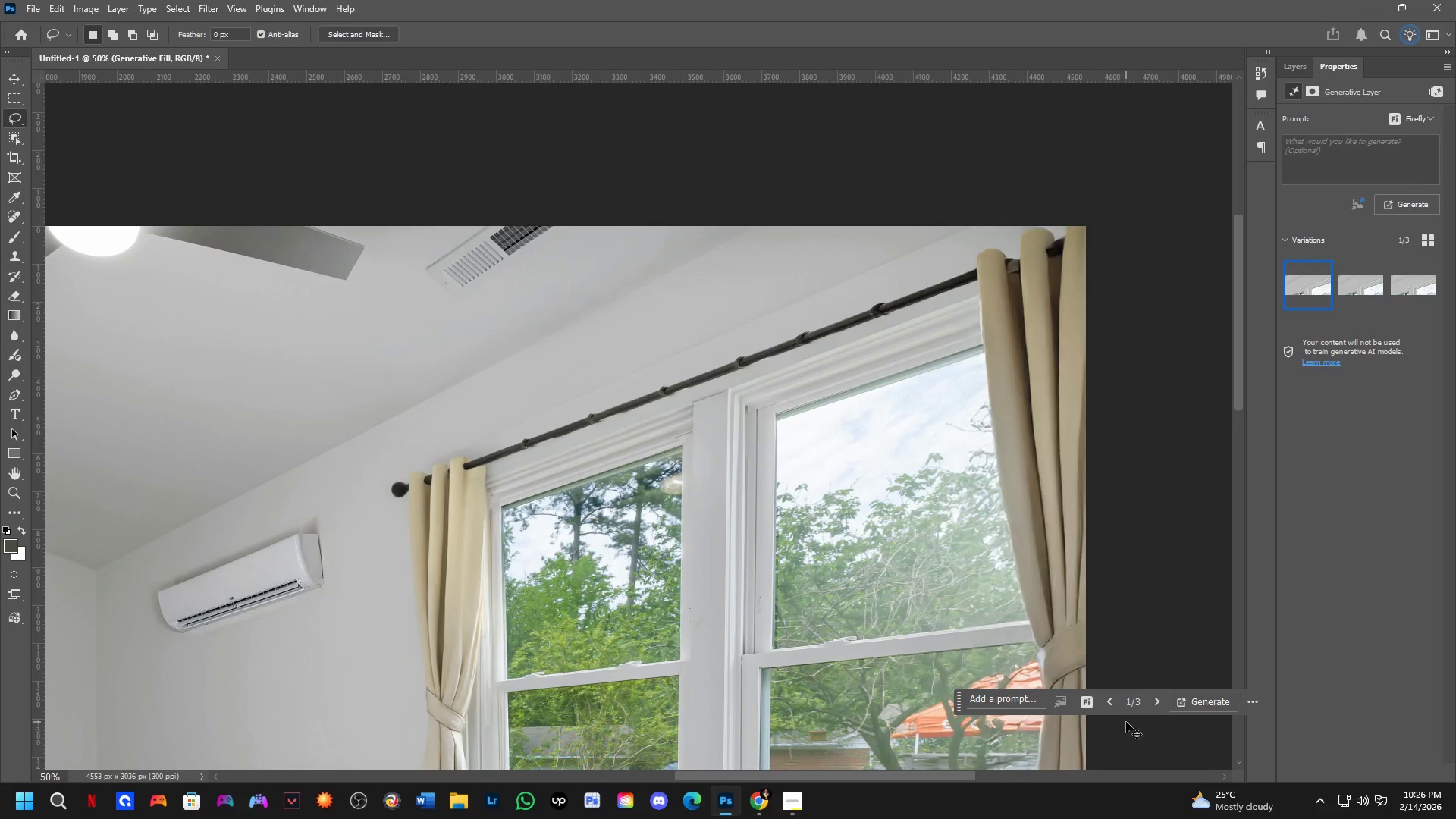 
key(Control+Z)
 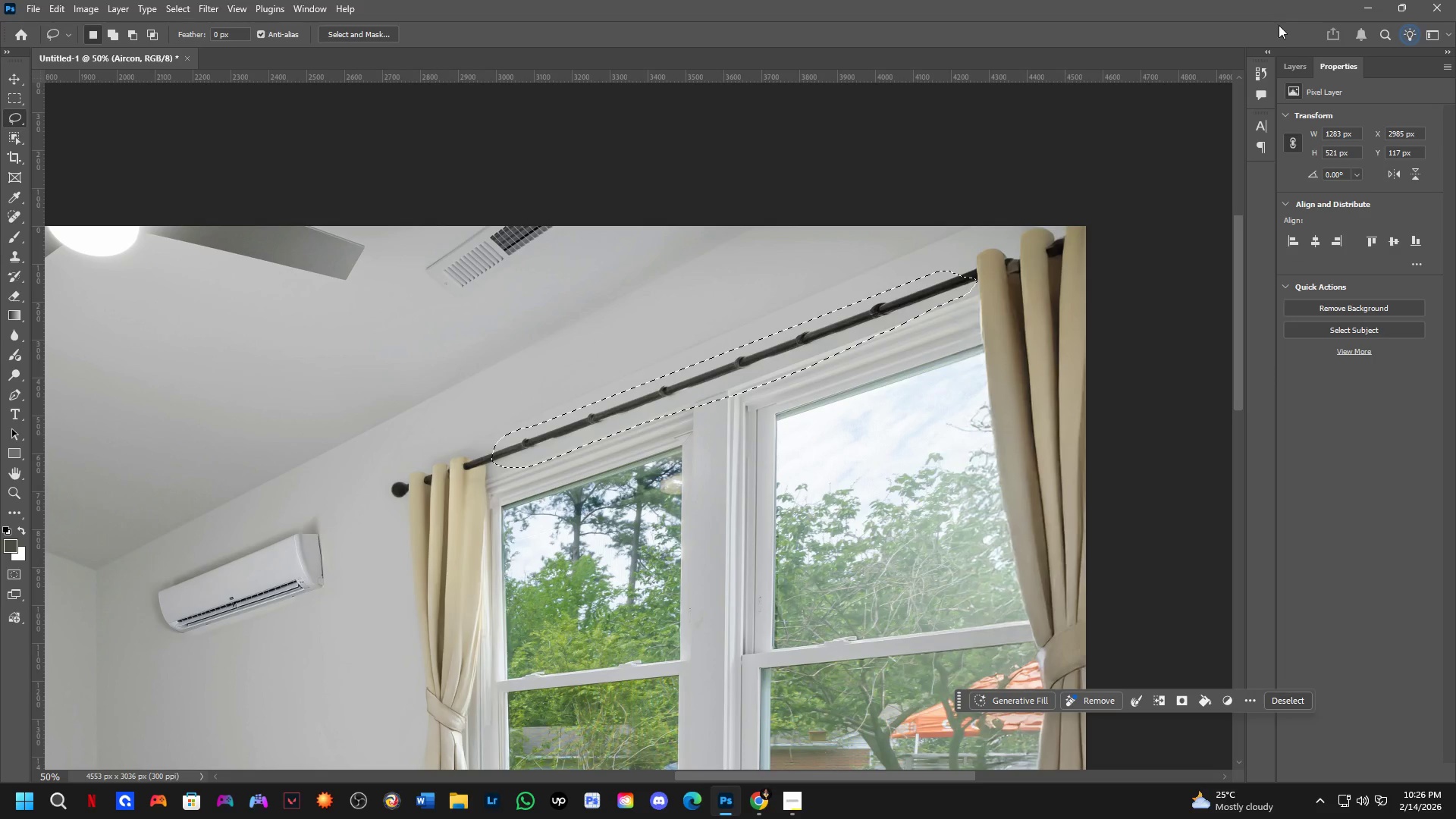 
left_click([1294, 61])
 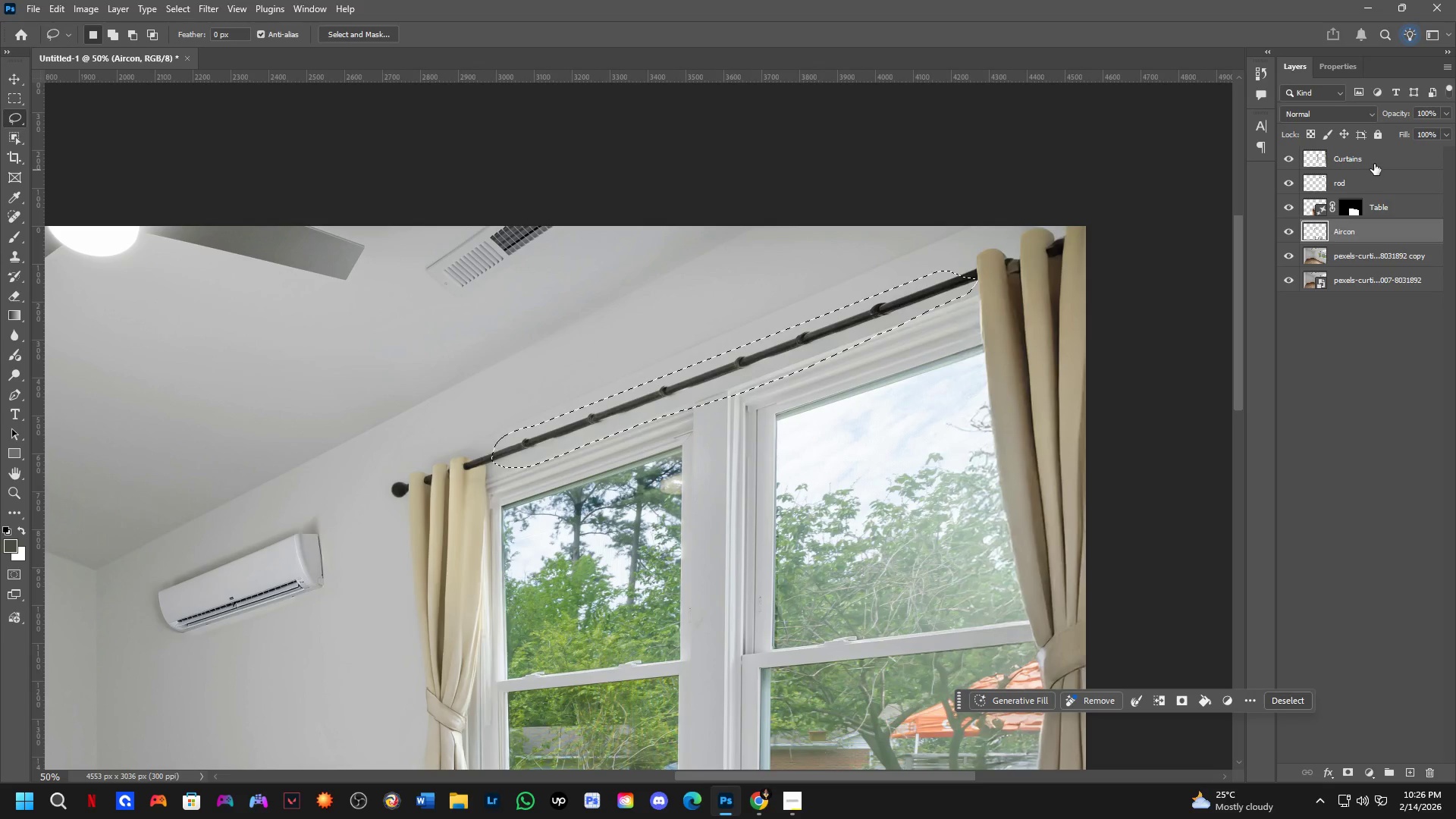 
left_click([1374, 162])
 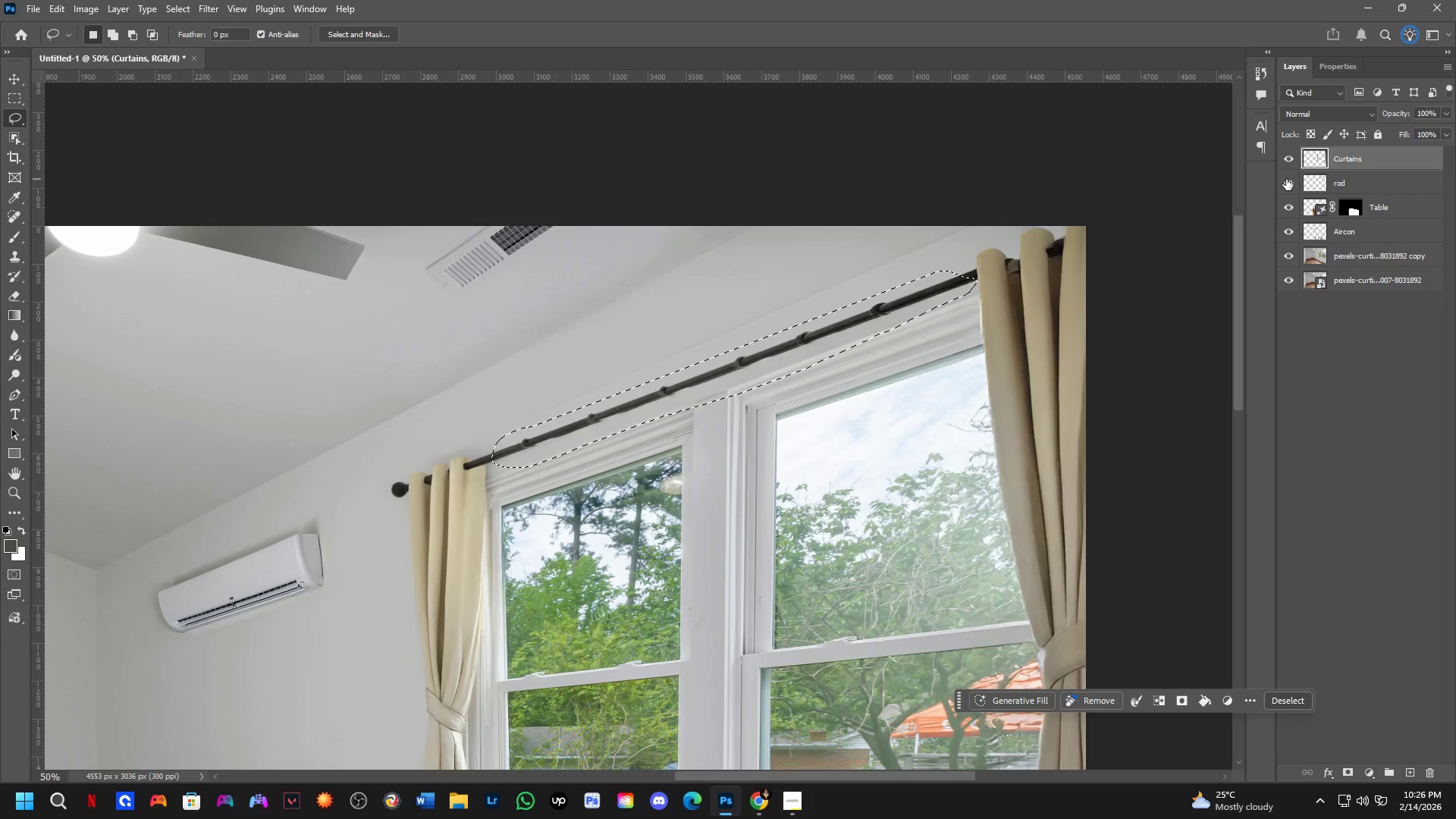 
double_click([1286, 179])
 